 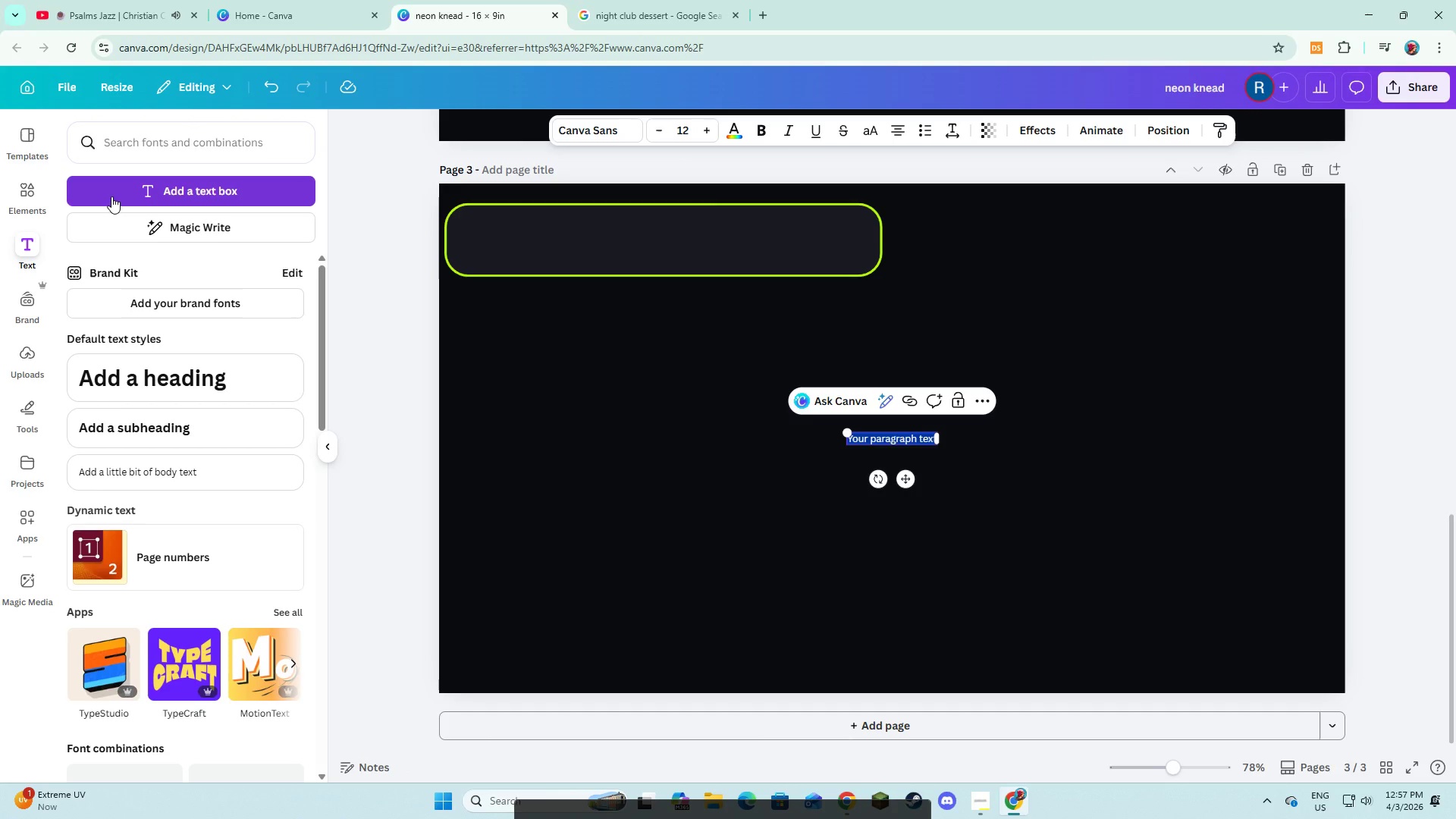 
hold_key(key=ShiftLeft, duration=0.84)
 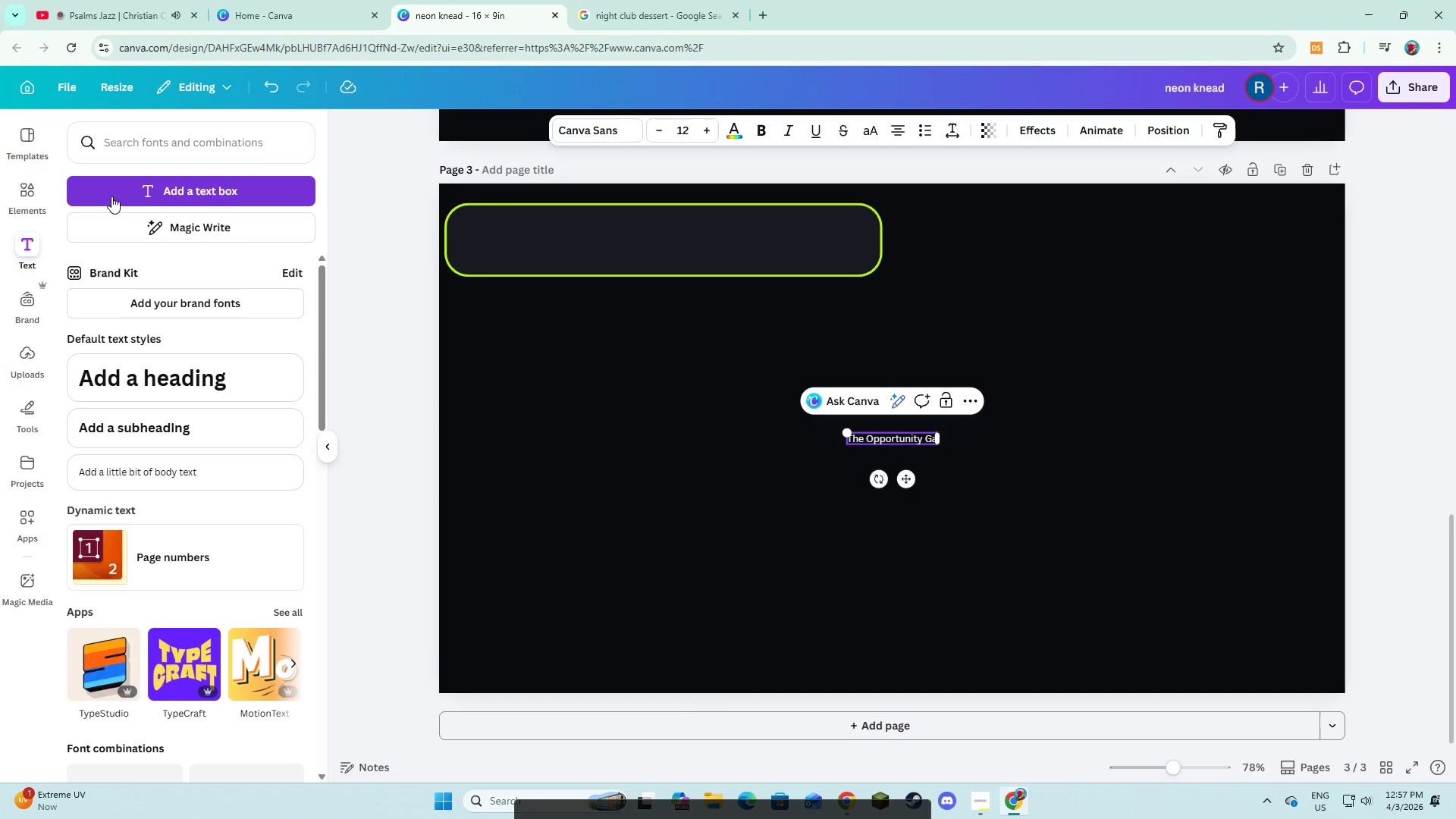 
key(Control+A)
 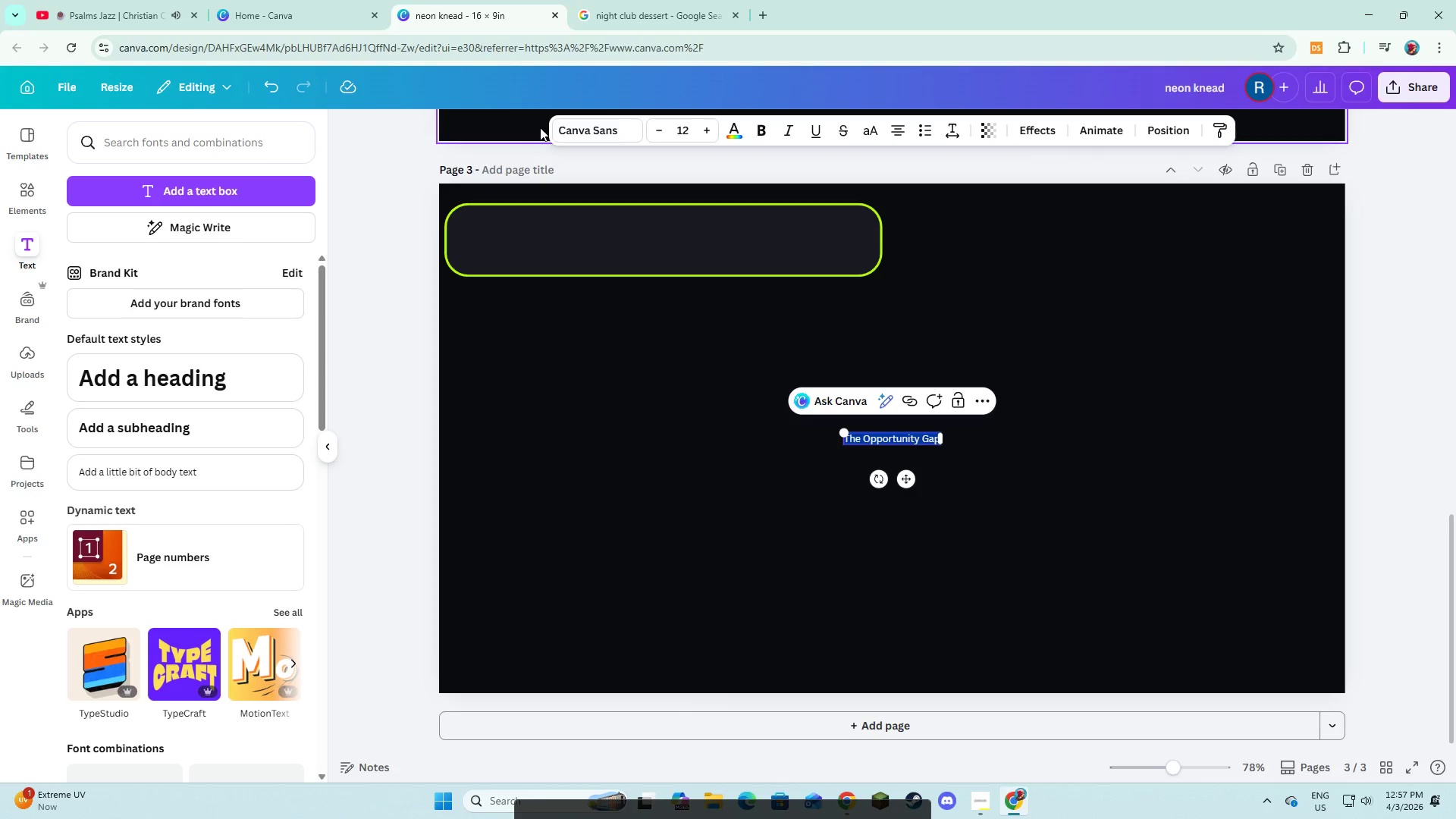 
left_click([584, 140])
 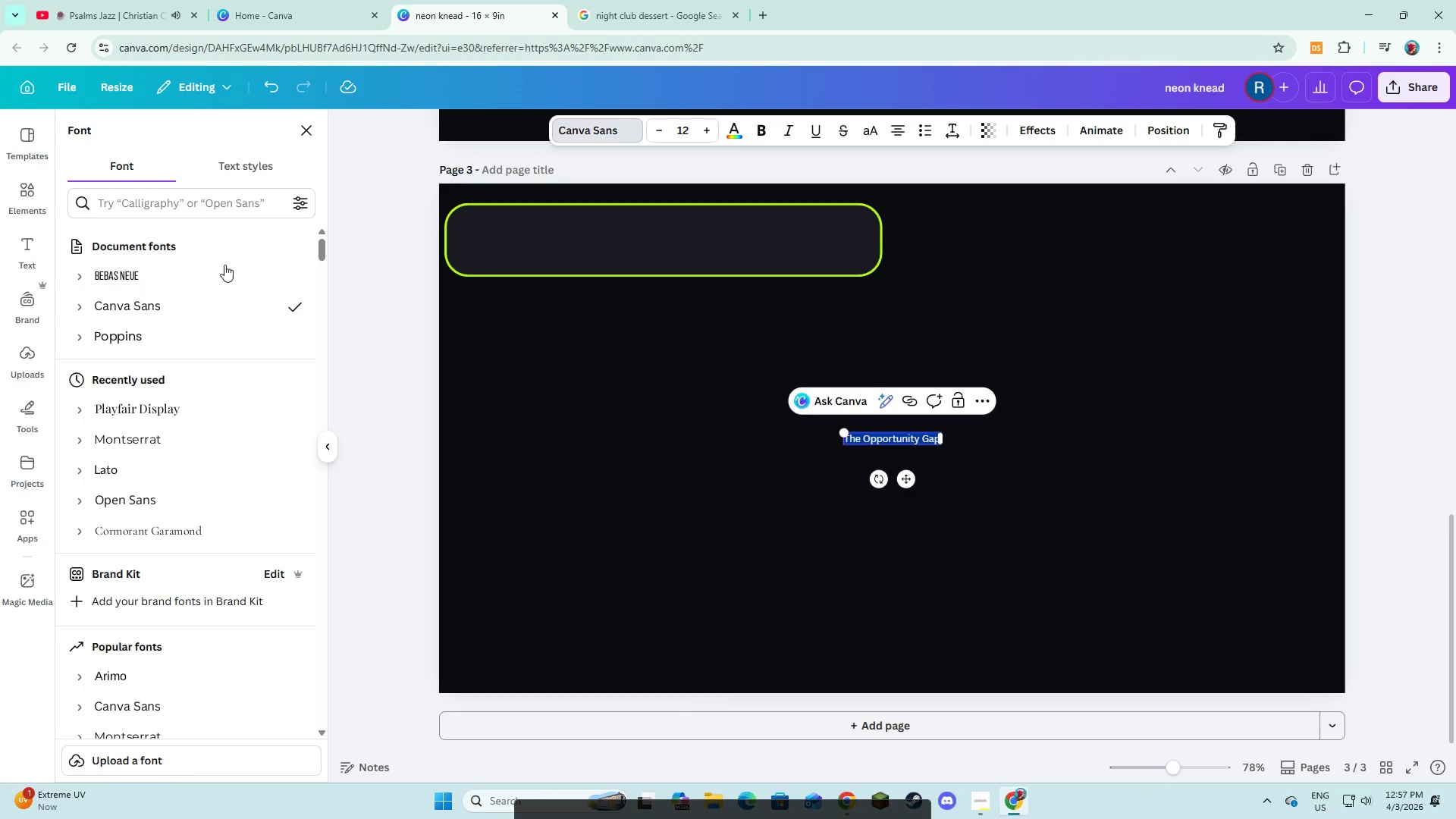 
left_click([211, 275])
 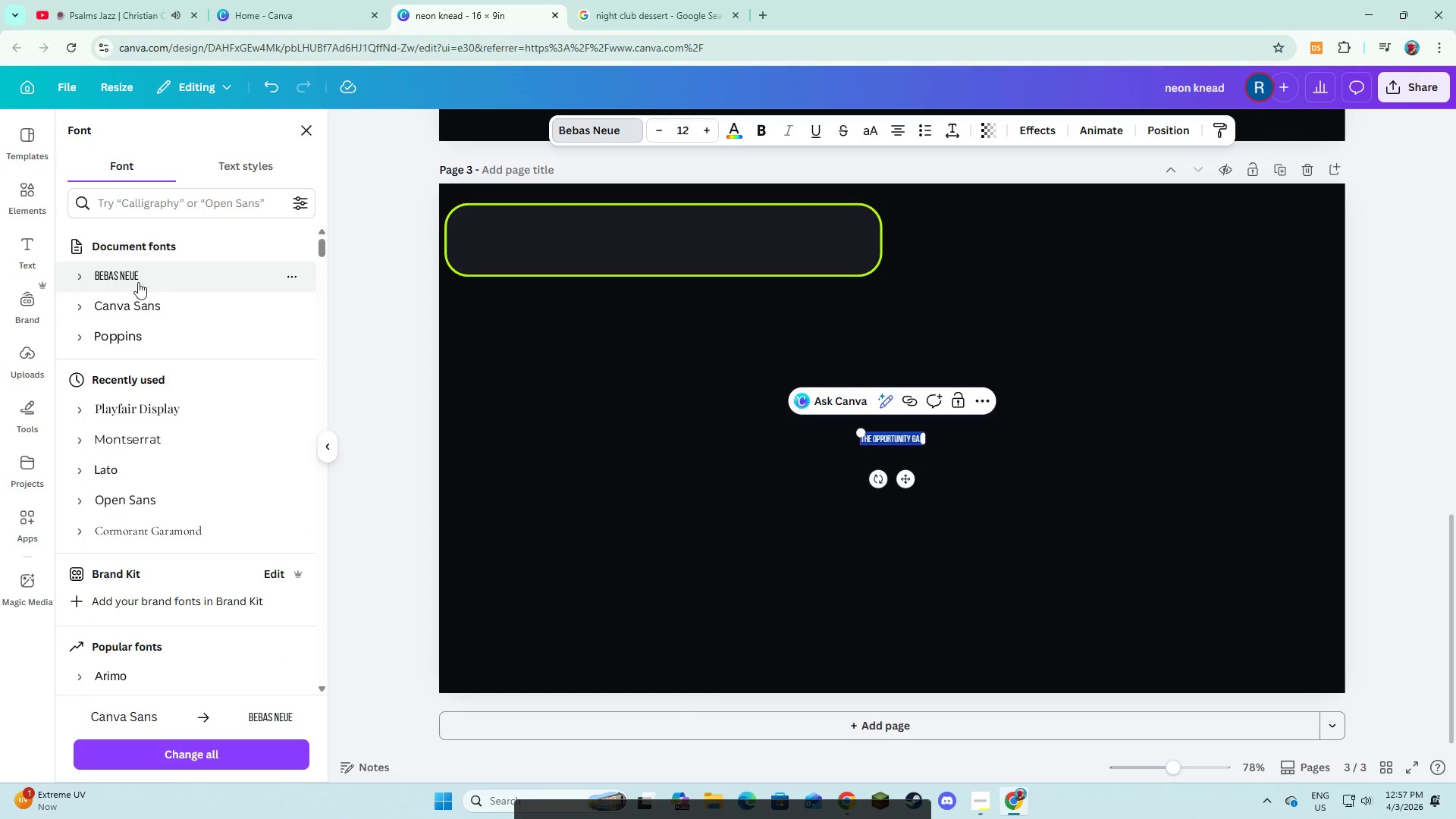 
left_click([95, 281])
 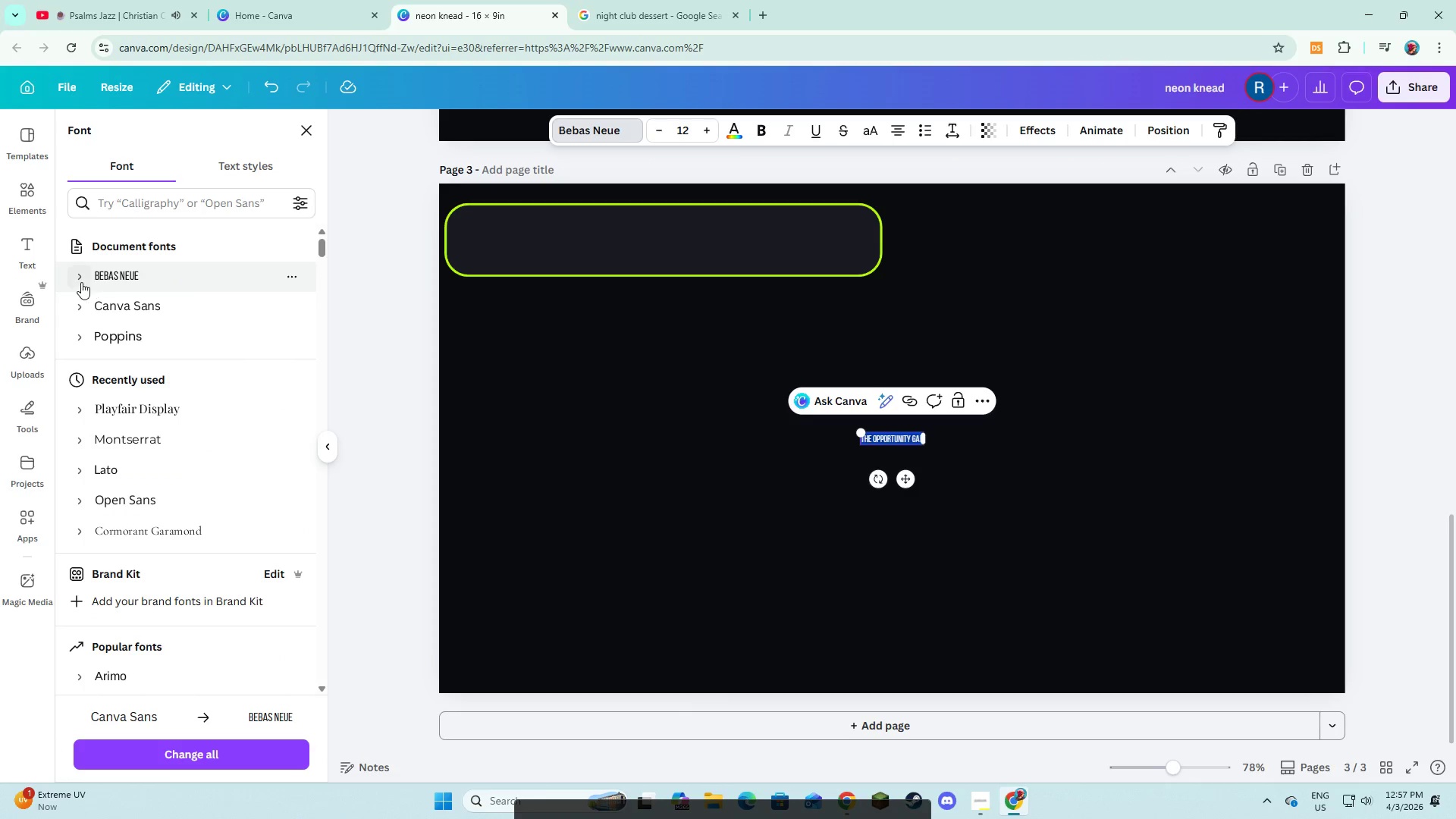 
left_click([81, 282])
 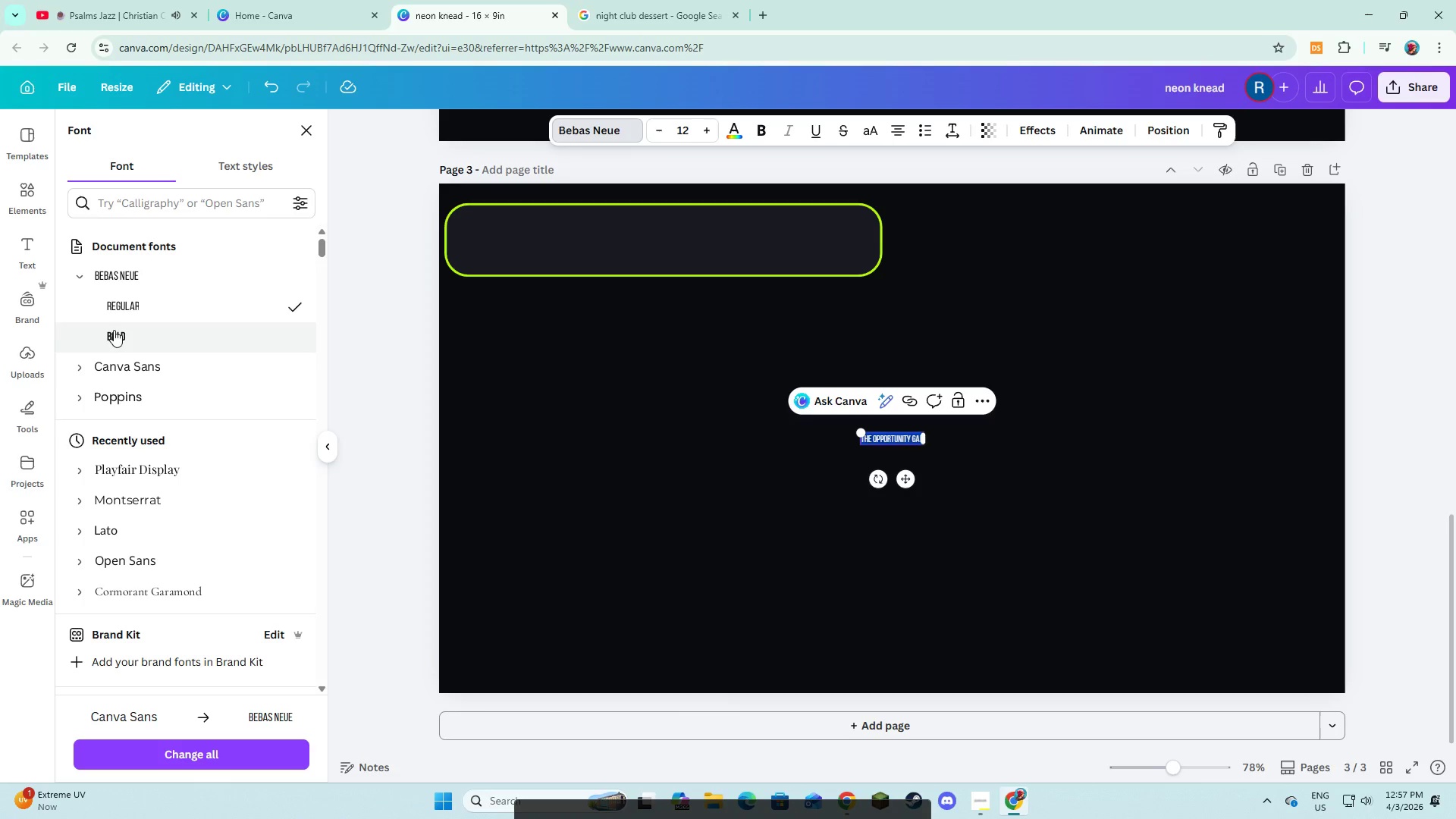 
left_click([115, 333])
 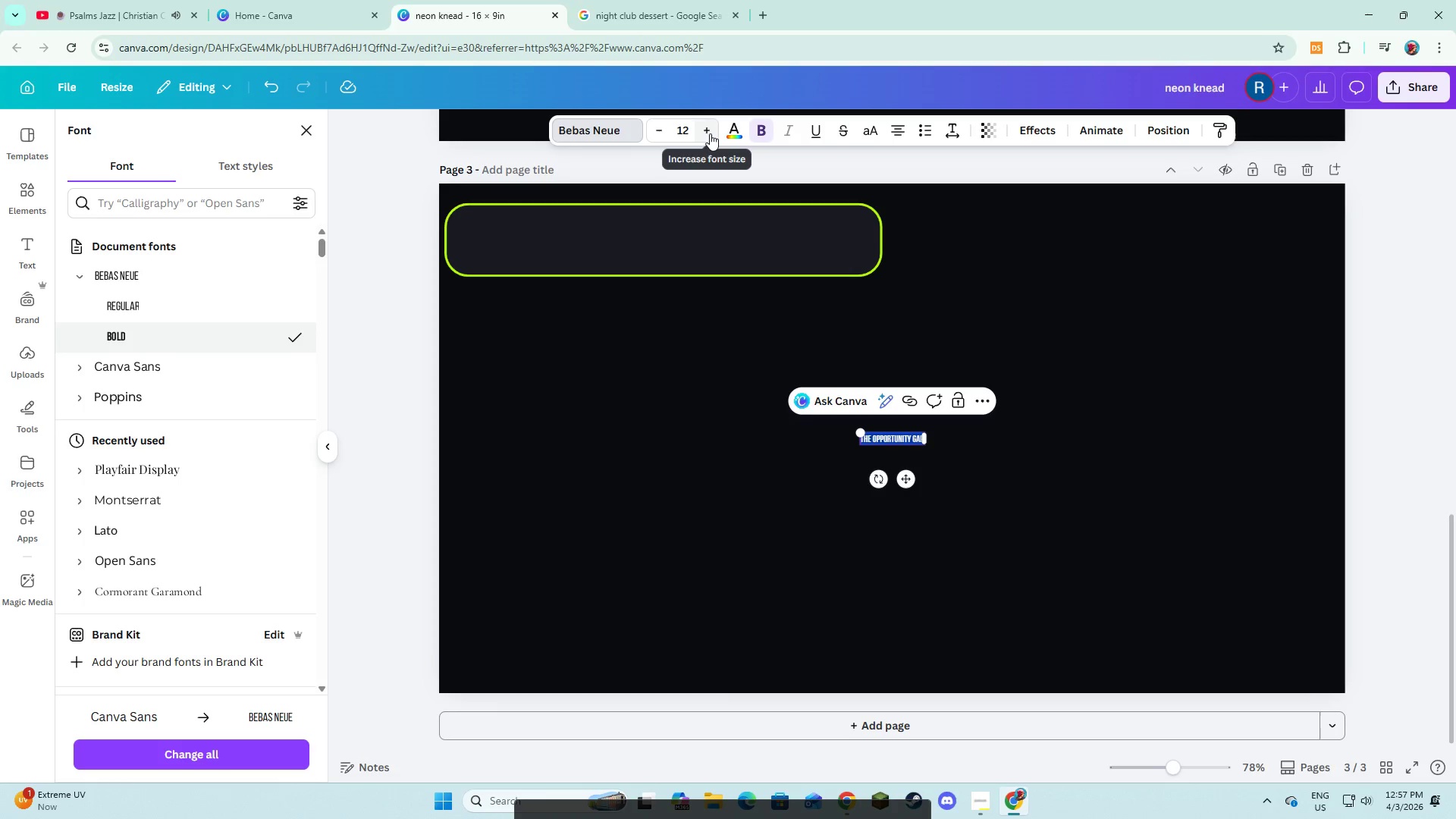 
double_click([710, 133])
 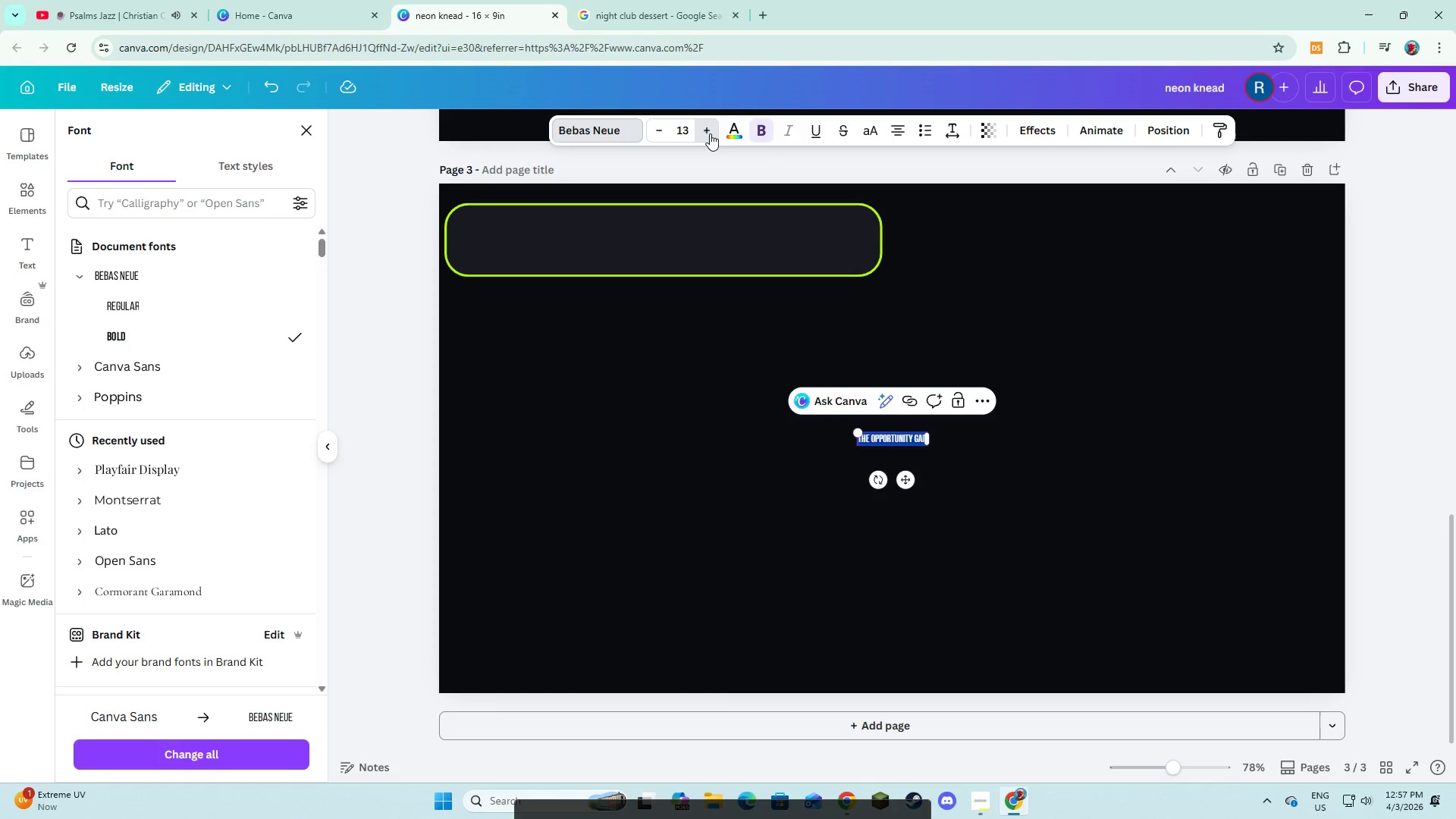 
triple_click([710, 133])
 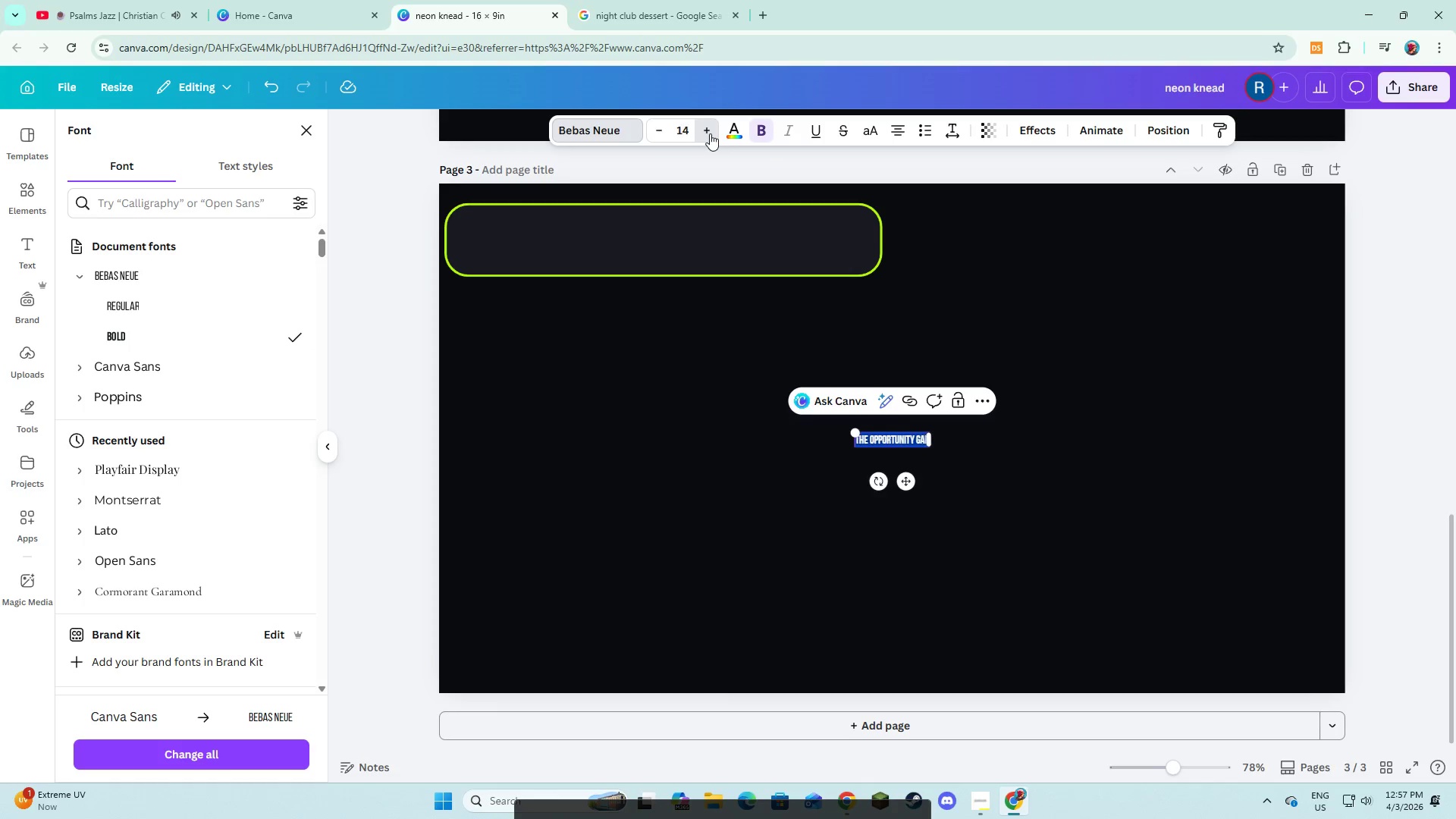 
triple_click([710, 133])
 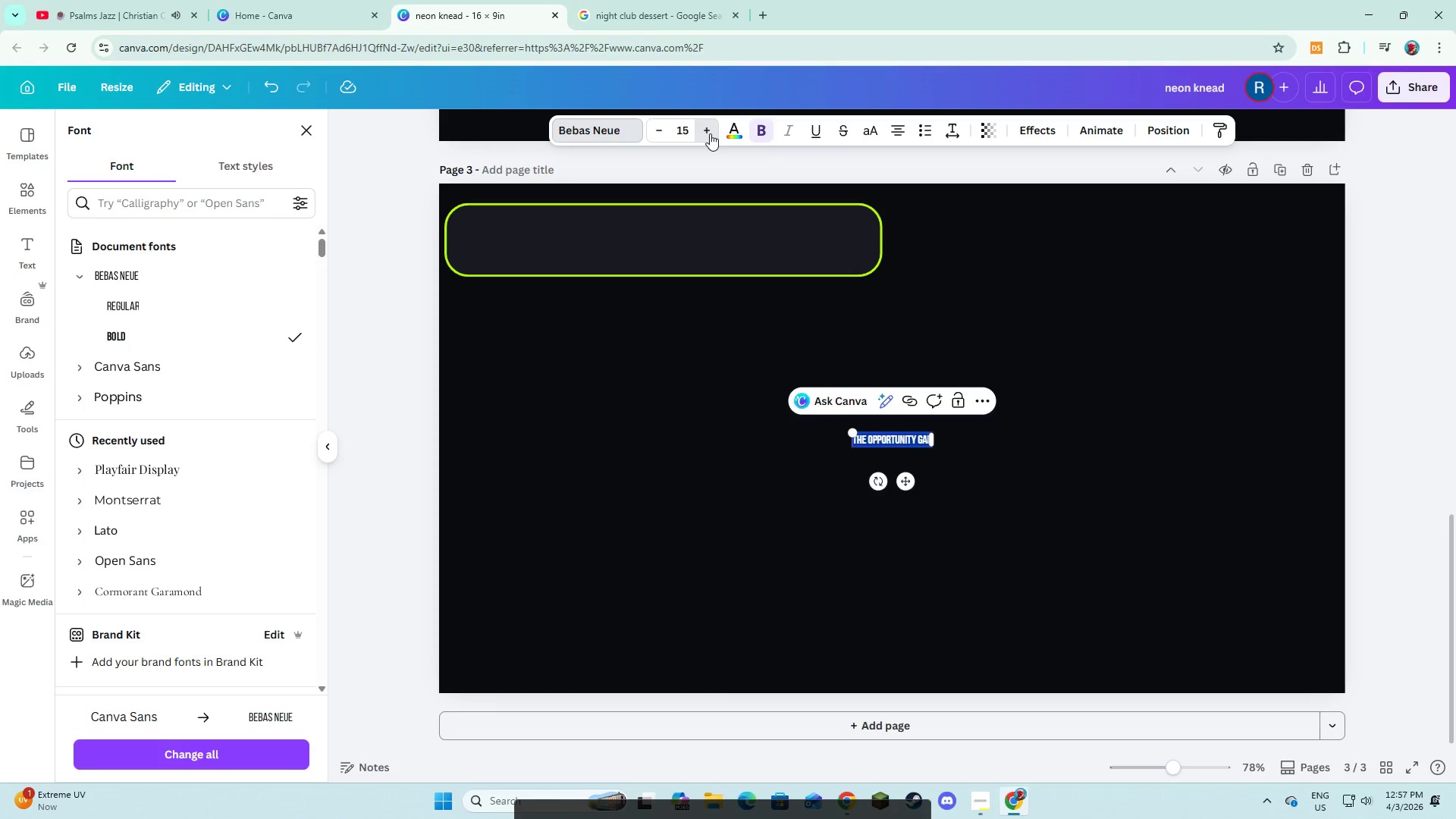 
triple_click([710, 133])
 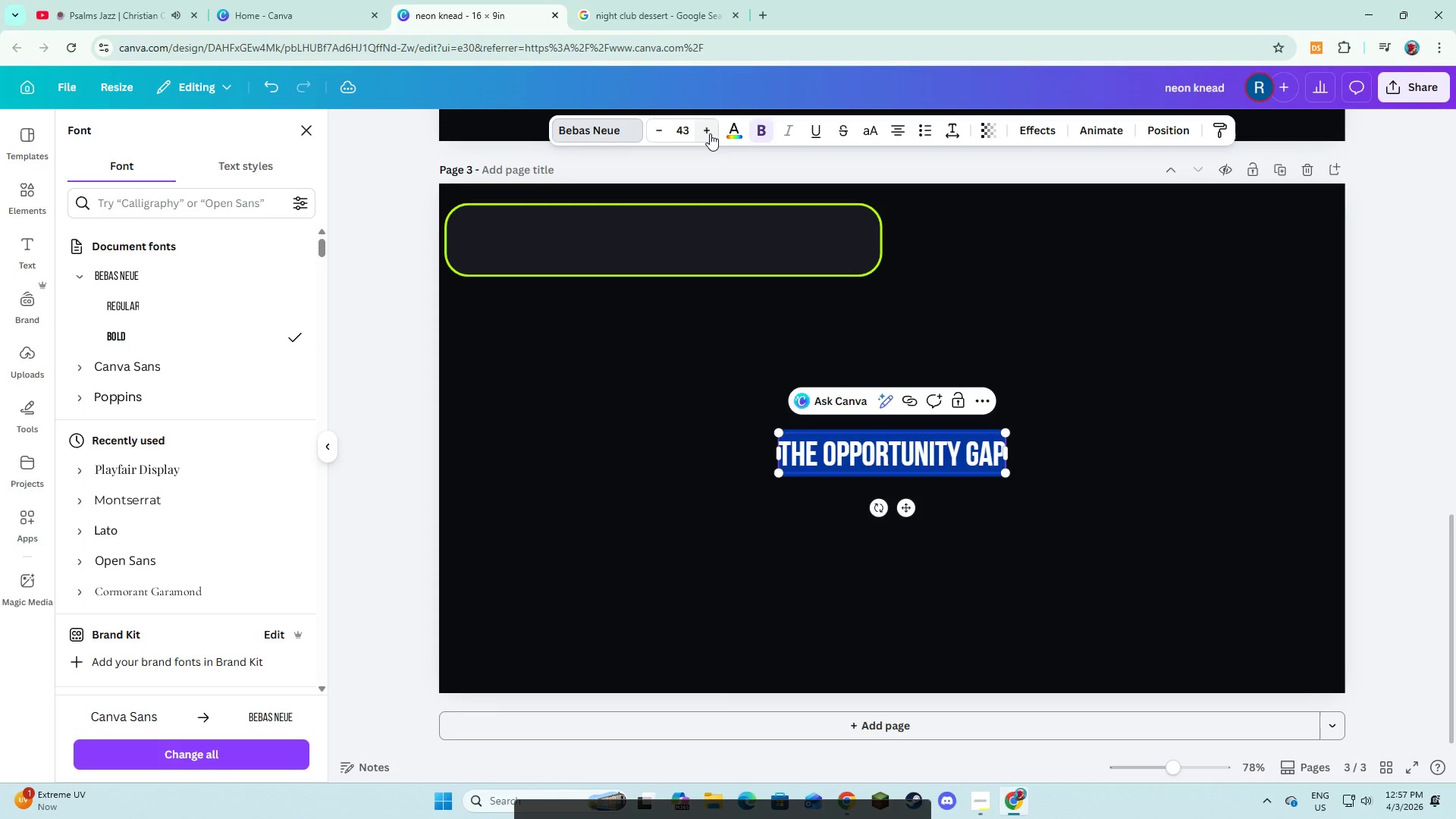 
triple_click([710, 133])
 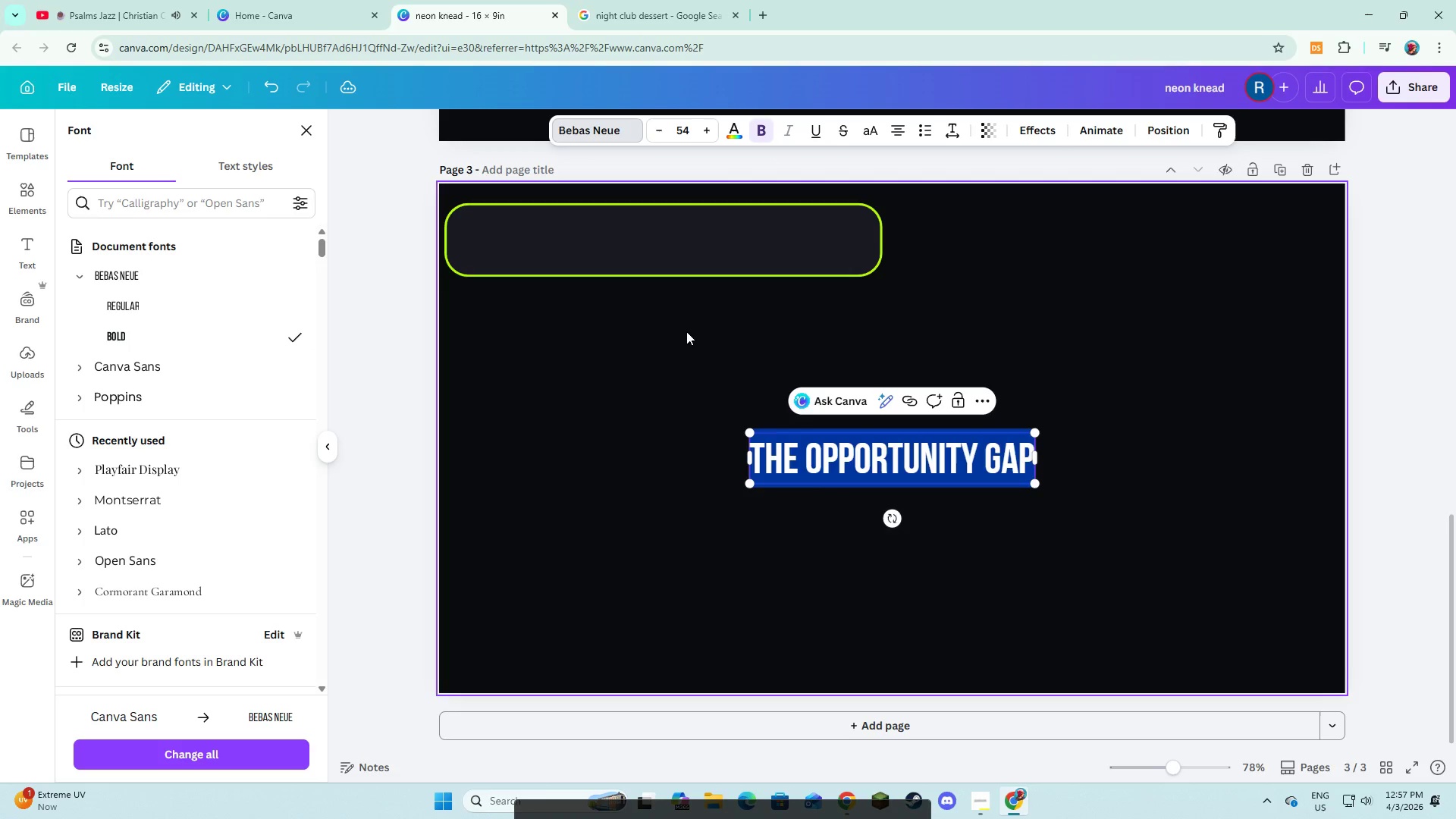 
left_click([686, 333])
 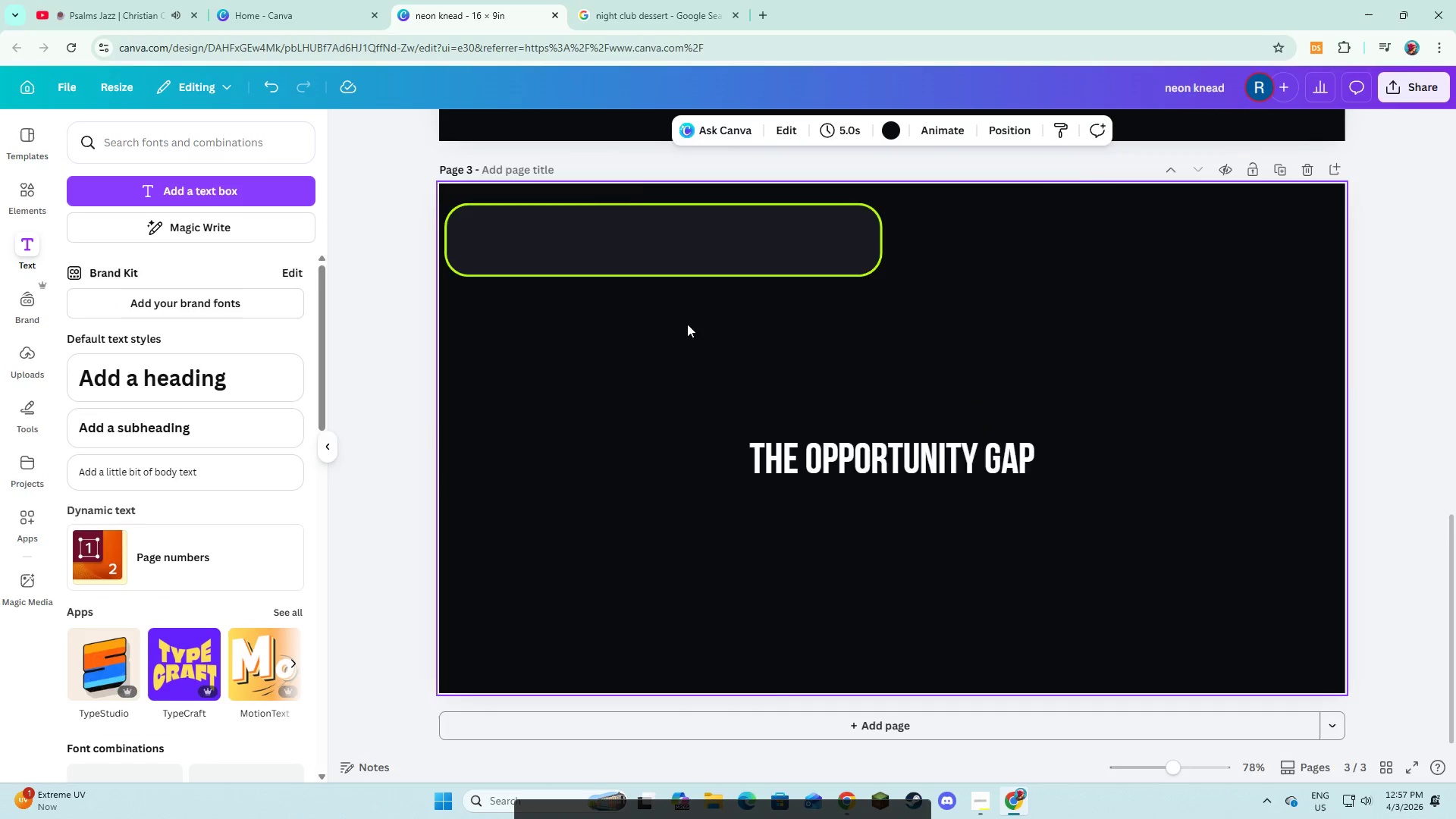 
scroll: coordinate [687, 324], scroll_direction: up, amount: 7.0
 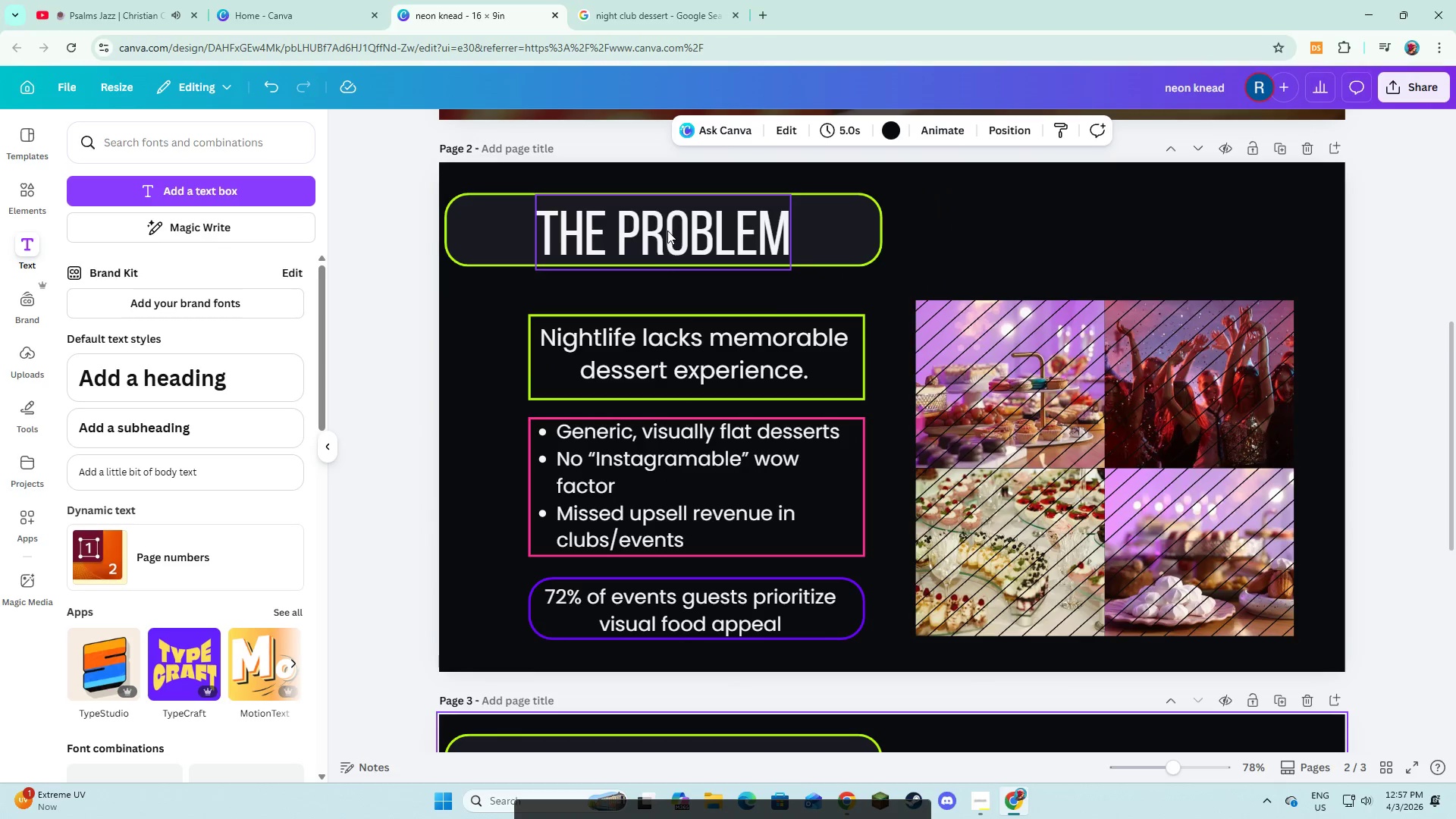 
left_click([667, 229])
 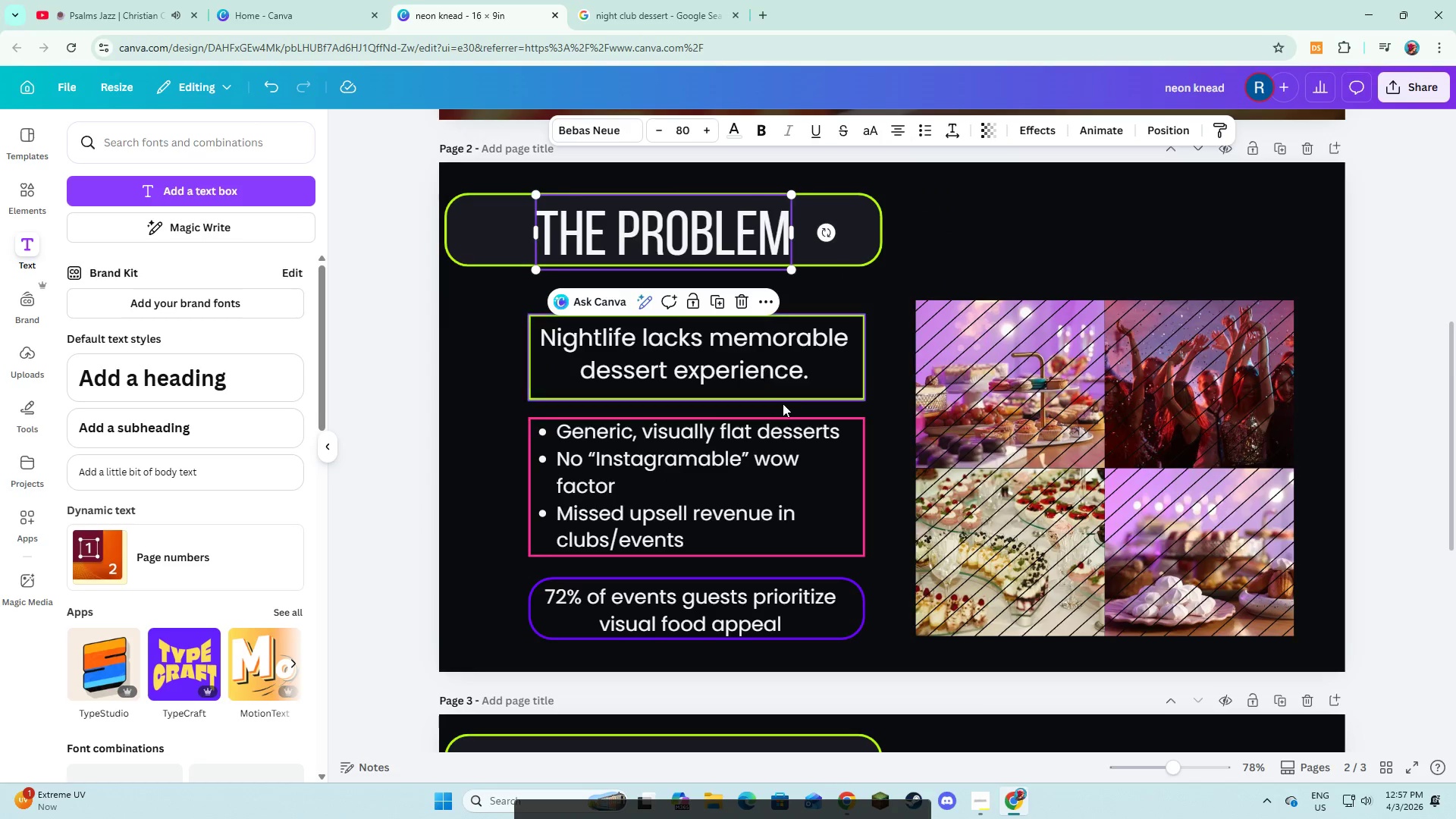 
left_click([864, 455])
 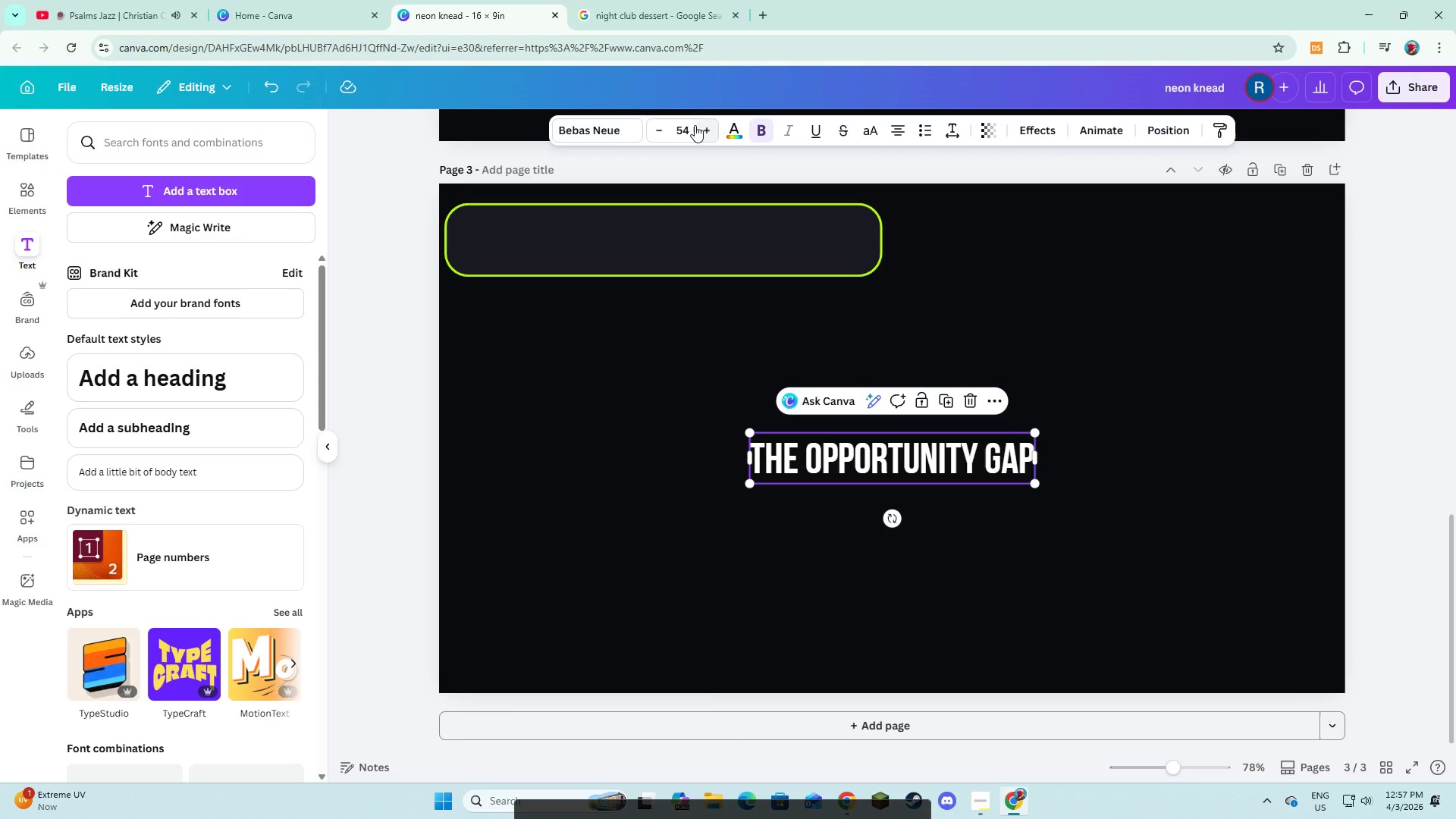 
scroll: coordinate [783, 403], scroll_direction: down, amount: 9.0
 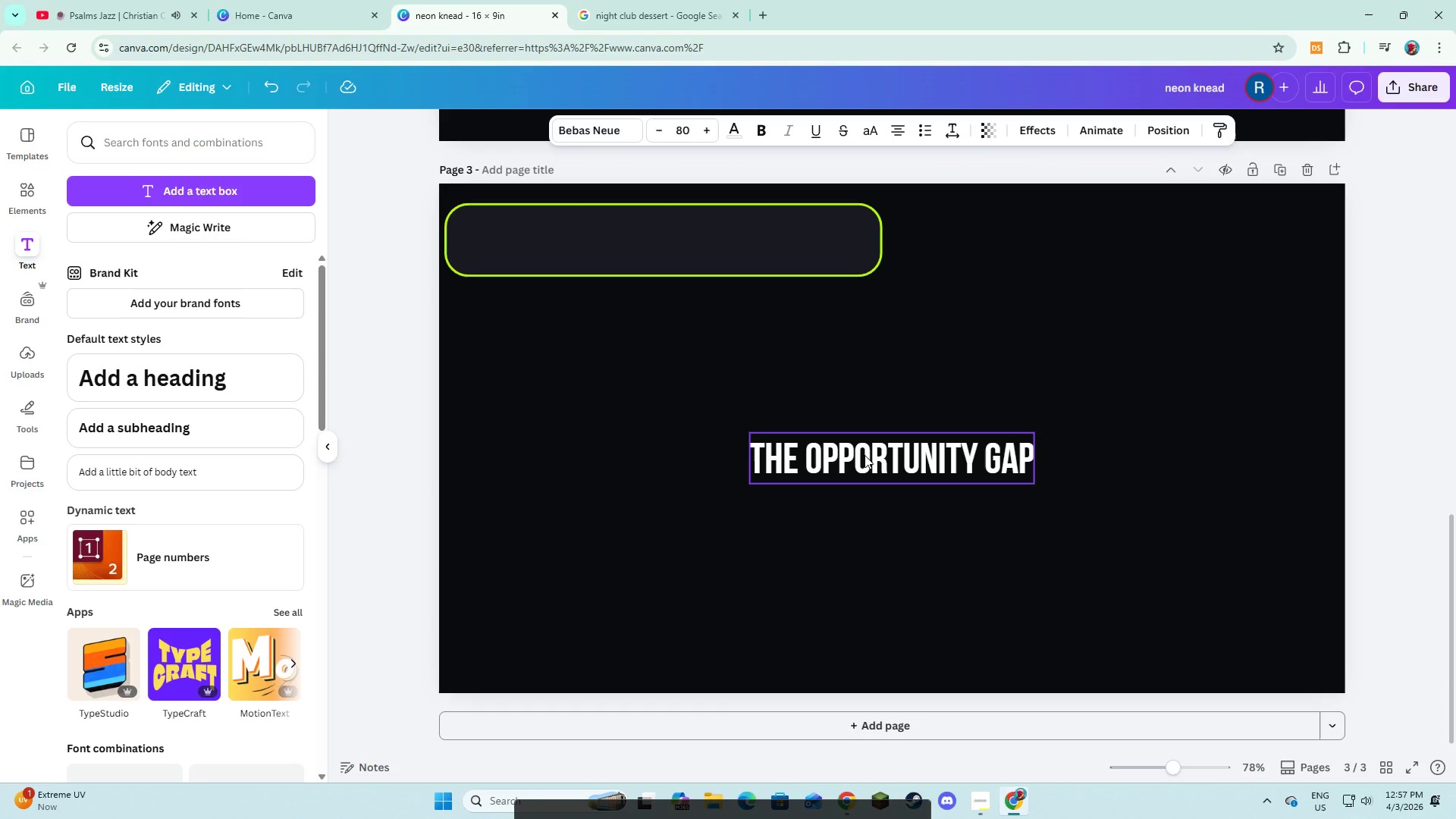 
left_click([703, 127])
 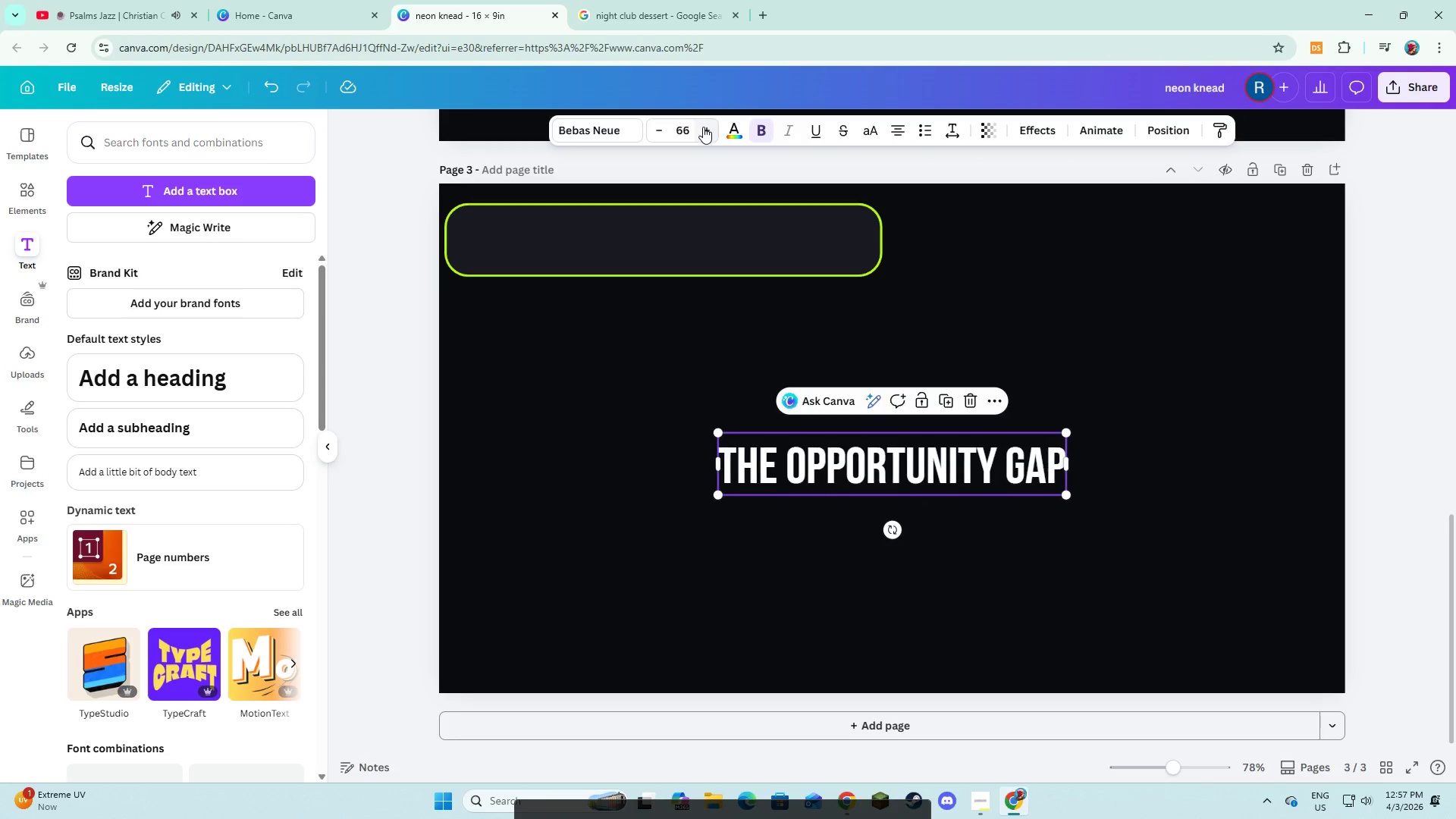 
double_click([703, 127])
 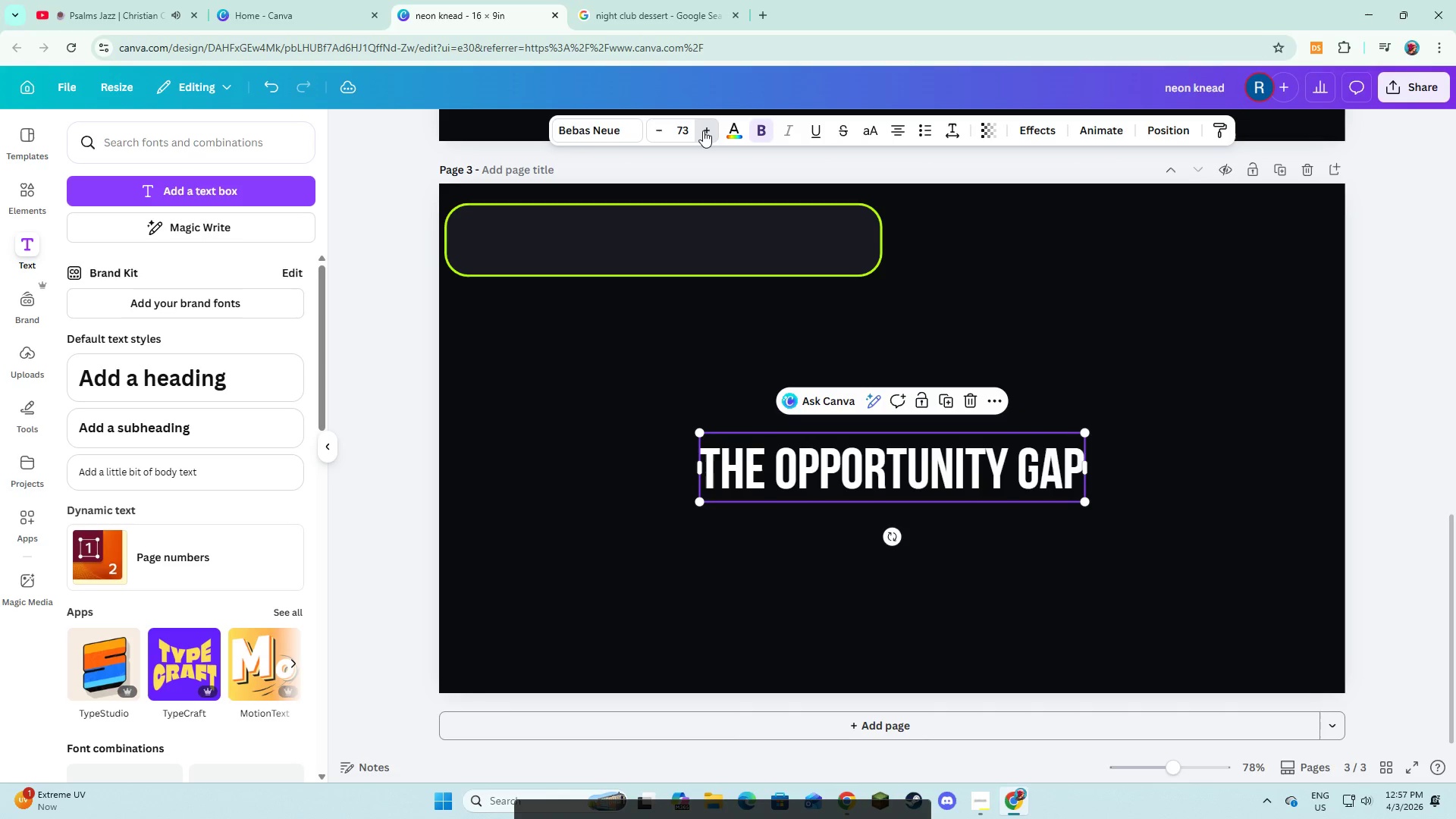 
double_click([703, 130])
 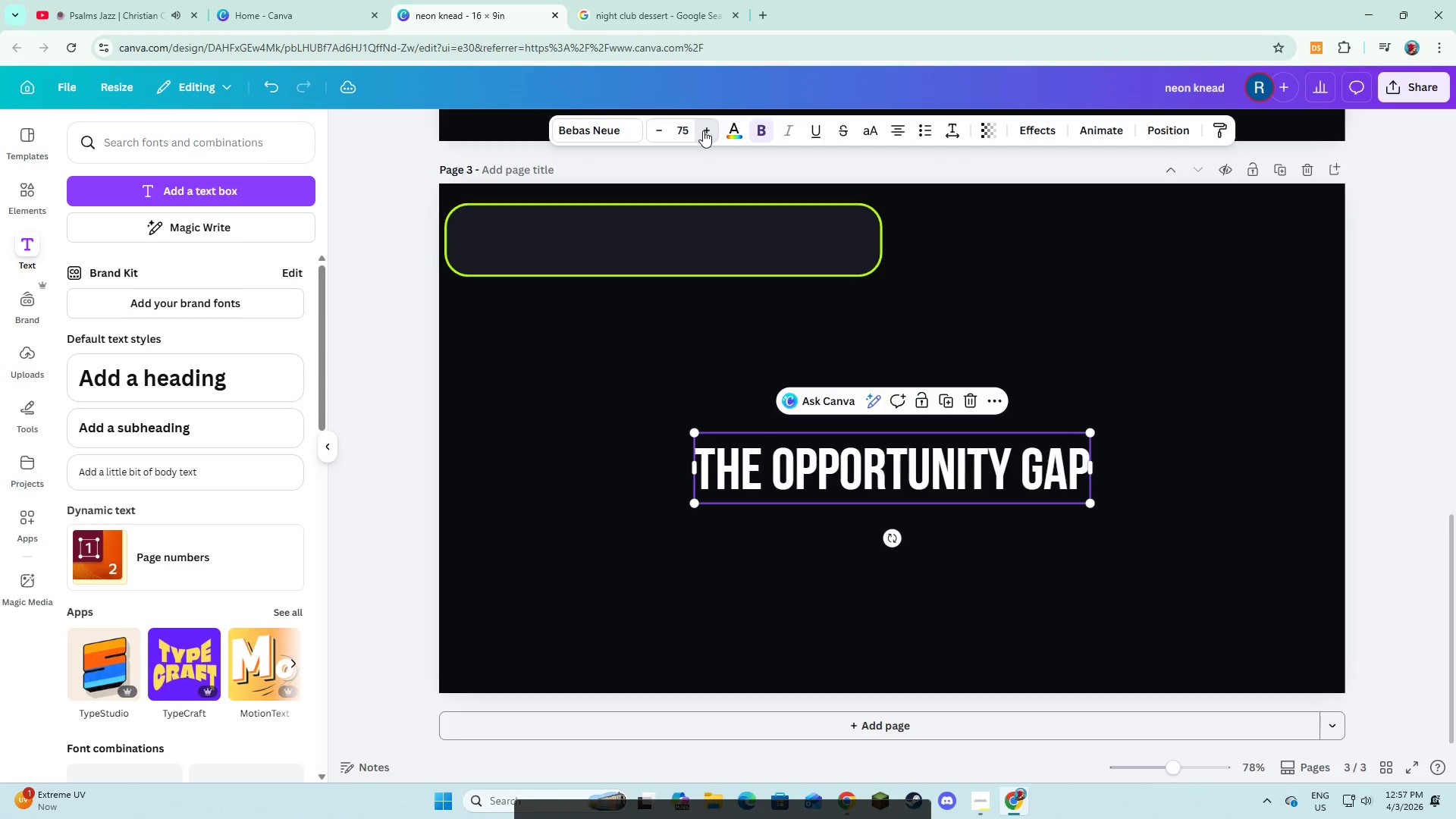 
triple_click([703, 130])
 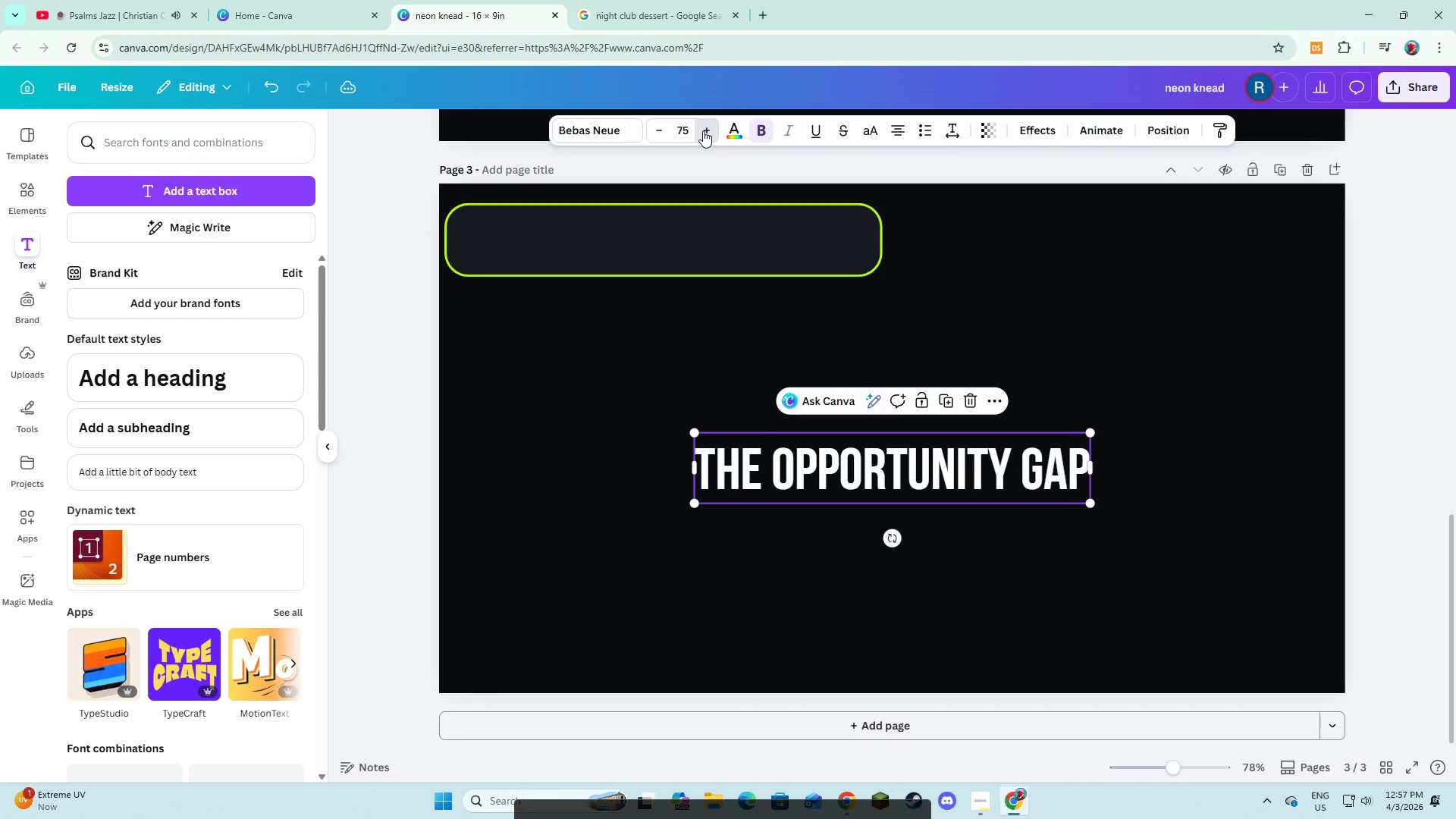 
triple_click([703, 130])
 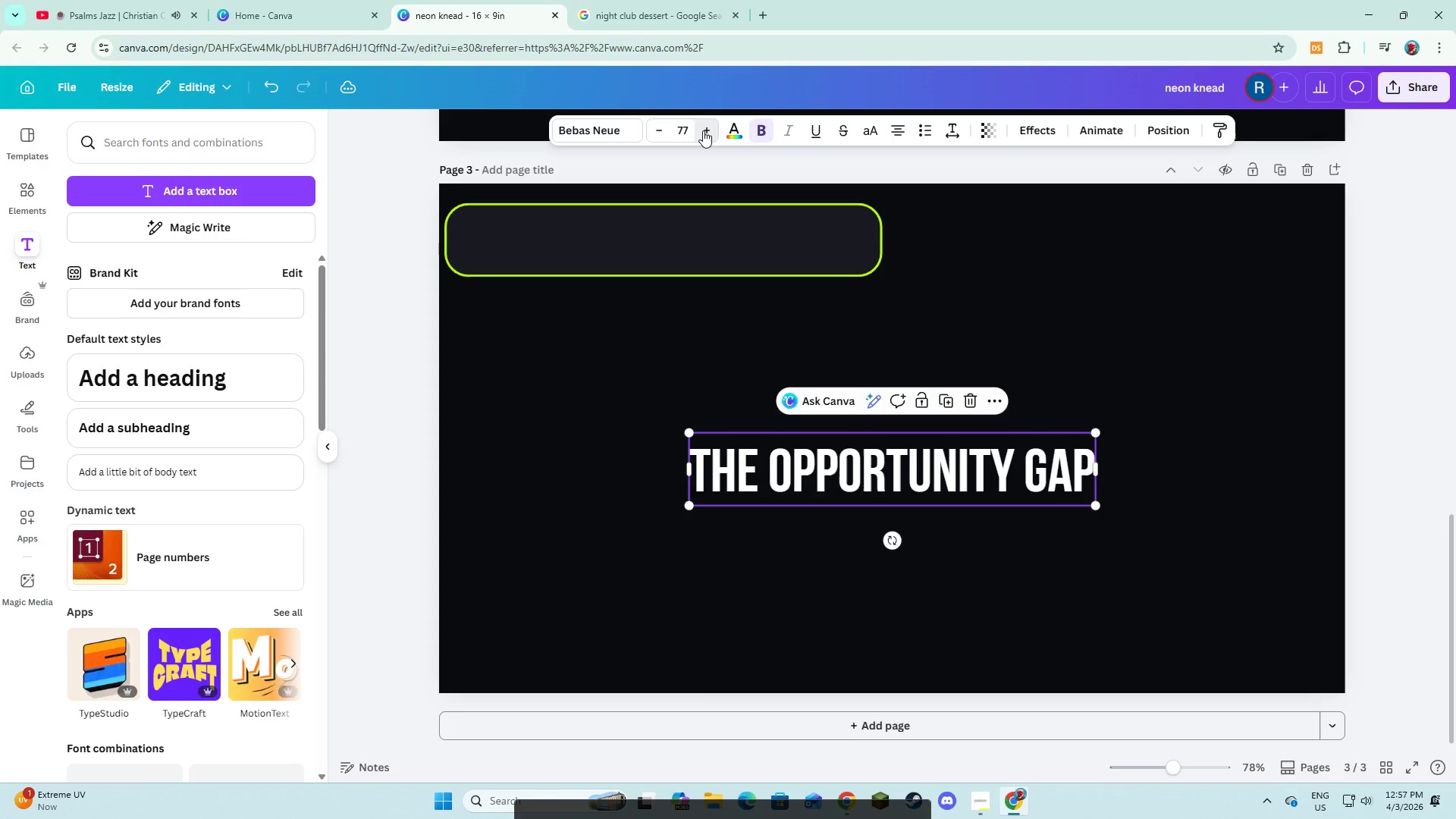 
triple_click([703, 130])
 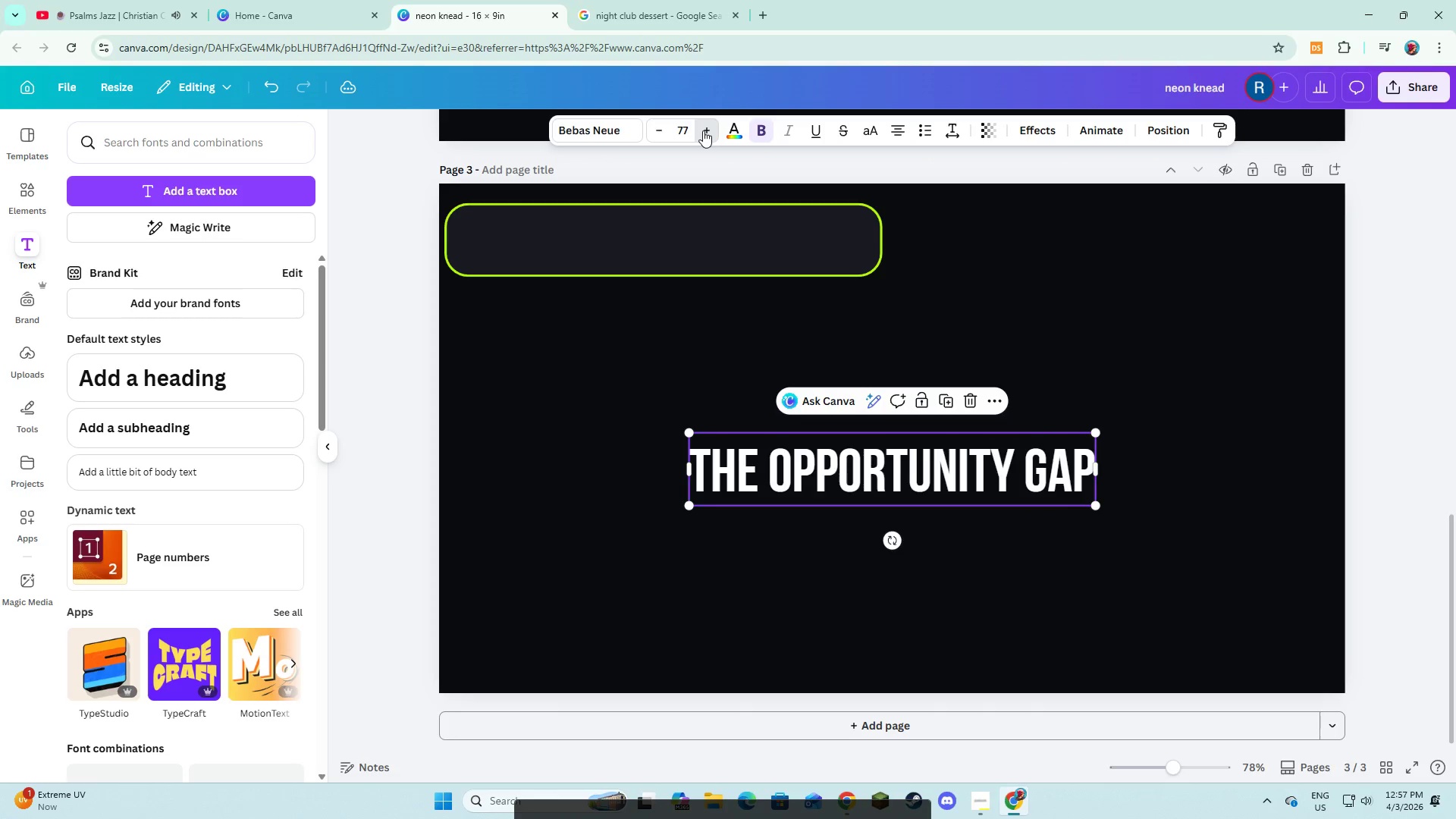 
triple_click([703, 130])
 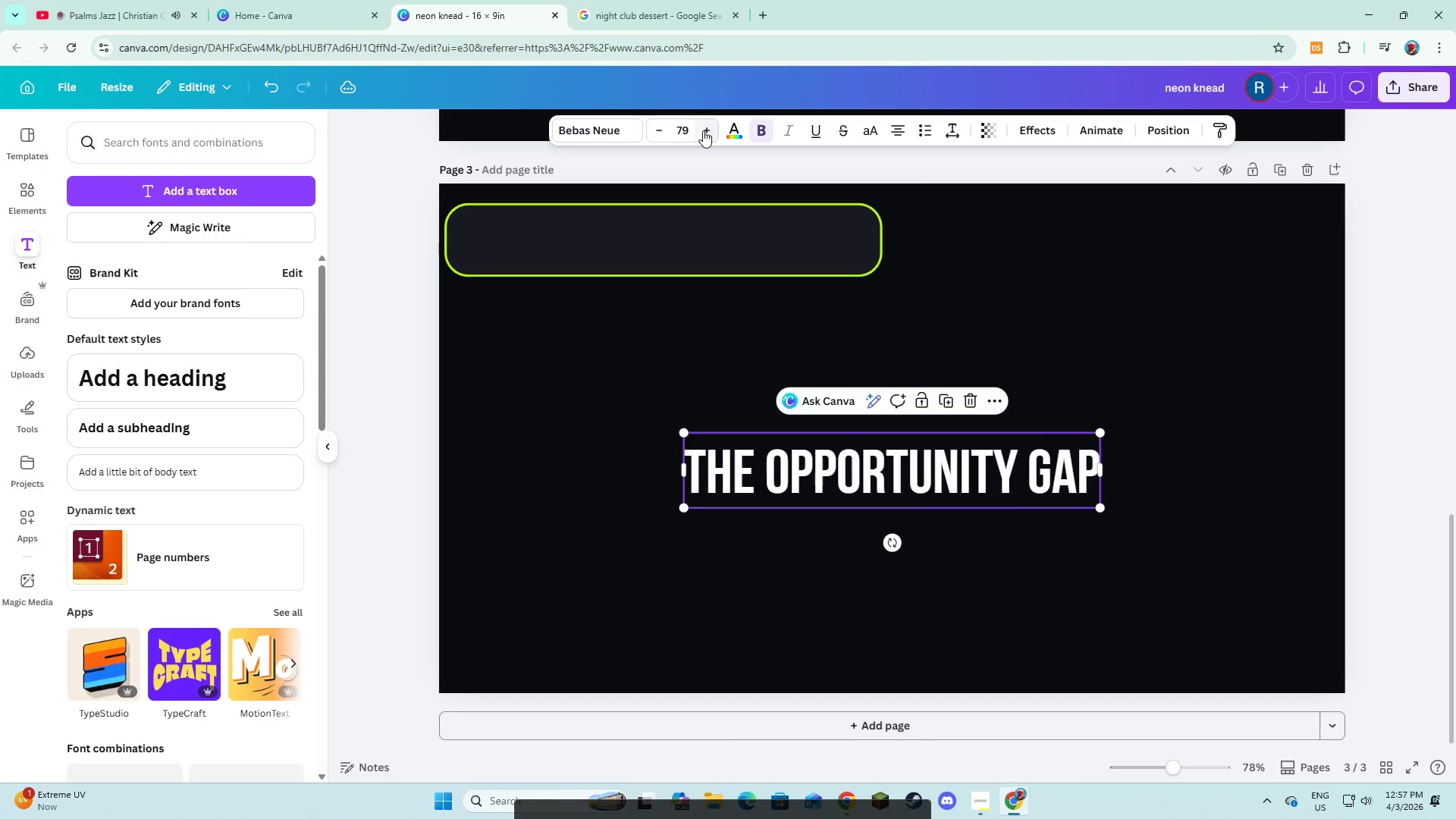 
triple_click([703, 130])
 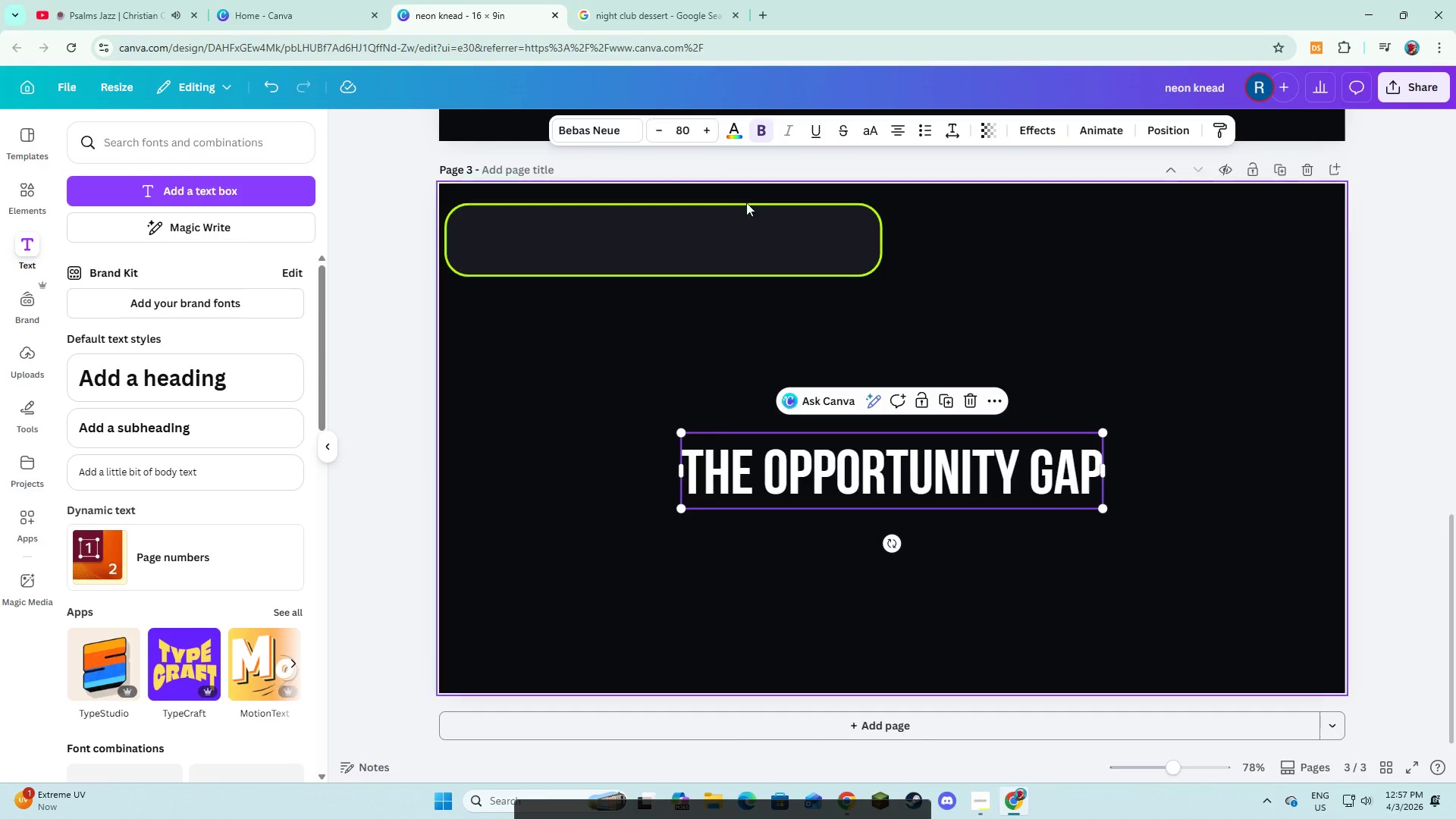 
left_click([796, 256])
 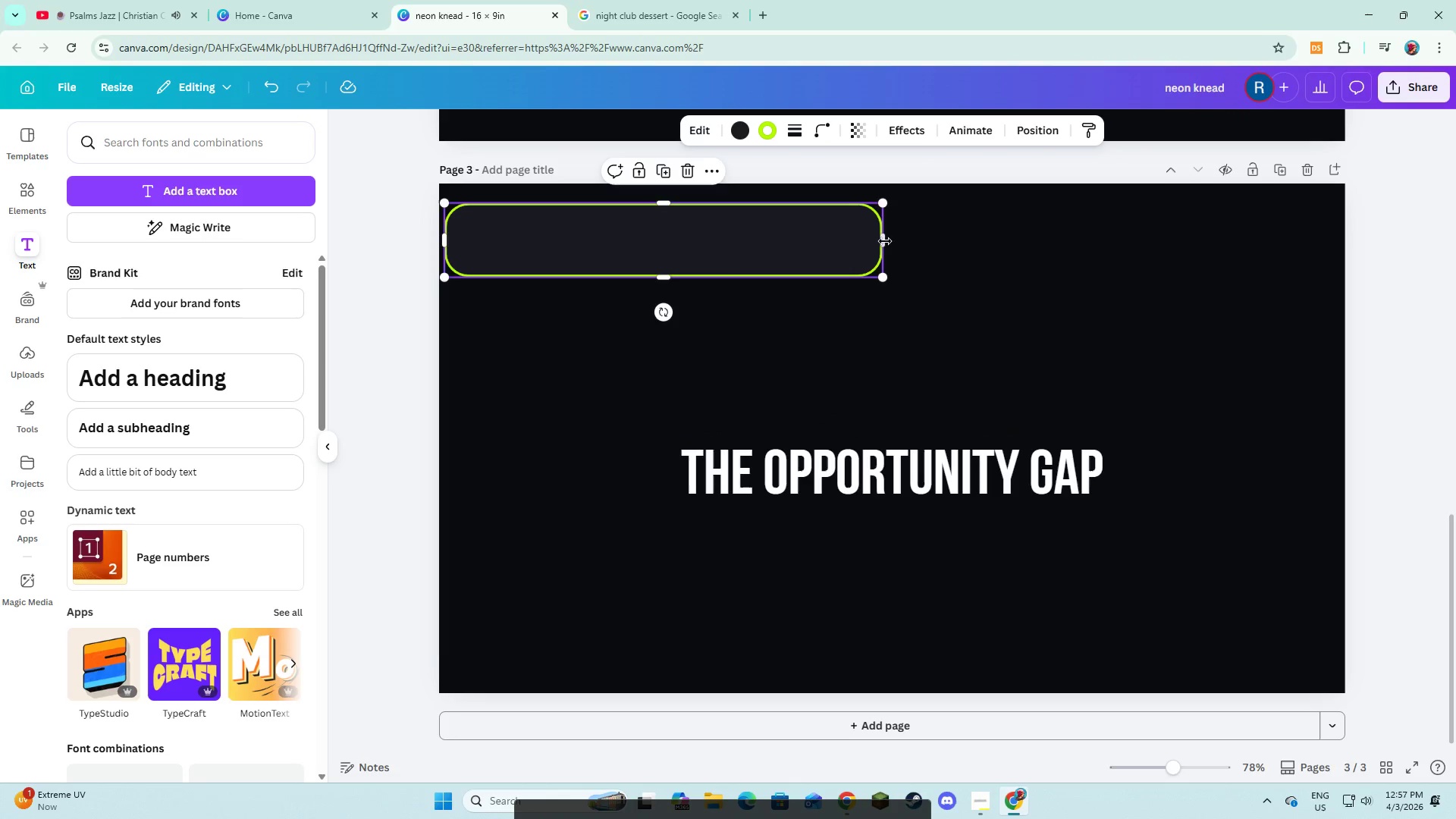 
left_click_drag(start_coordinate=[883, 240], to_coordinate=[964, 249])
 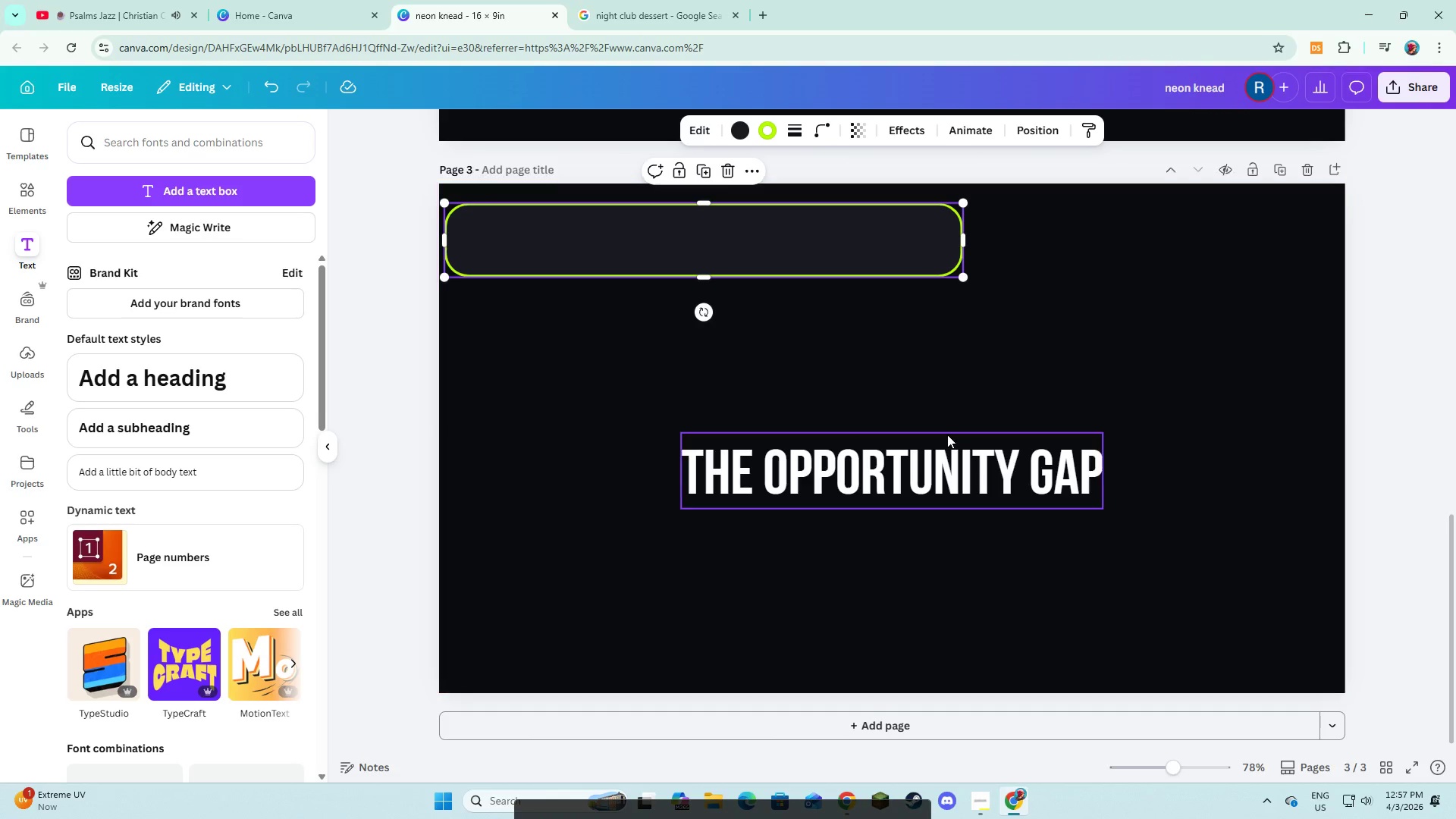 
left_click([942, 469])
 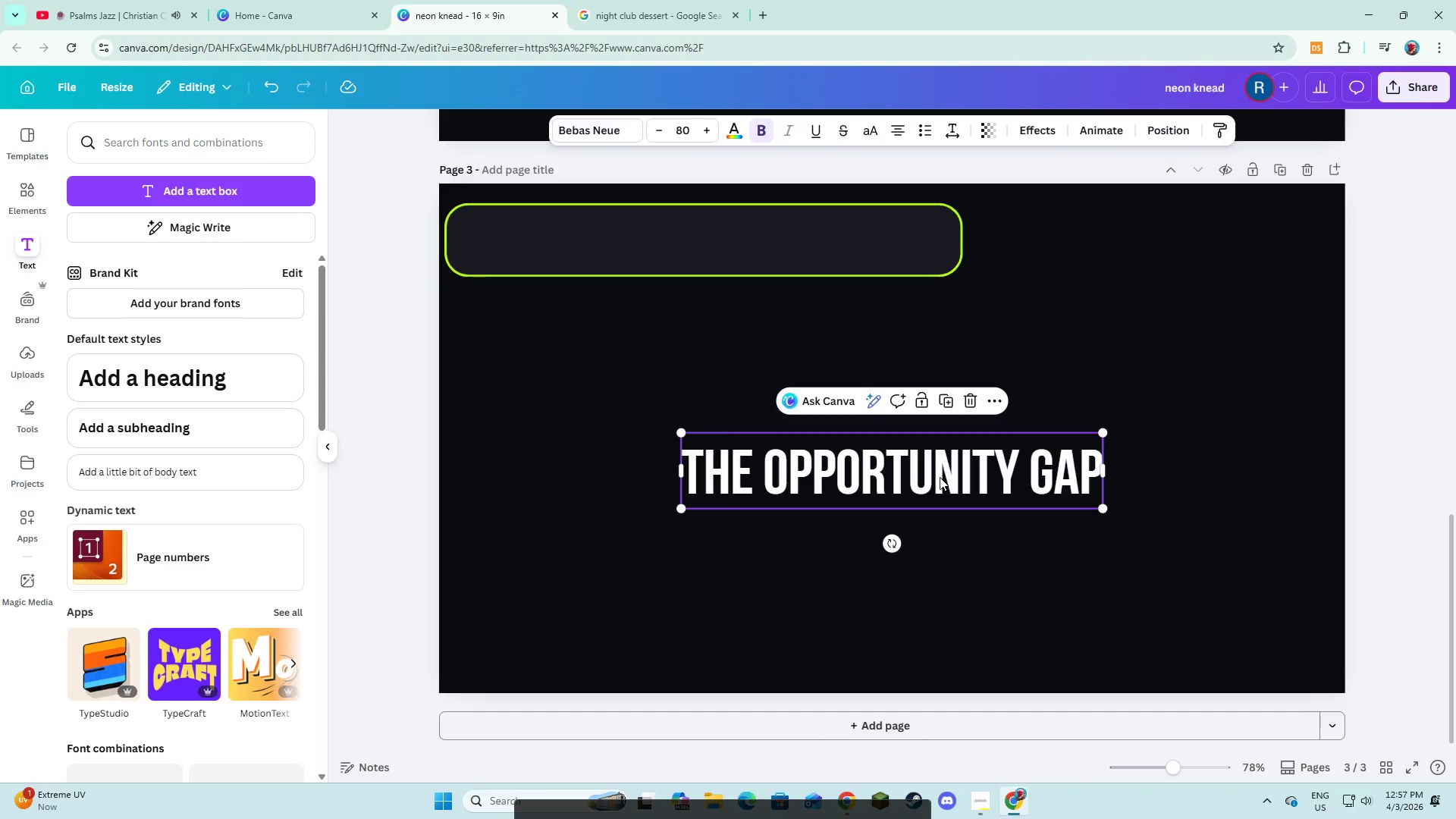 
left_click_drag(start_coordinate=[934, 481], to_coordinate=[748, 250])
 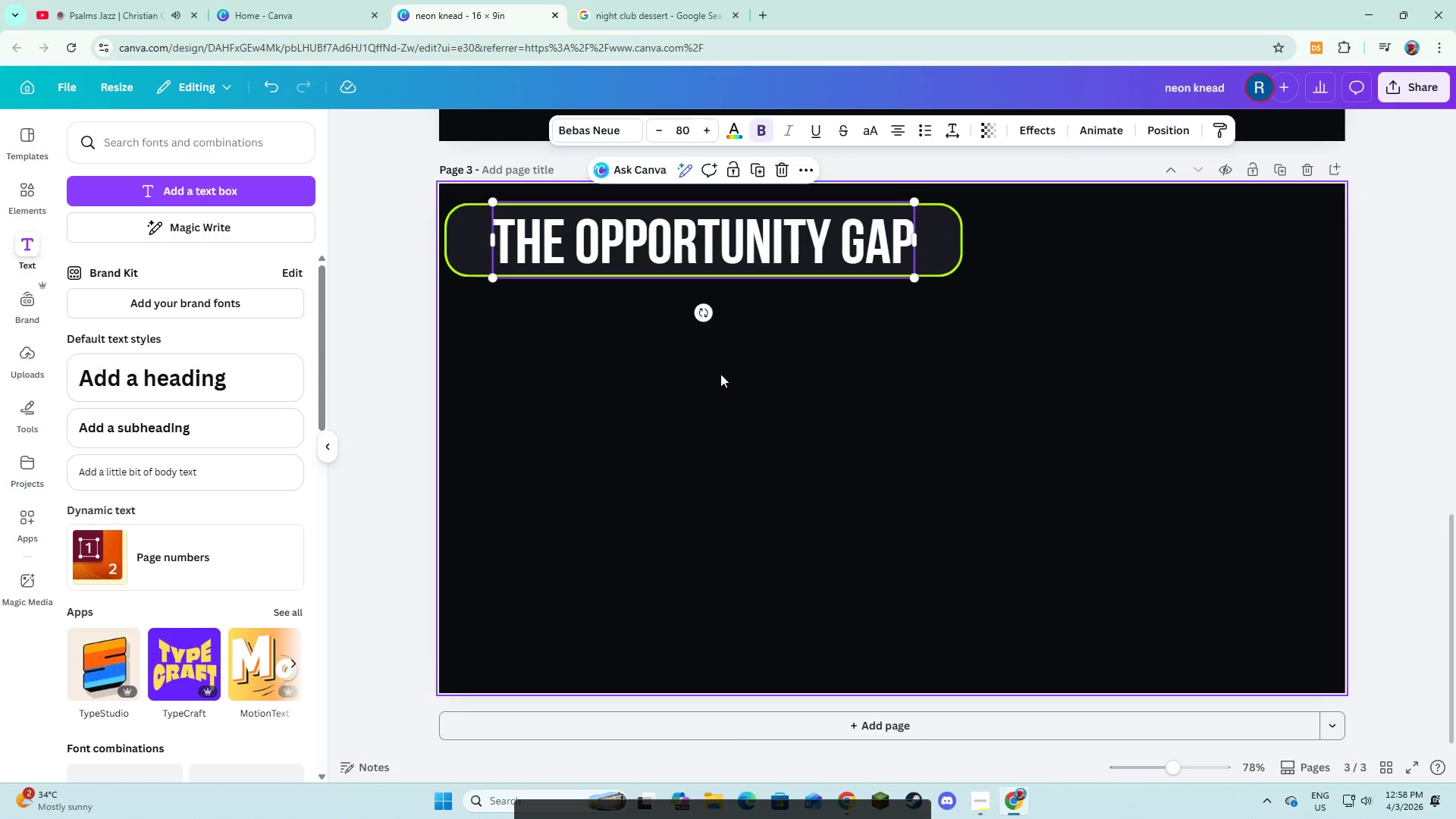 
left_click([720, 374])
 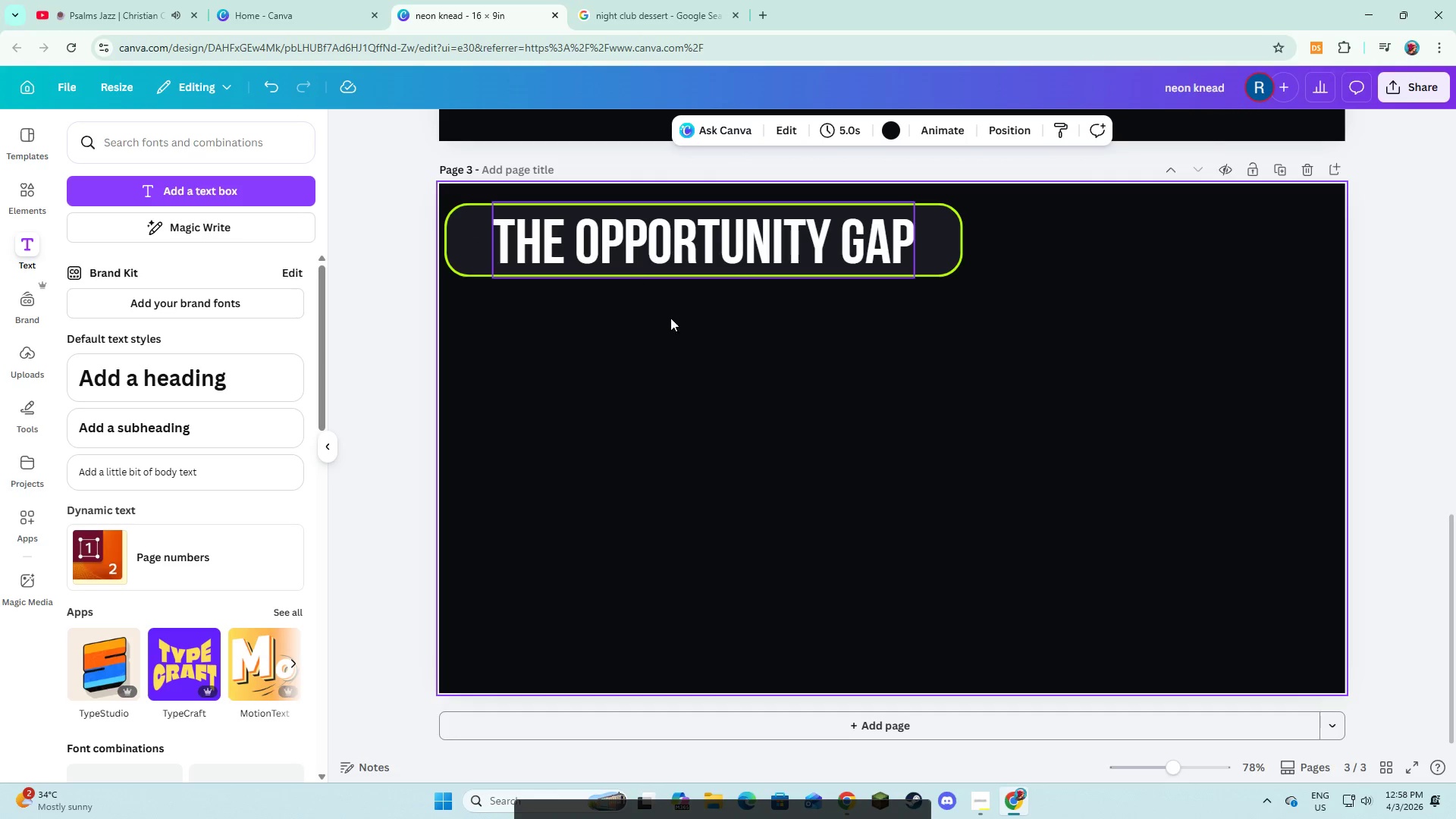 
left_click([713, 256])
 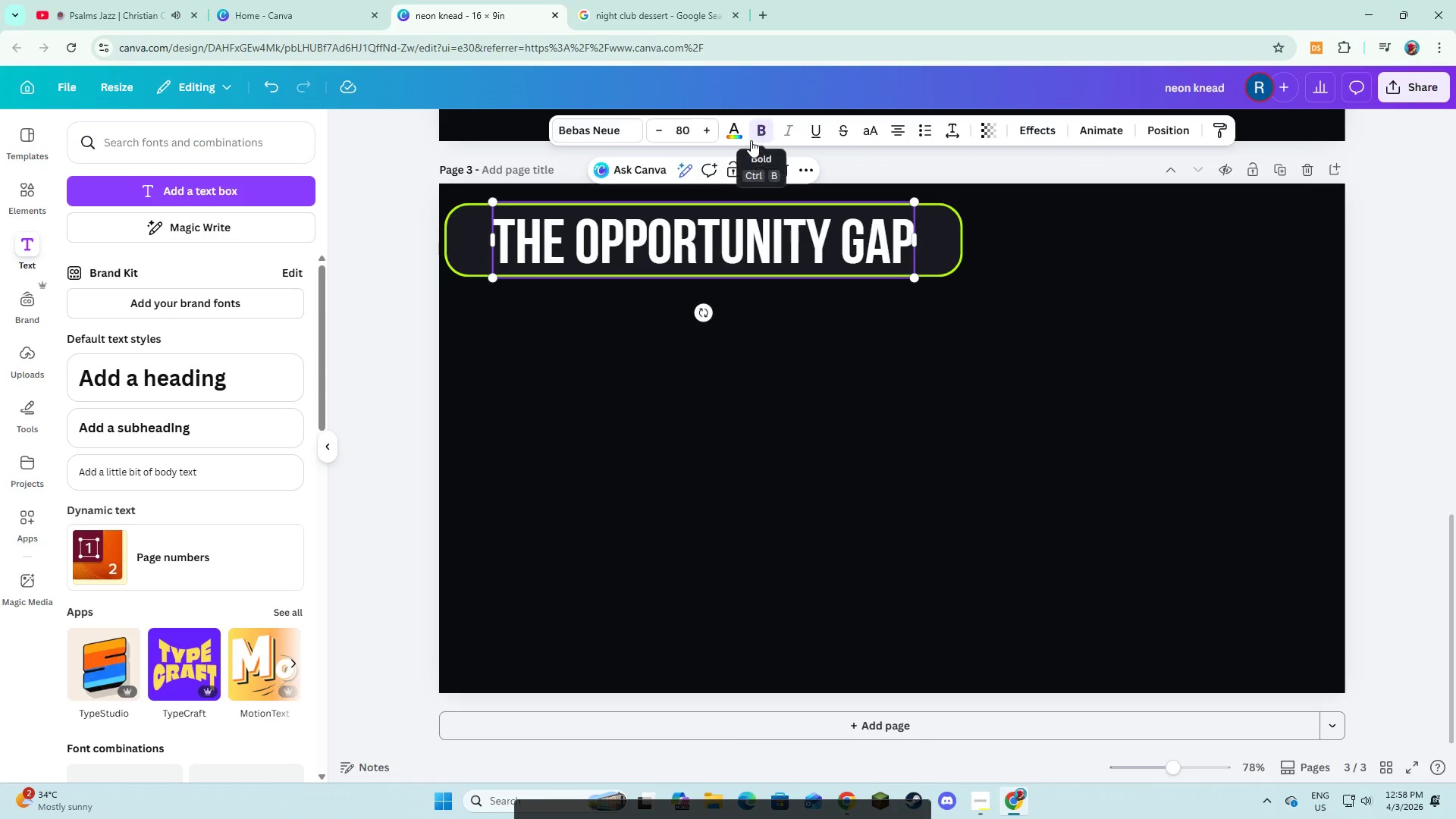 
left_click([740, 133])
 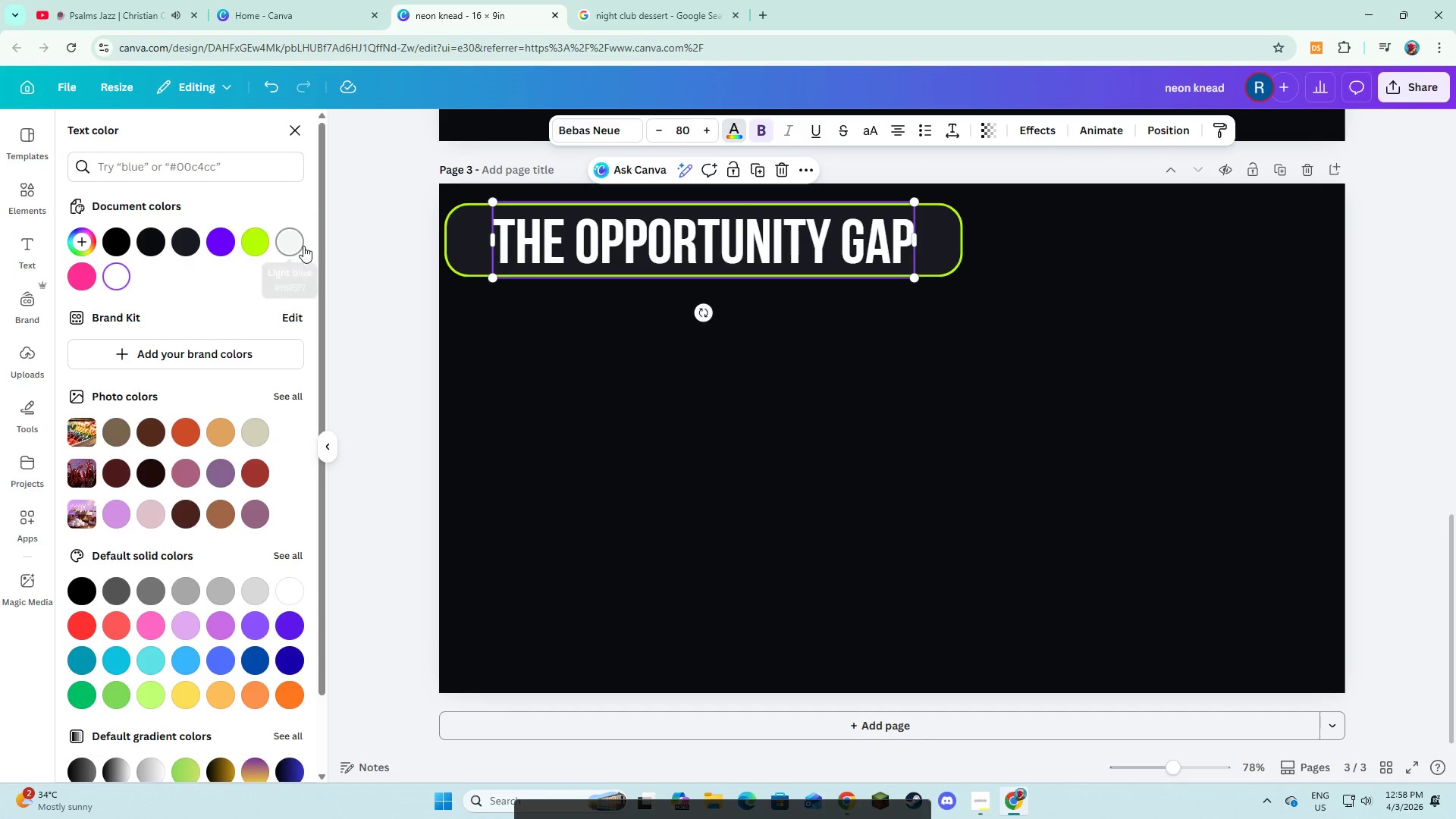 
left_click([293, 243])
 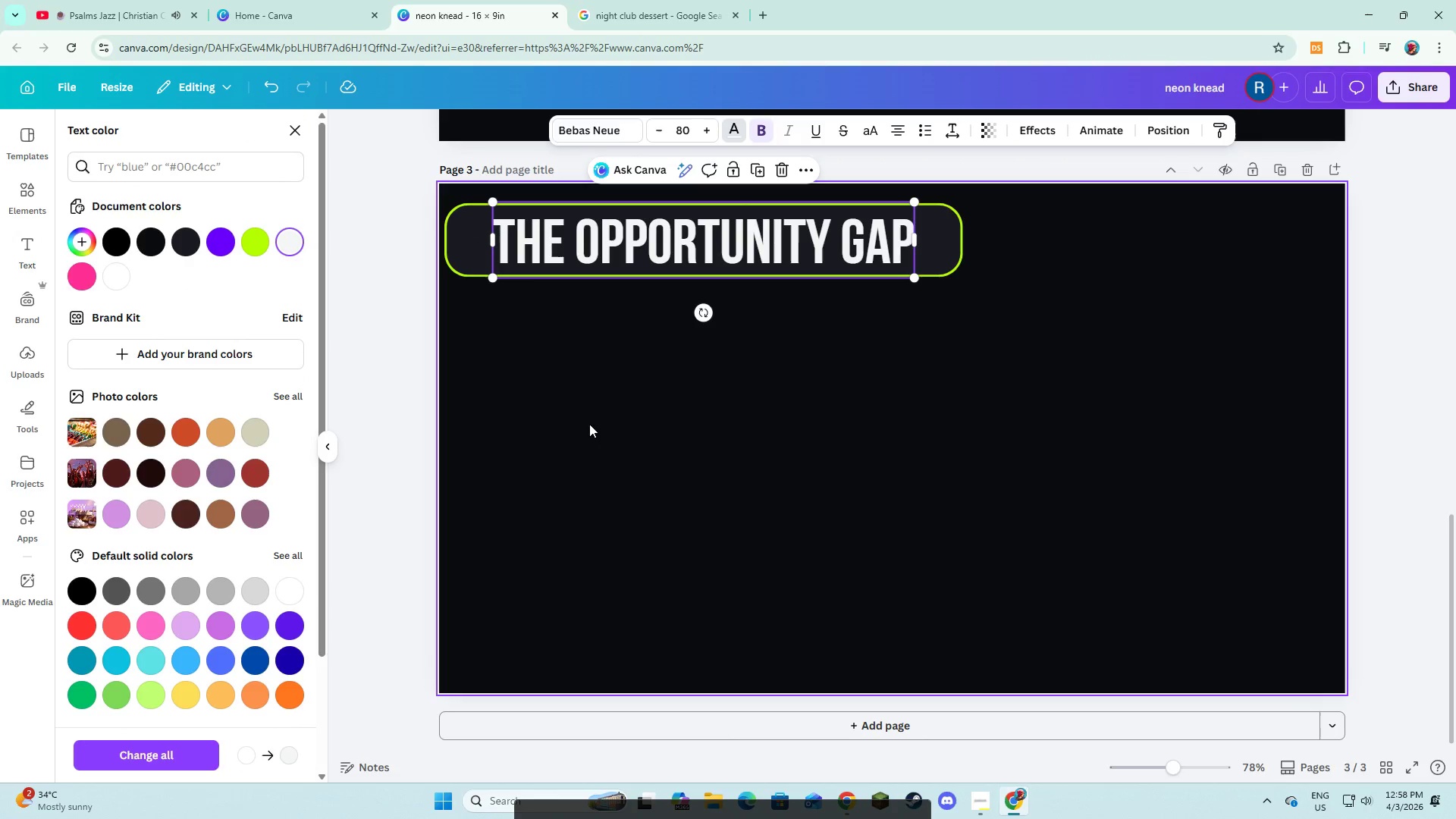 
left_click([589, 425])
 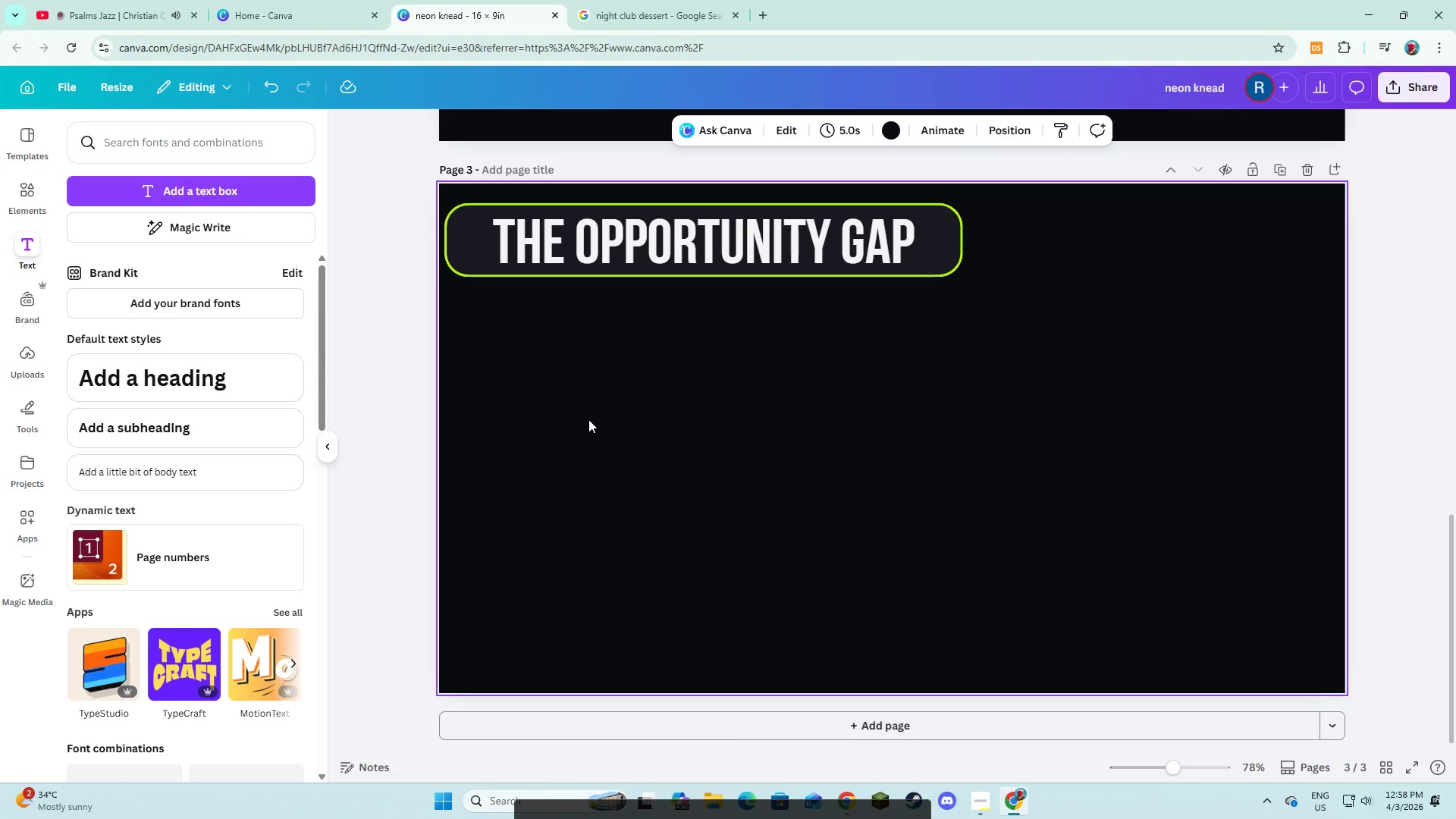 
wait(14.44)
 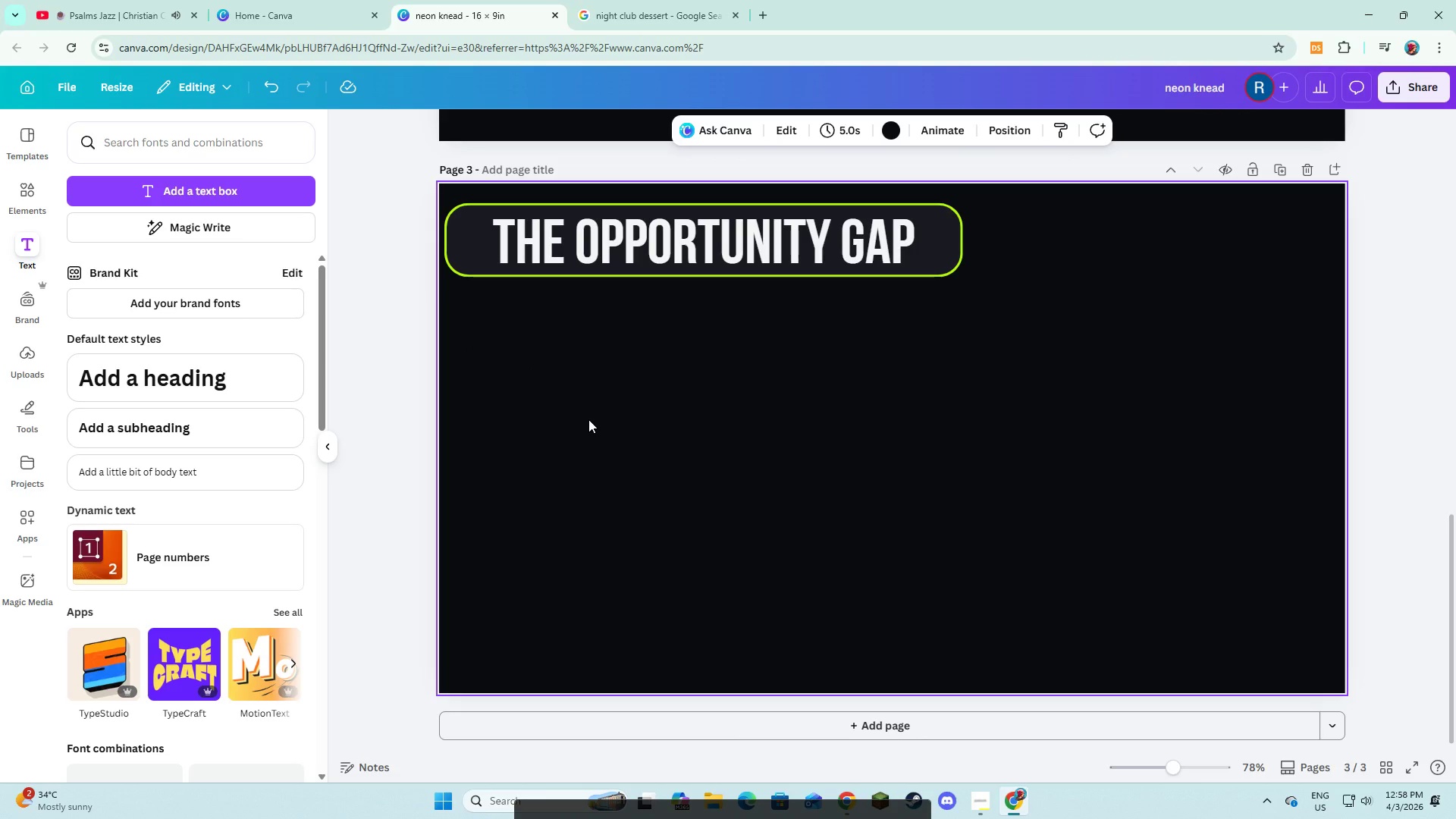 
left_click([20, 188])
 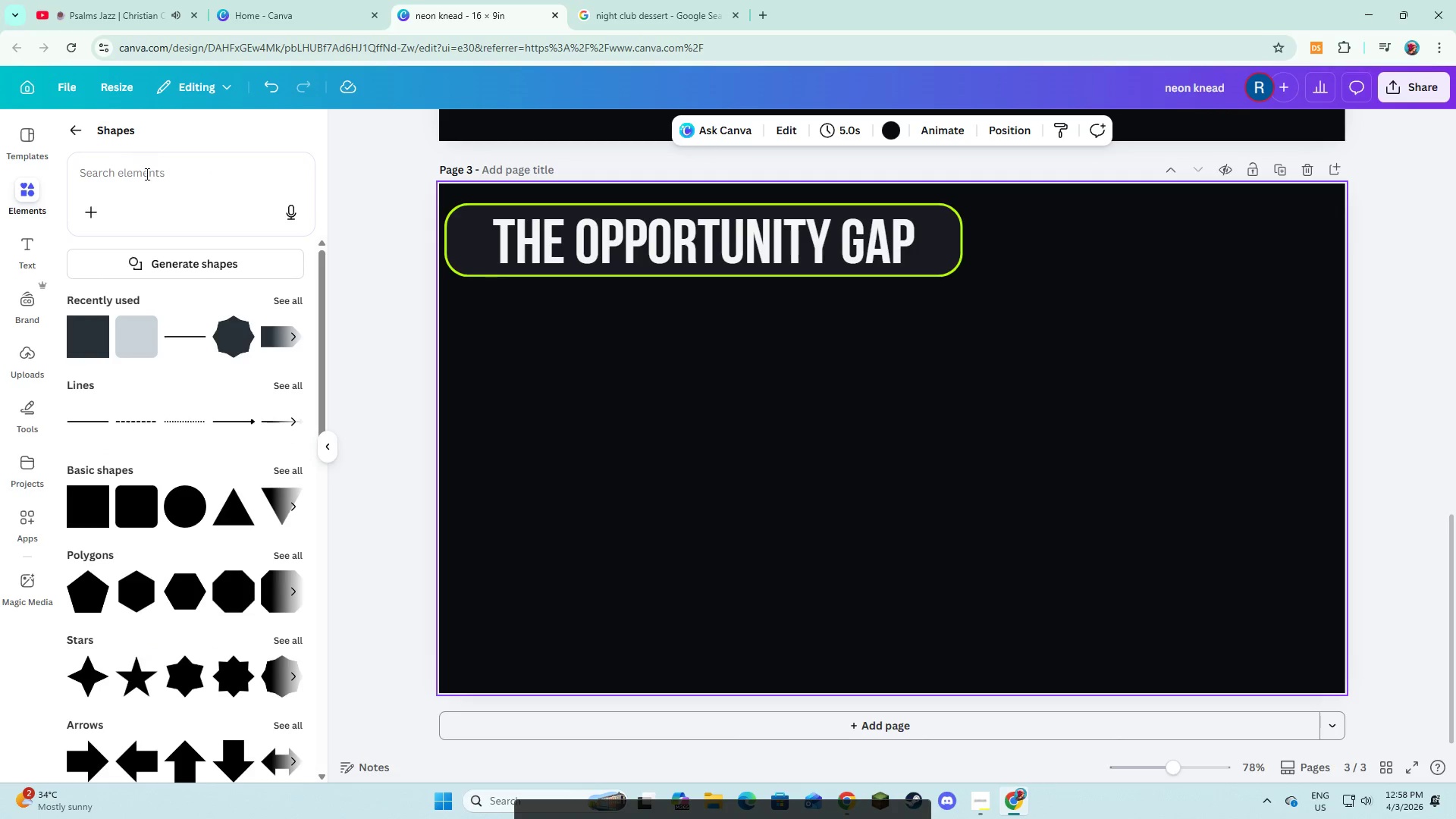 
double_click([148, 184])
 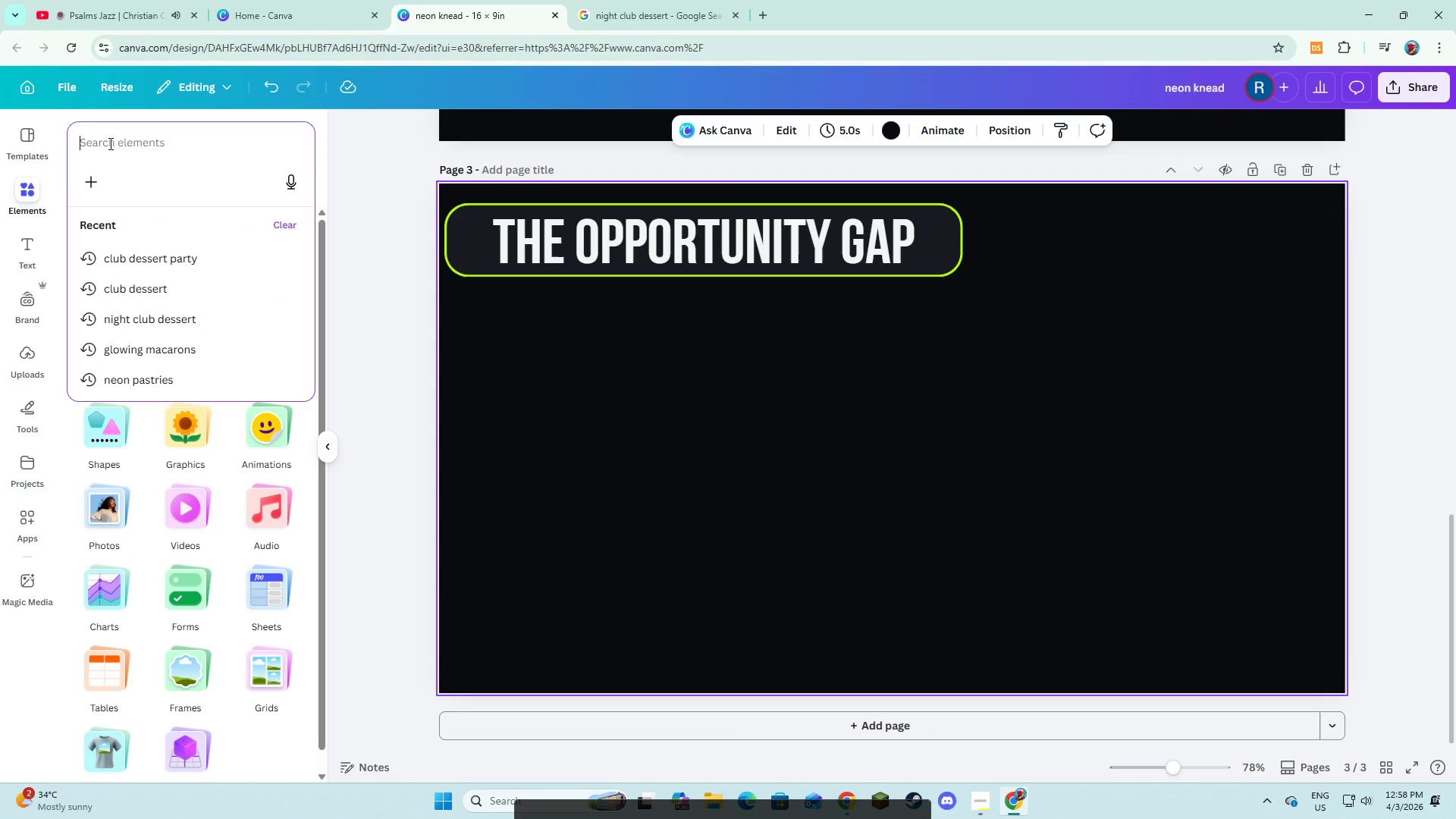 
type(faint ceo)
key(Backspace)
key(Backspace)
type(rowd)
 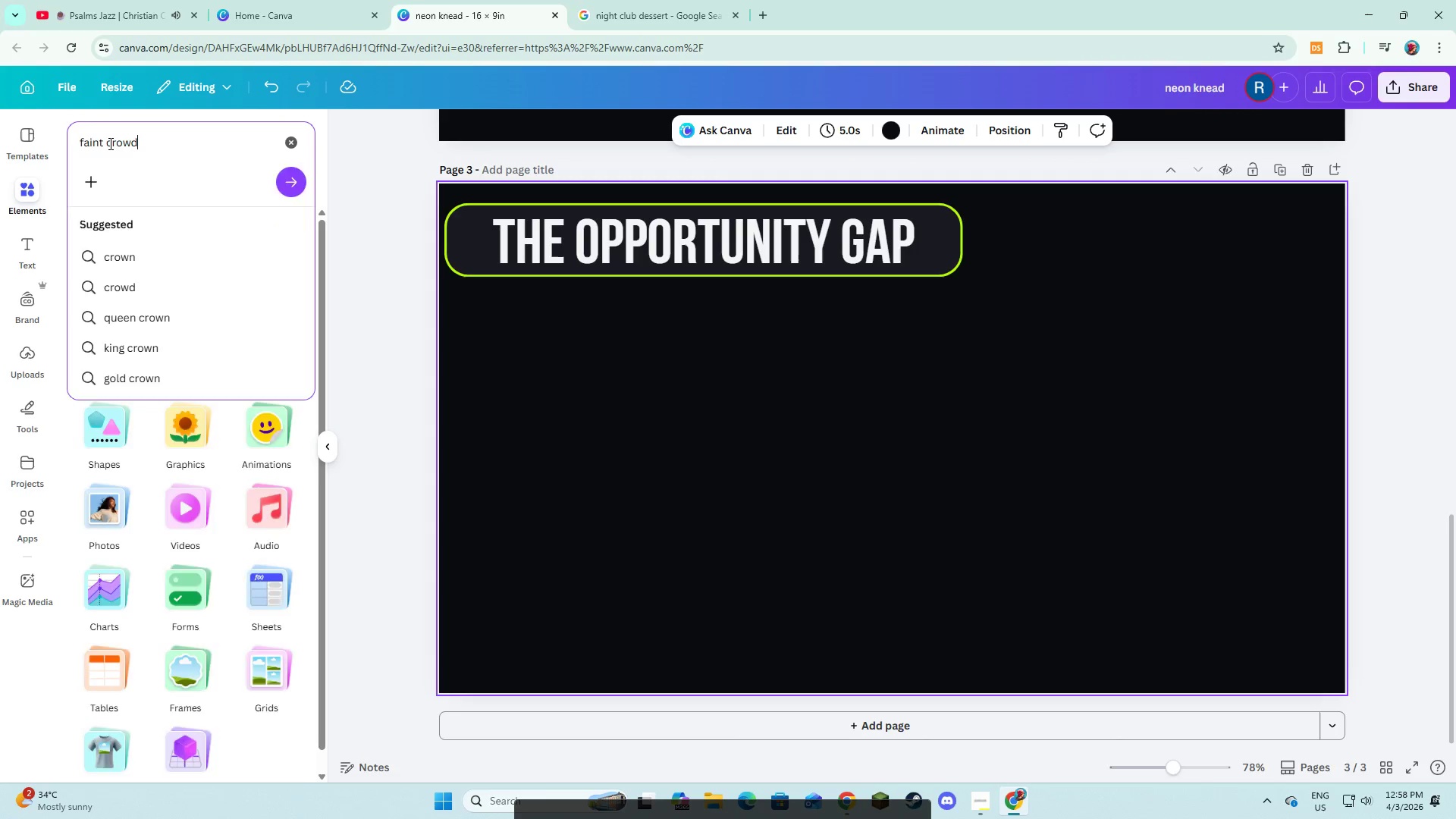 
key(Enter)
 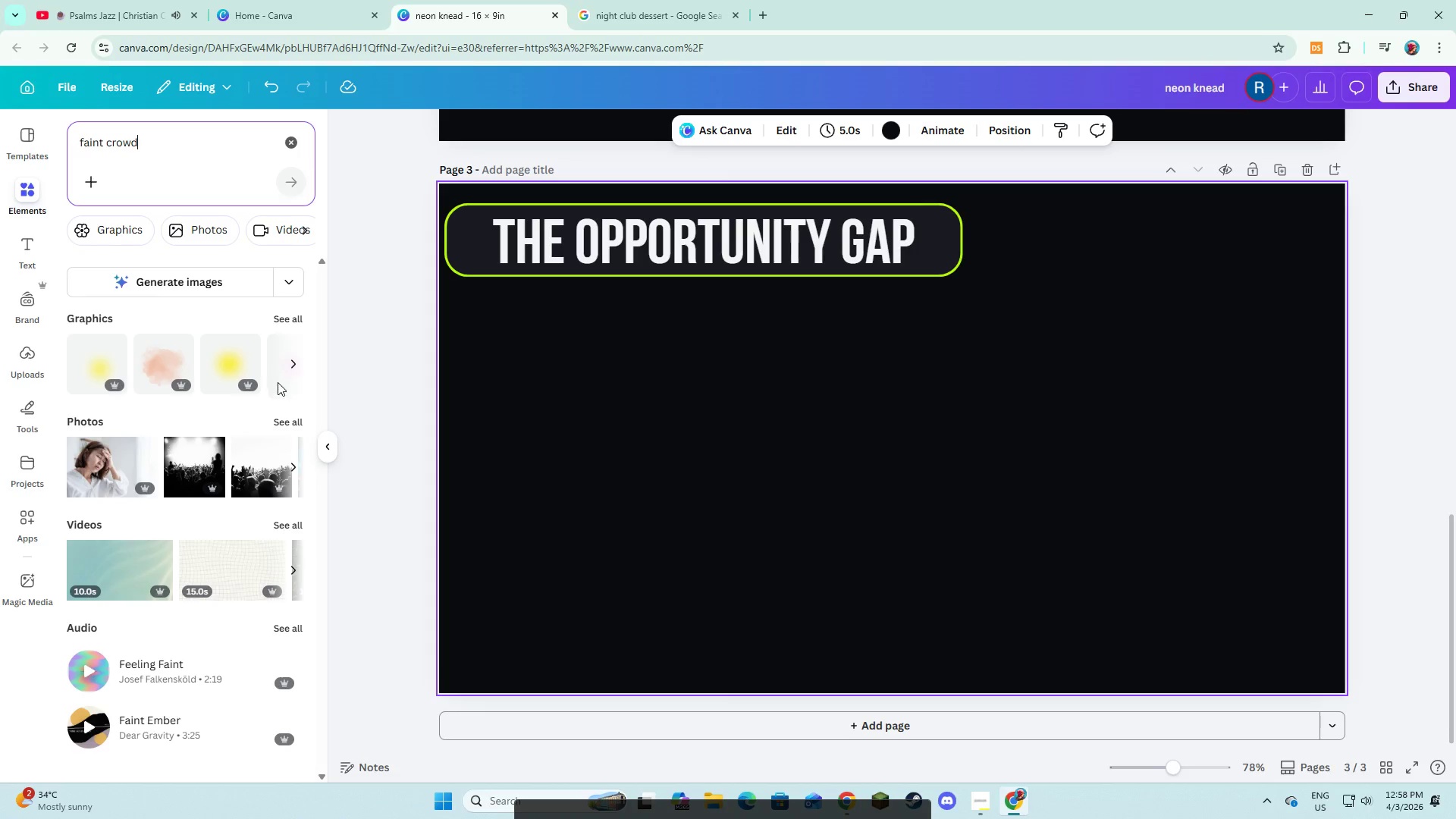 
left_click([281, 417])
 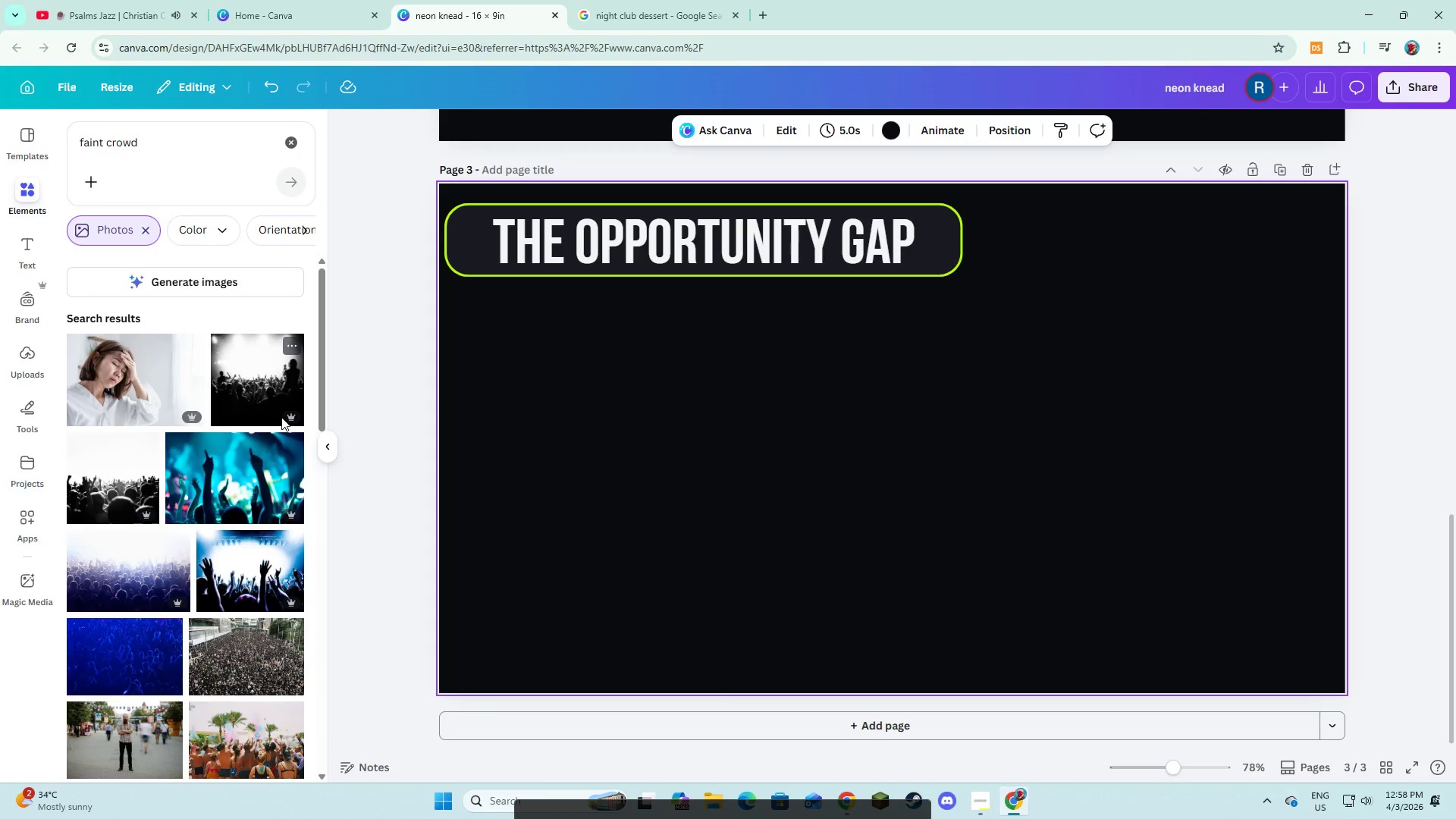 
scroll: coordinate [281, 417], scroll_direction: down, amount: 4.0
 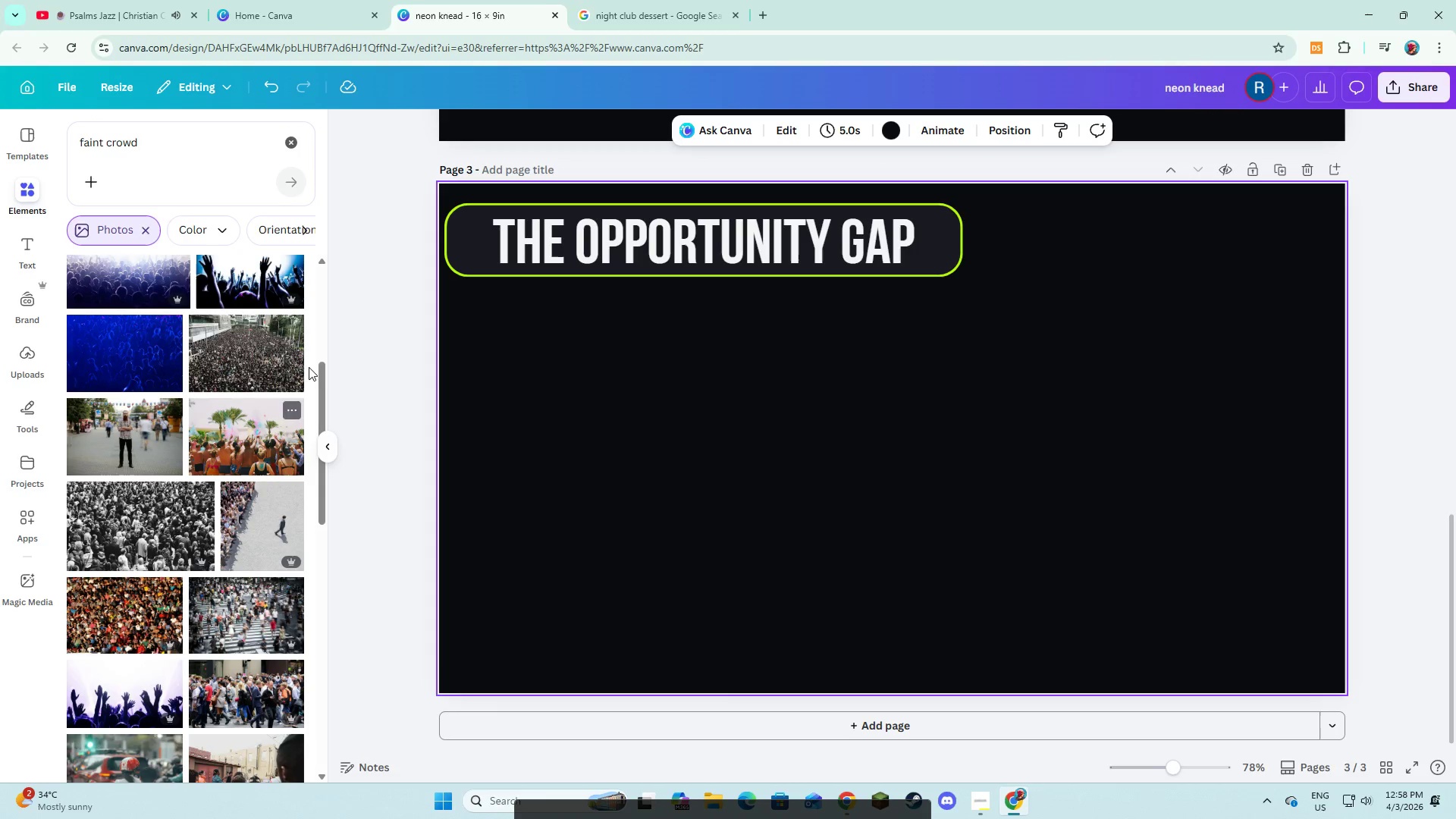 
left_click([586, 0])
 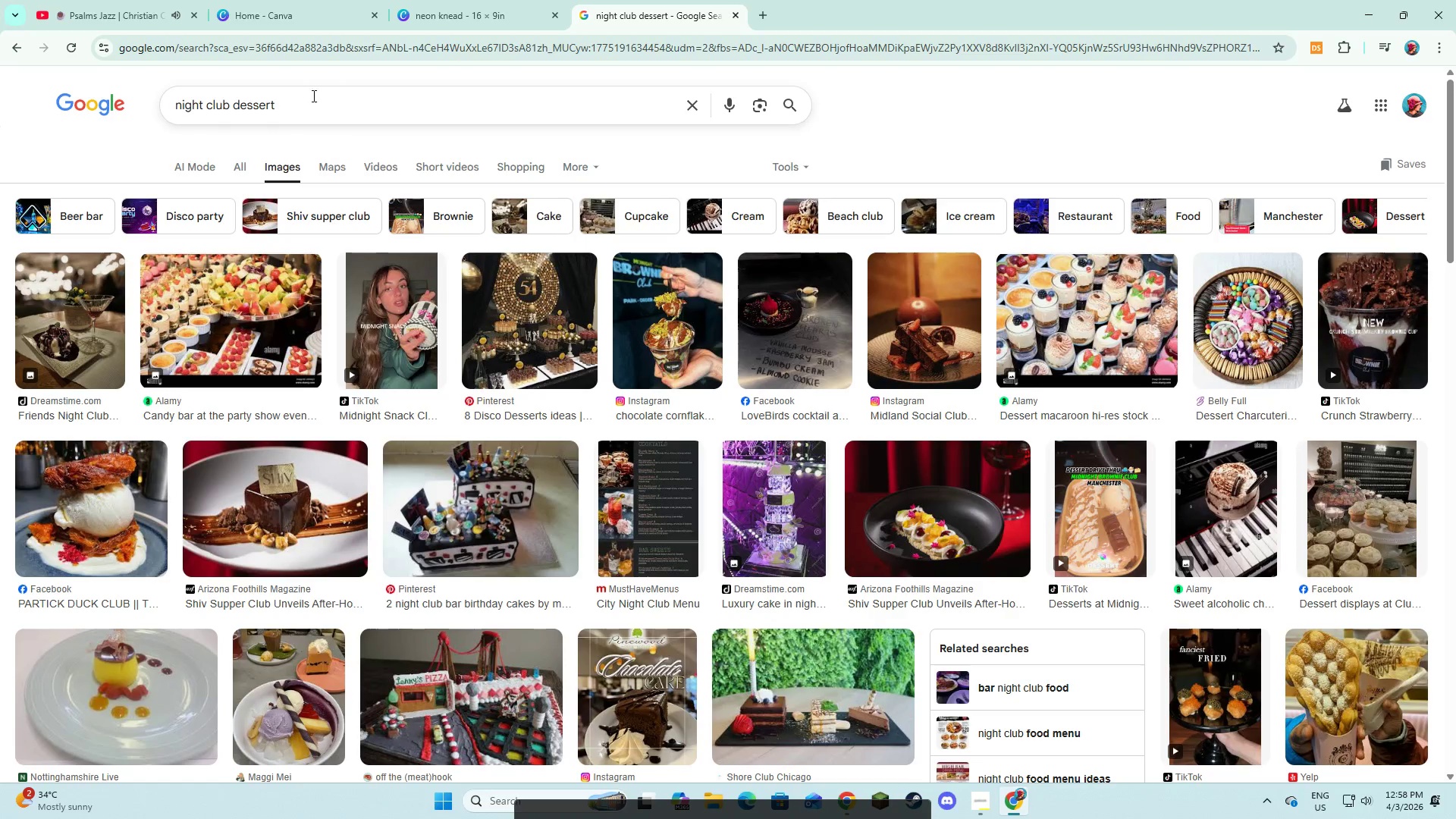 
left_click_drag(start_coordinate=[312, 93], to_coordinate=[160, 93])
 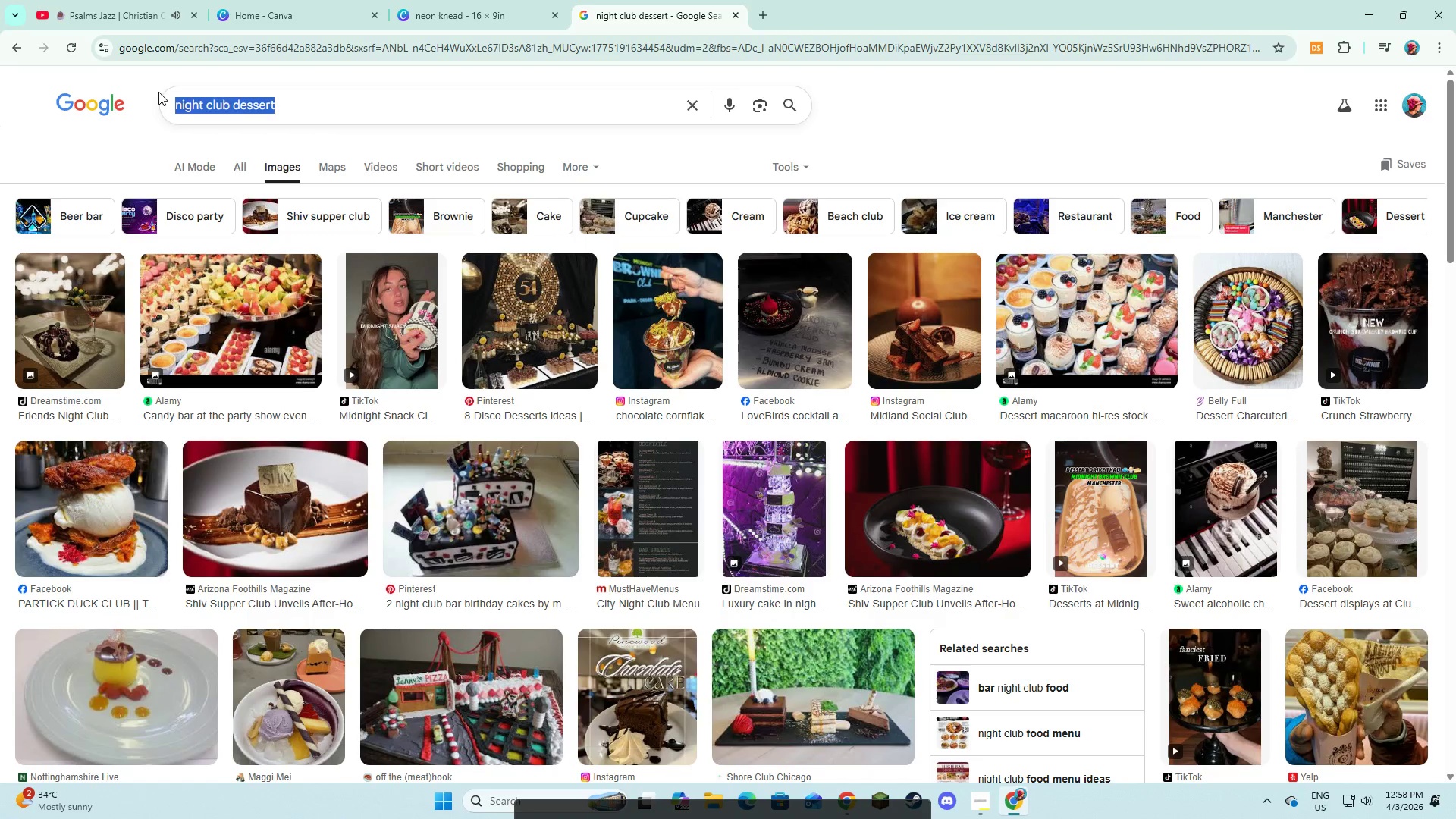 
type(faint crowd)
 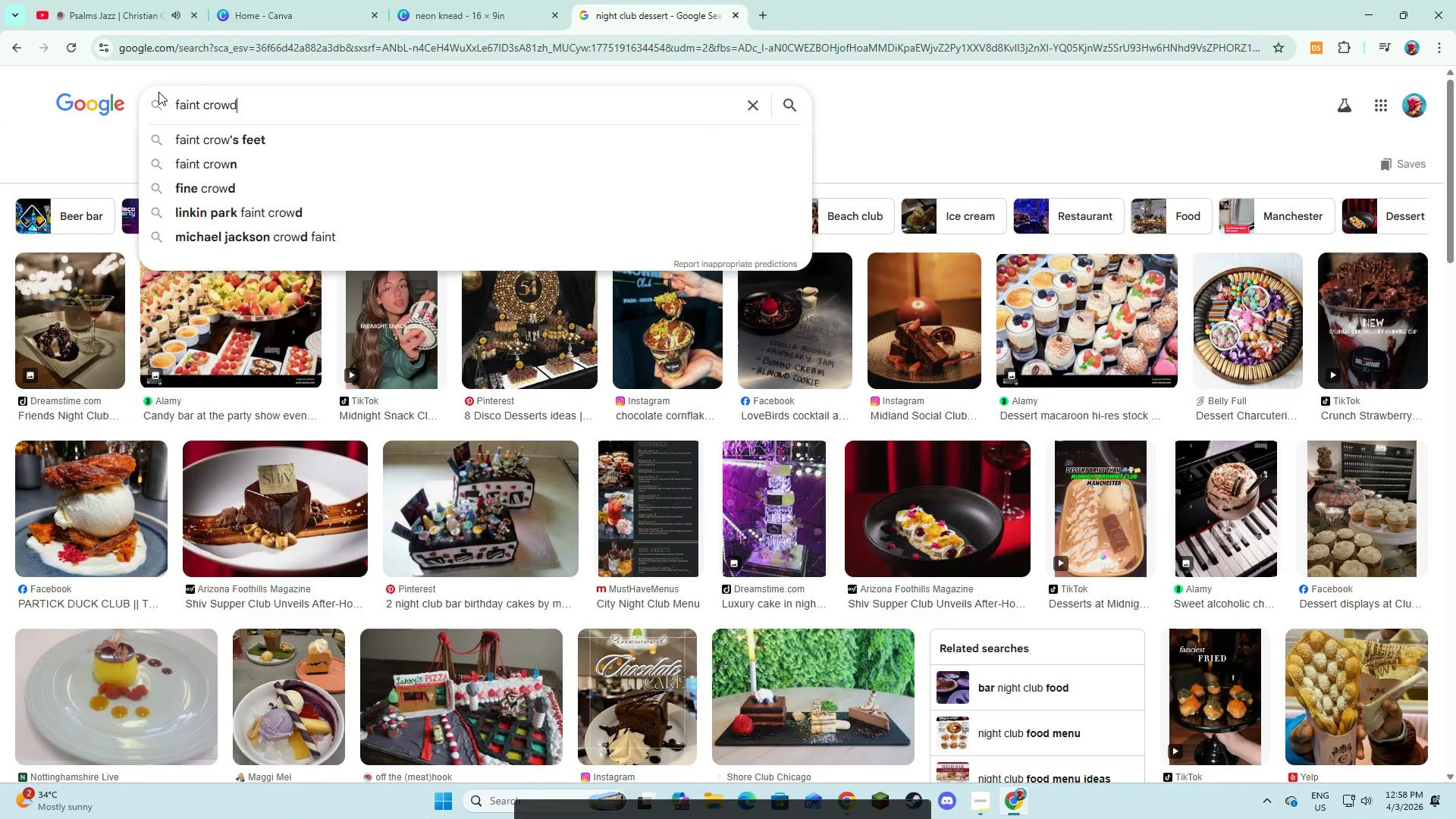 
key(Enter)
 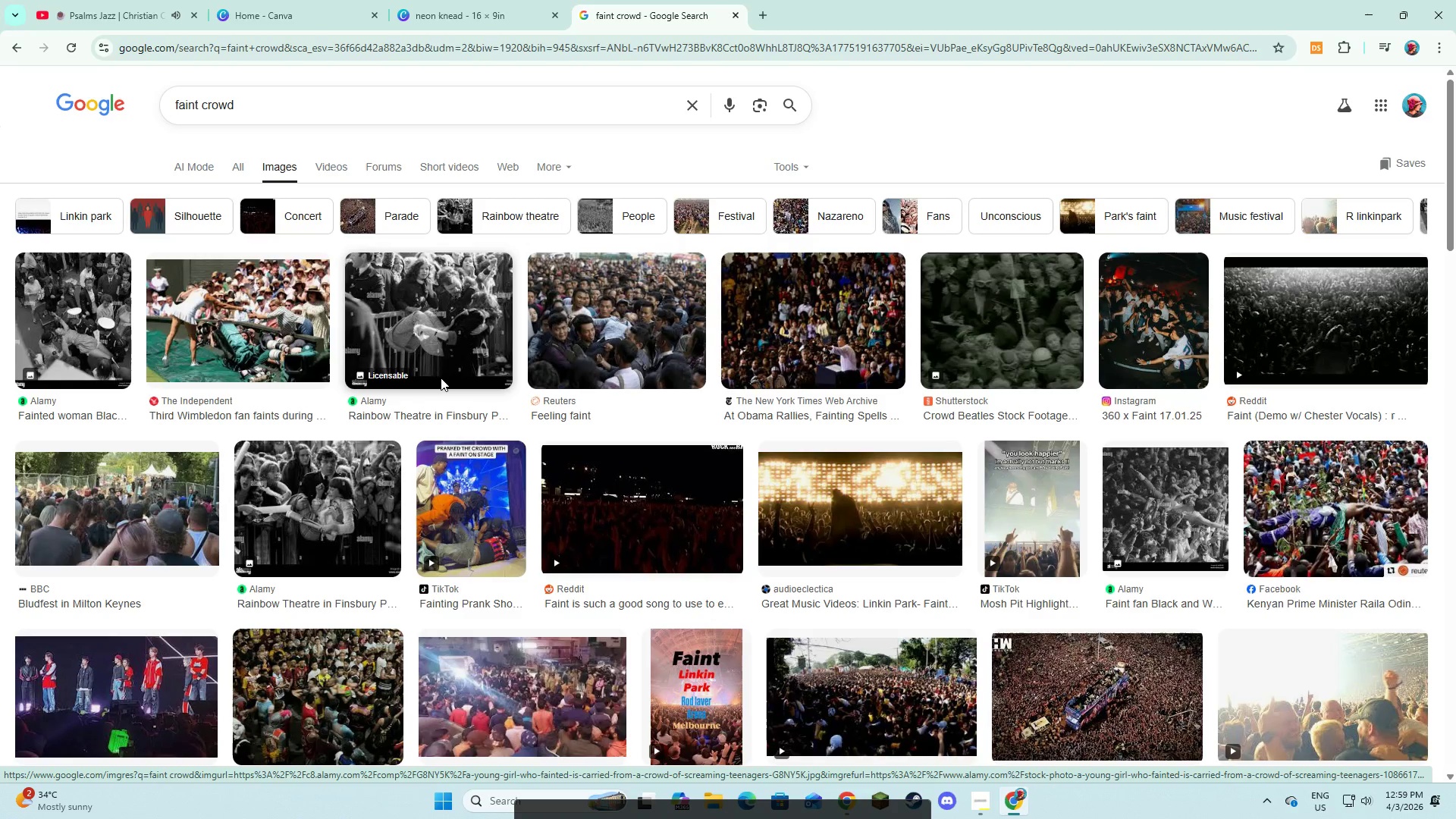 
wait(6.77)
 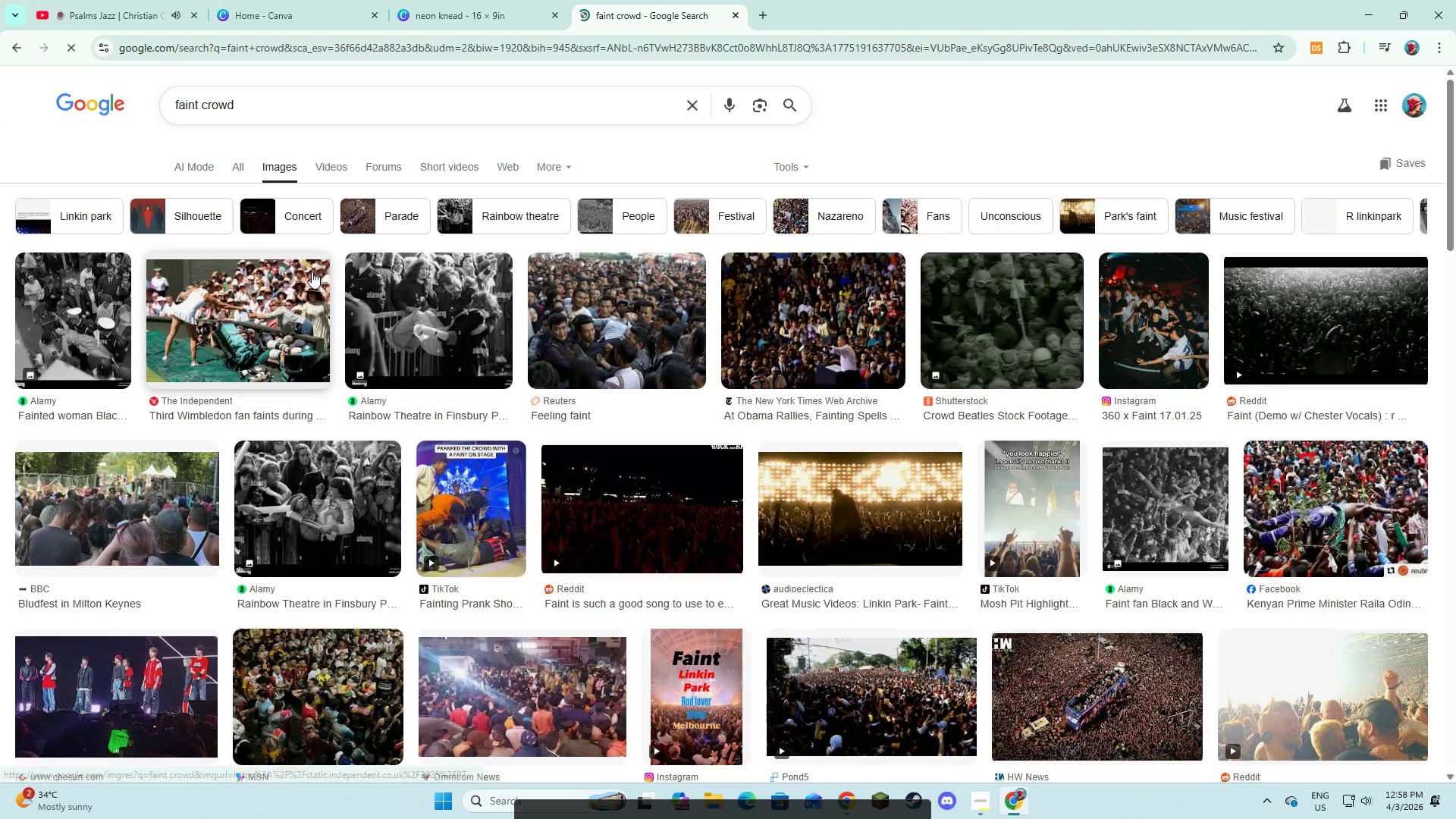 
left_click([422, 0])
 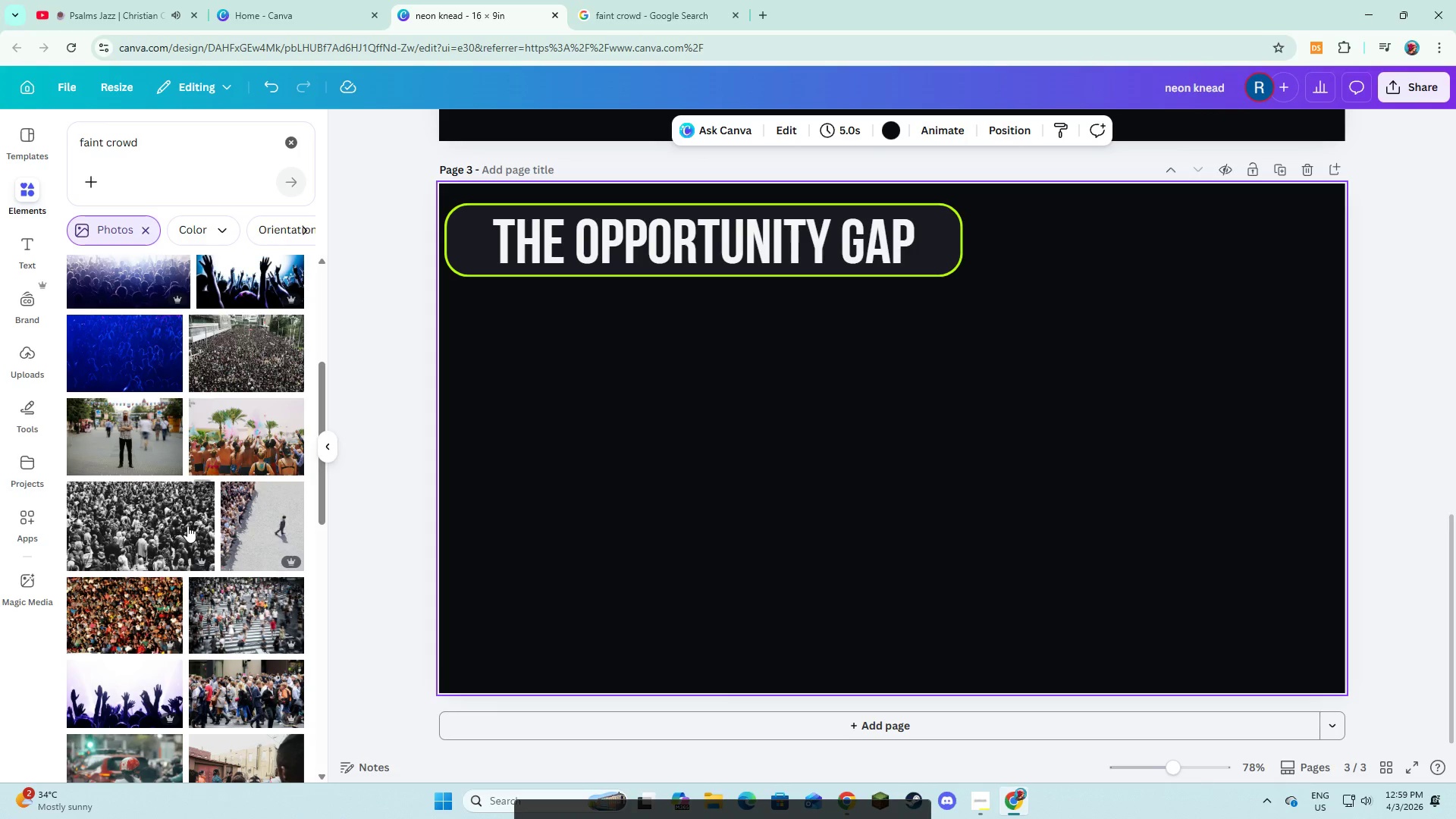 
scroll: coordinate [188, 520], scroll_direction: down, amount: 7.0
 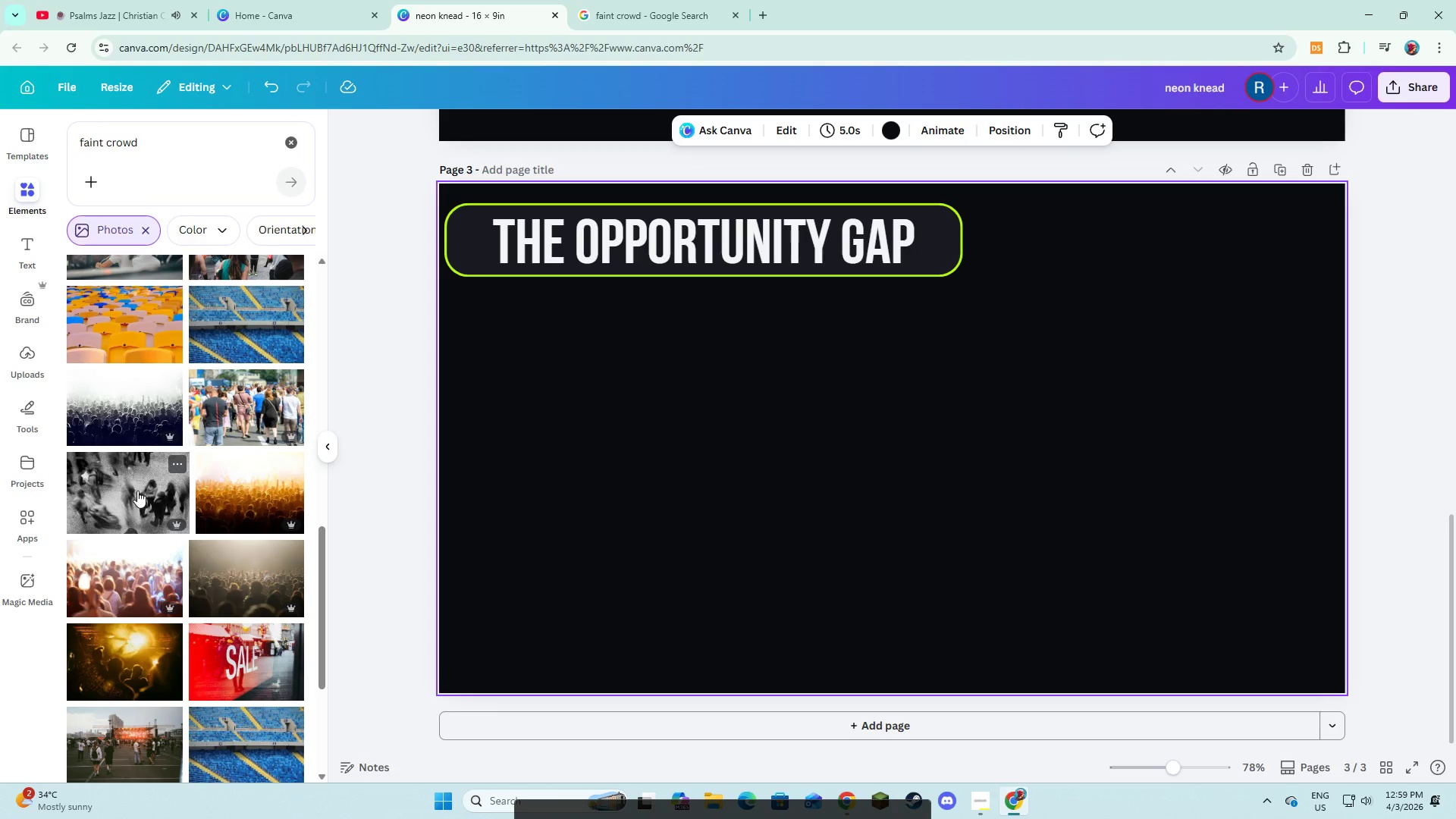 
left_click([133, 488])
 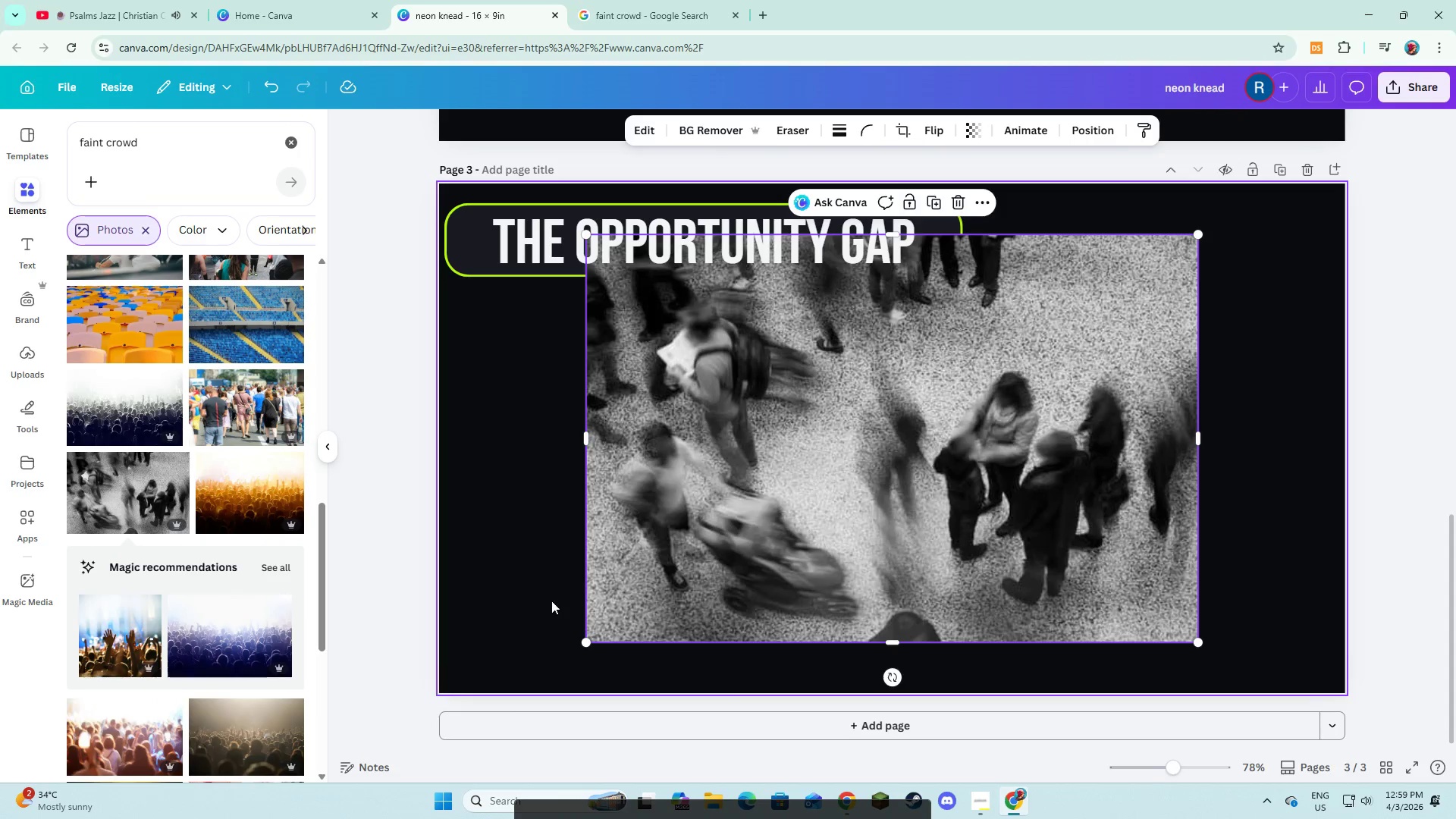 
left_click([537, 601])
 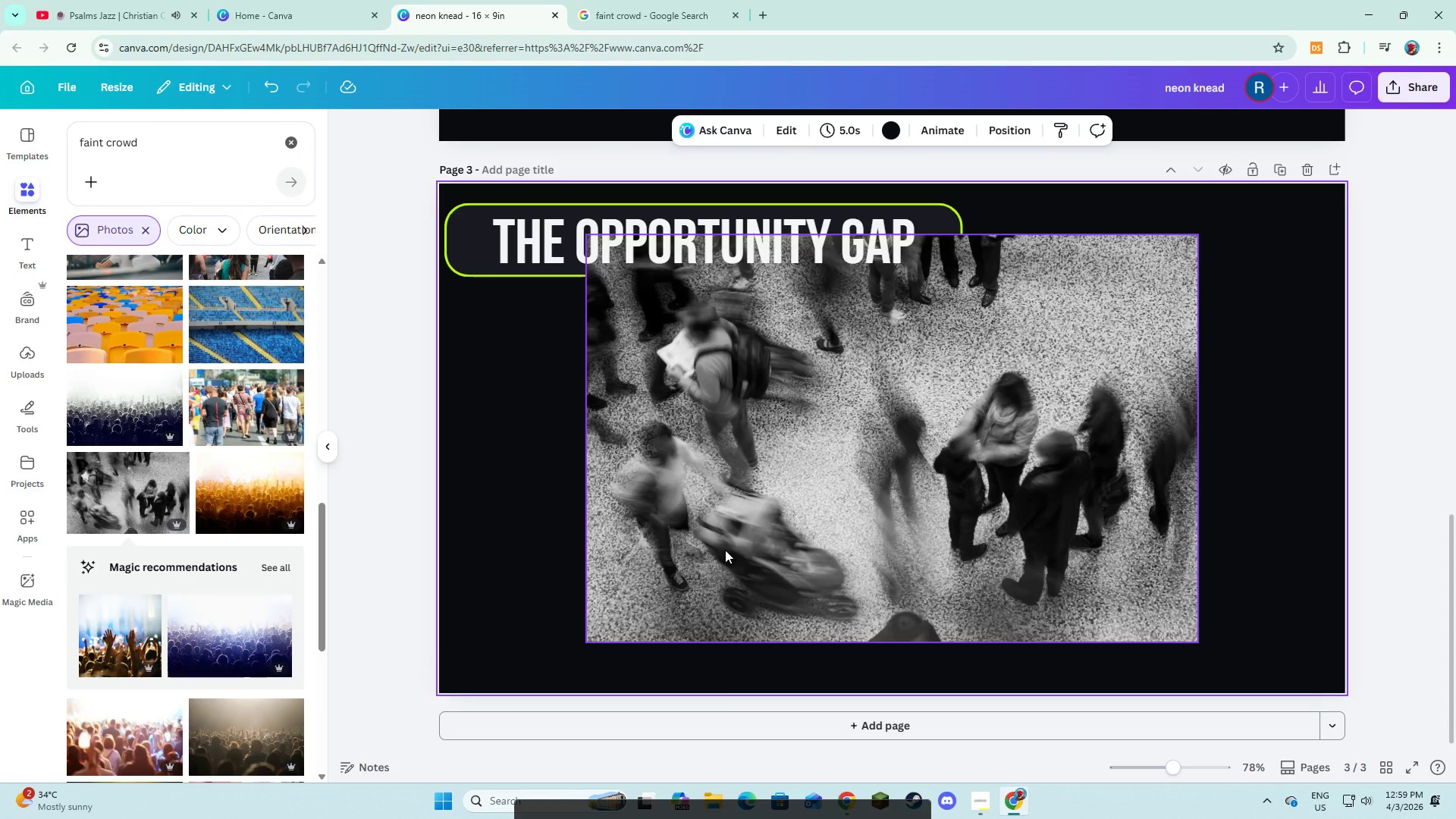 
left_click_drag(start_coordinate=[725, 550], to_coordinate=[577, 504])
 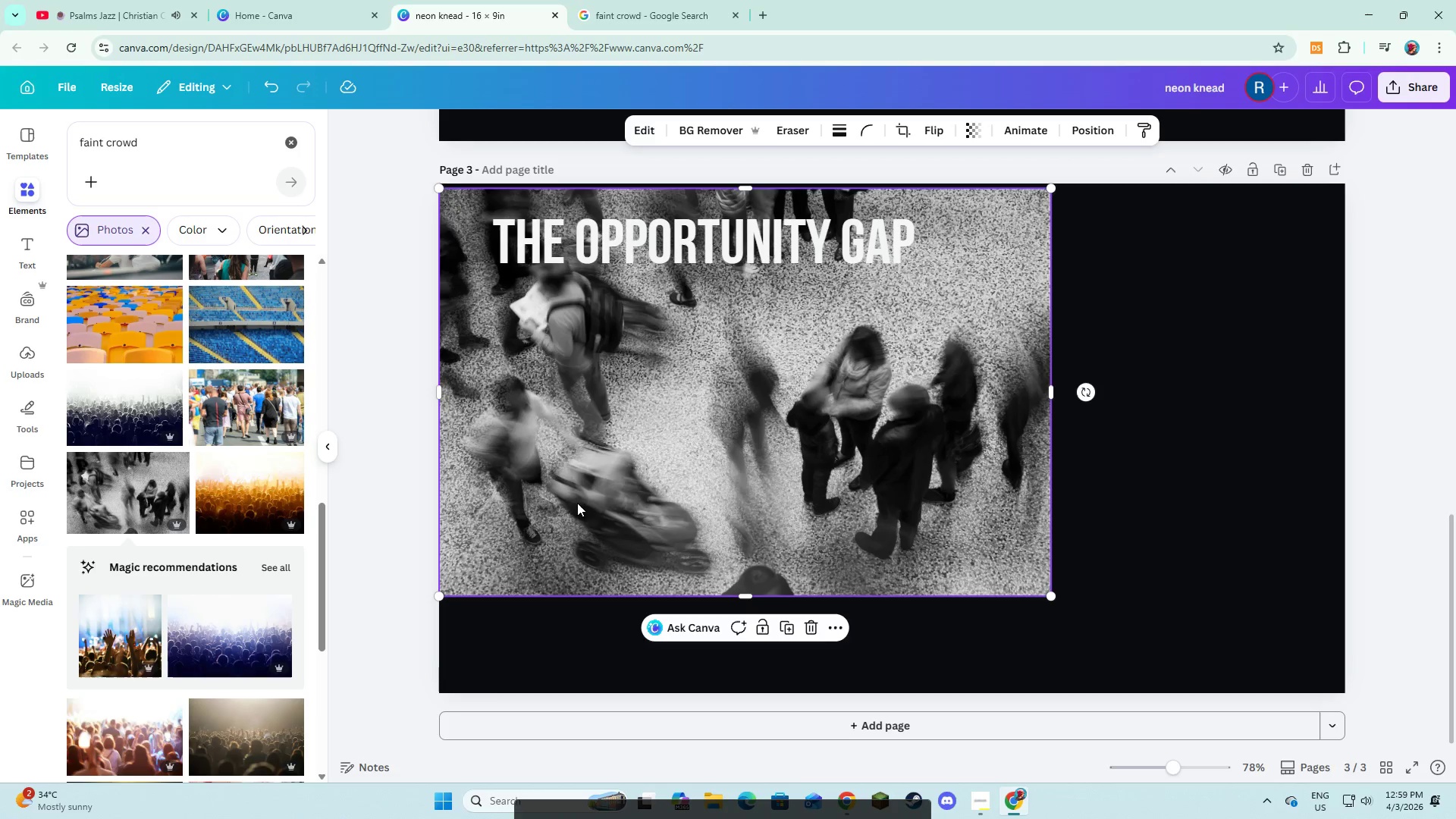 
left_click_drag(start_coordinate=[577, 503], to_coordinate=[577, 497])
 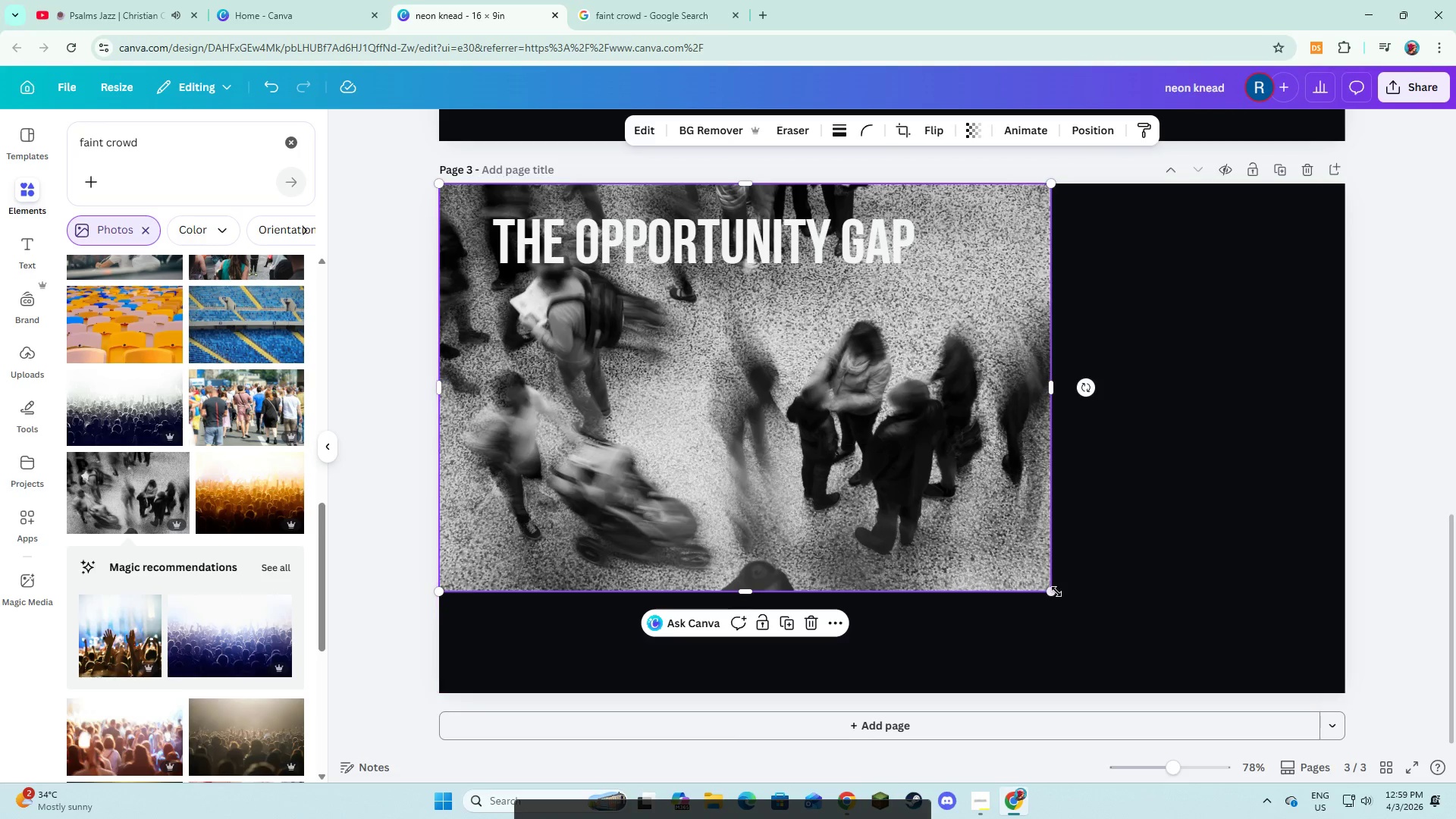 
left_click_drag(start_coordinate=[1056, 591], to_coordinate=[1400, 711])
 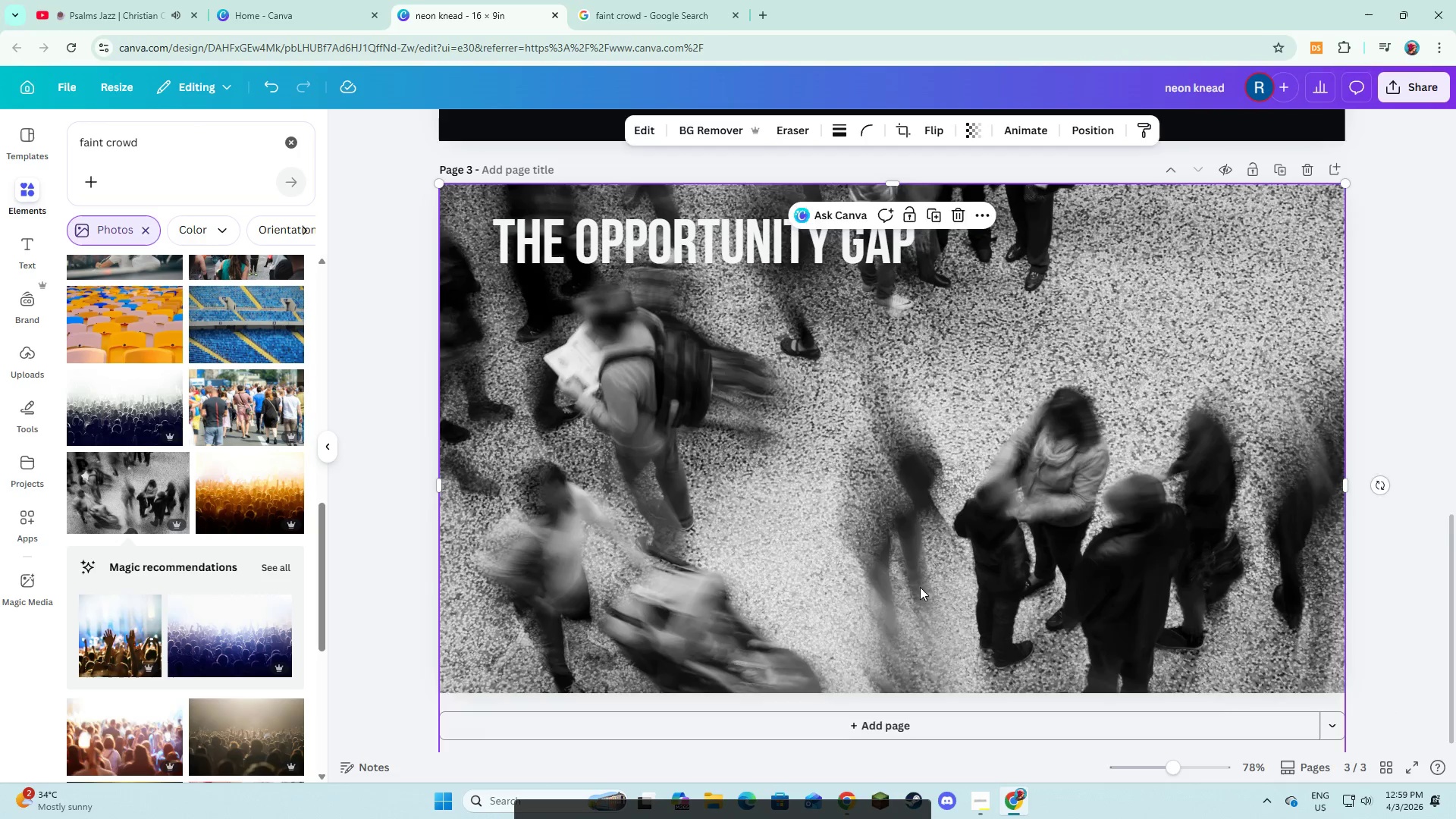 
scroll: coordinate [920, 587], scroll_direction: down, amount: 2.0
 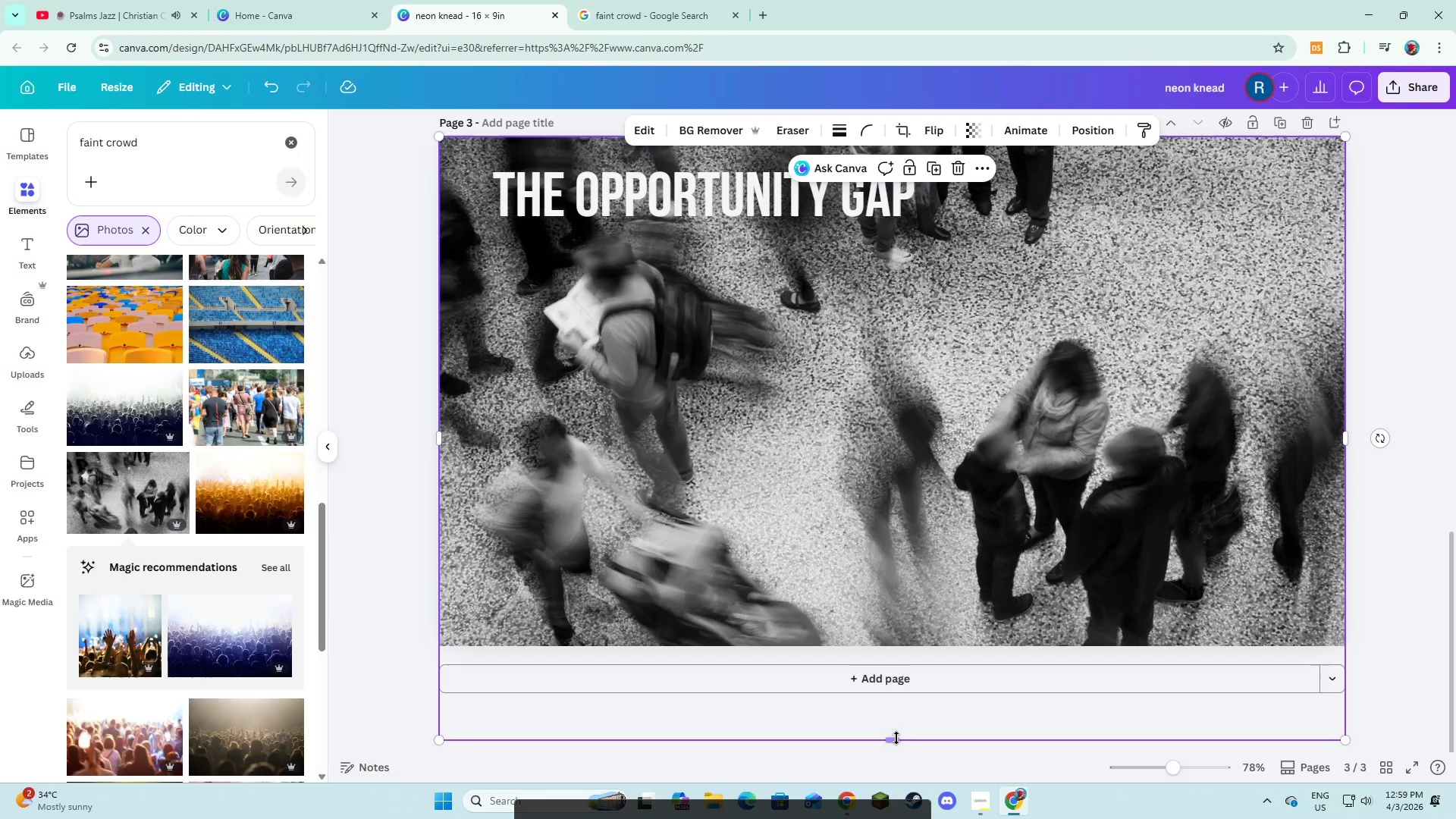 
left_click_drag(start_coordinate=[895, 739], to_coordinate=[883, 695])
 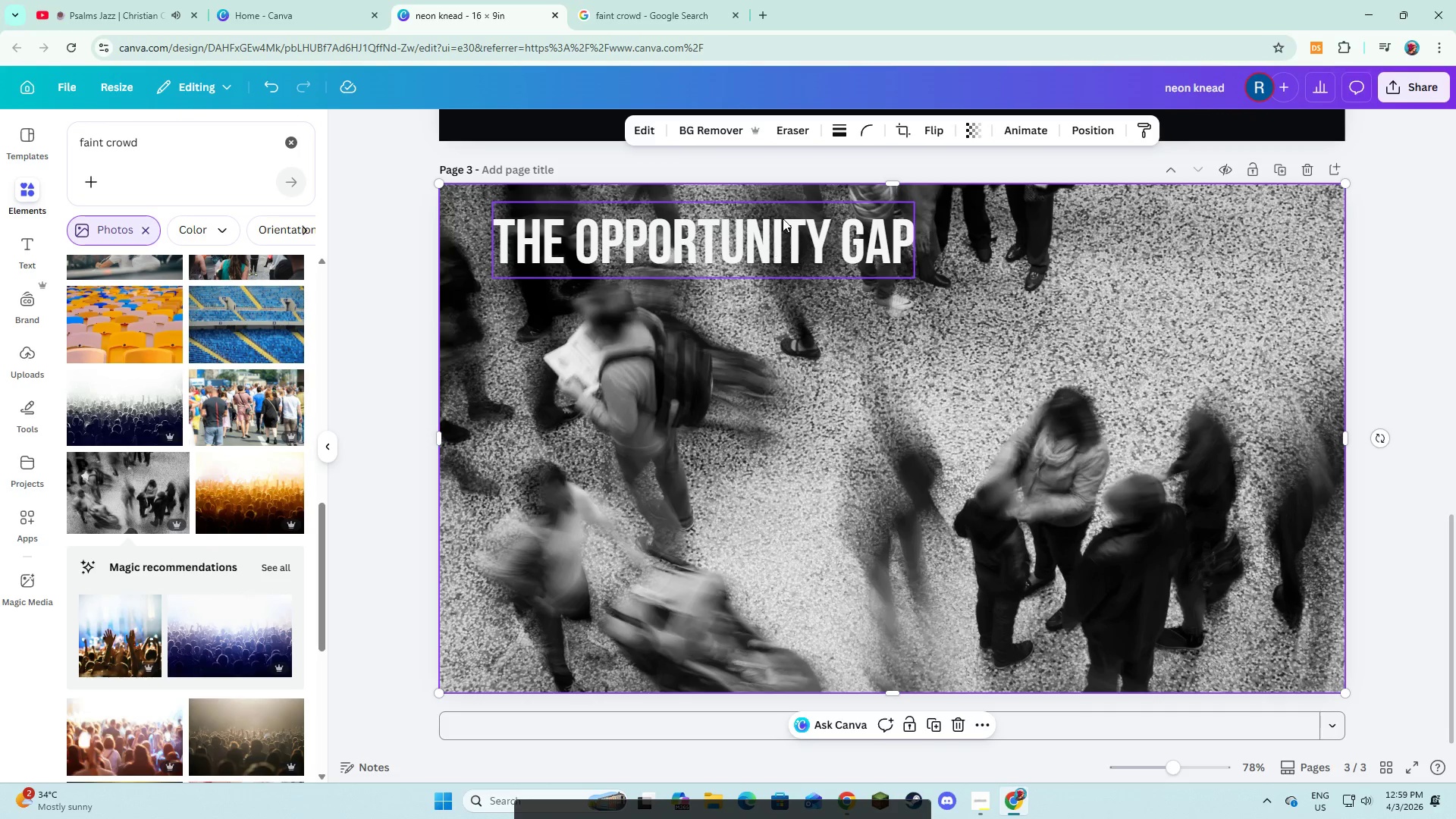 
left_click([632, 133])
 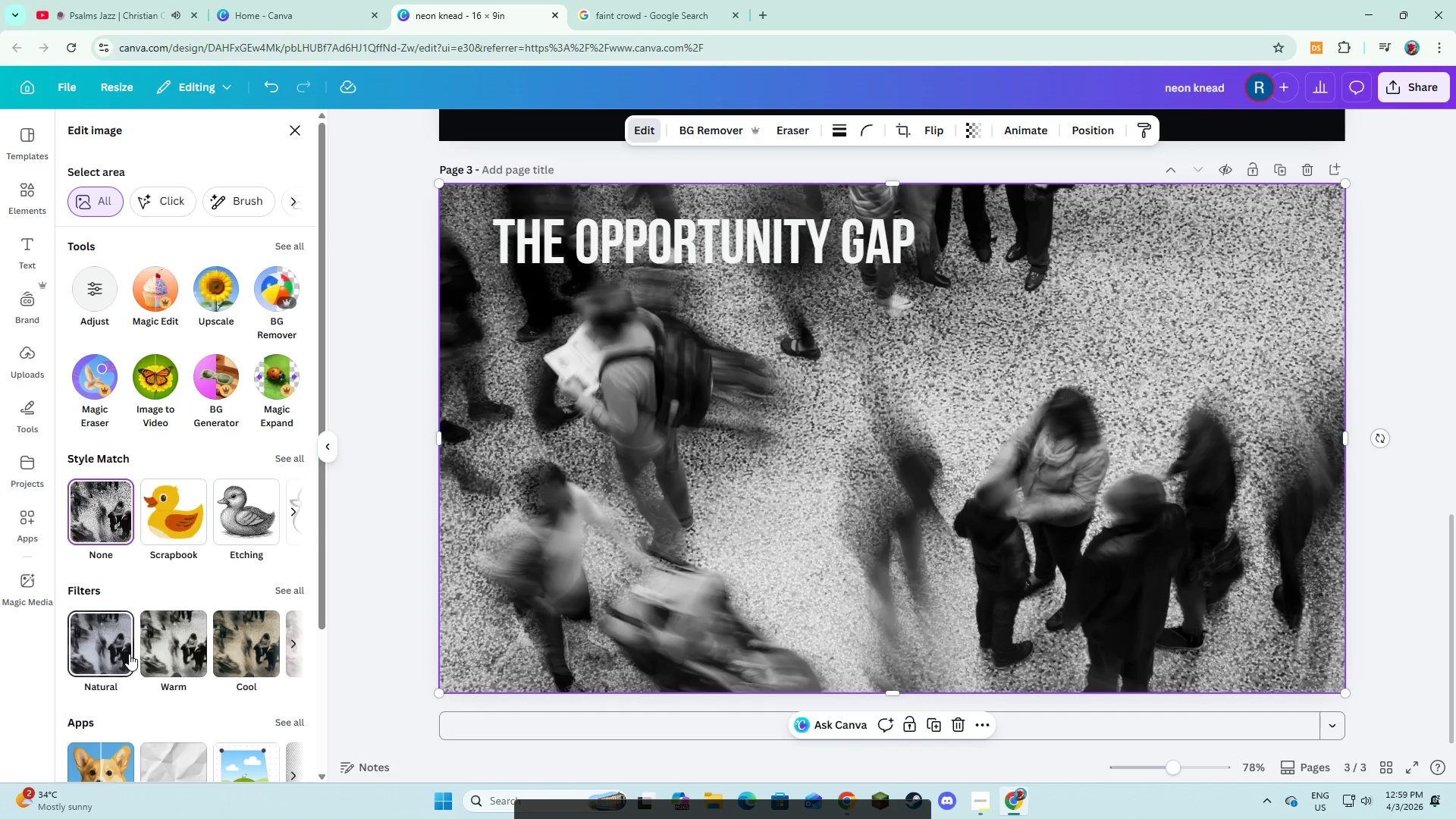 
left_click([296, 592])
 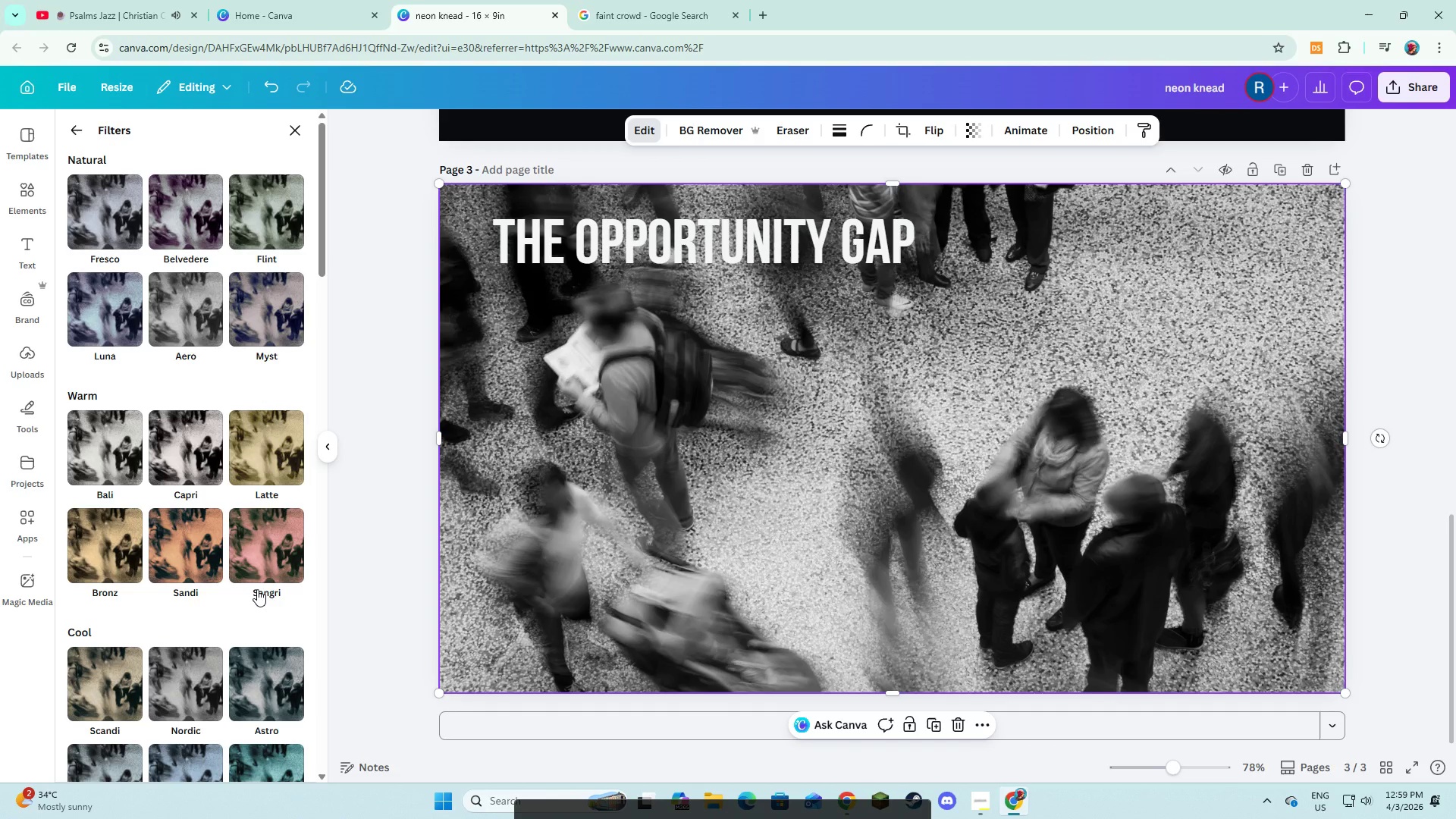 
scroll: coordinate [173, 590], scroll_direction: down, amount: 13.0
 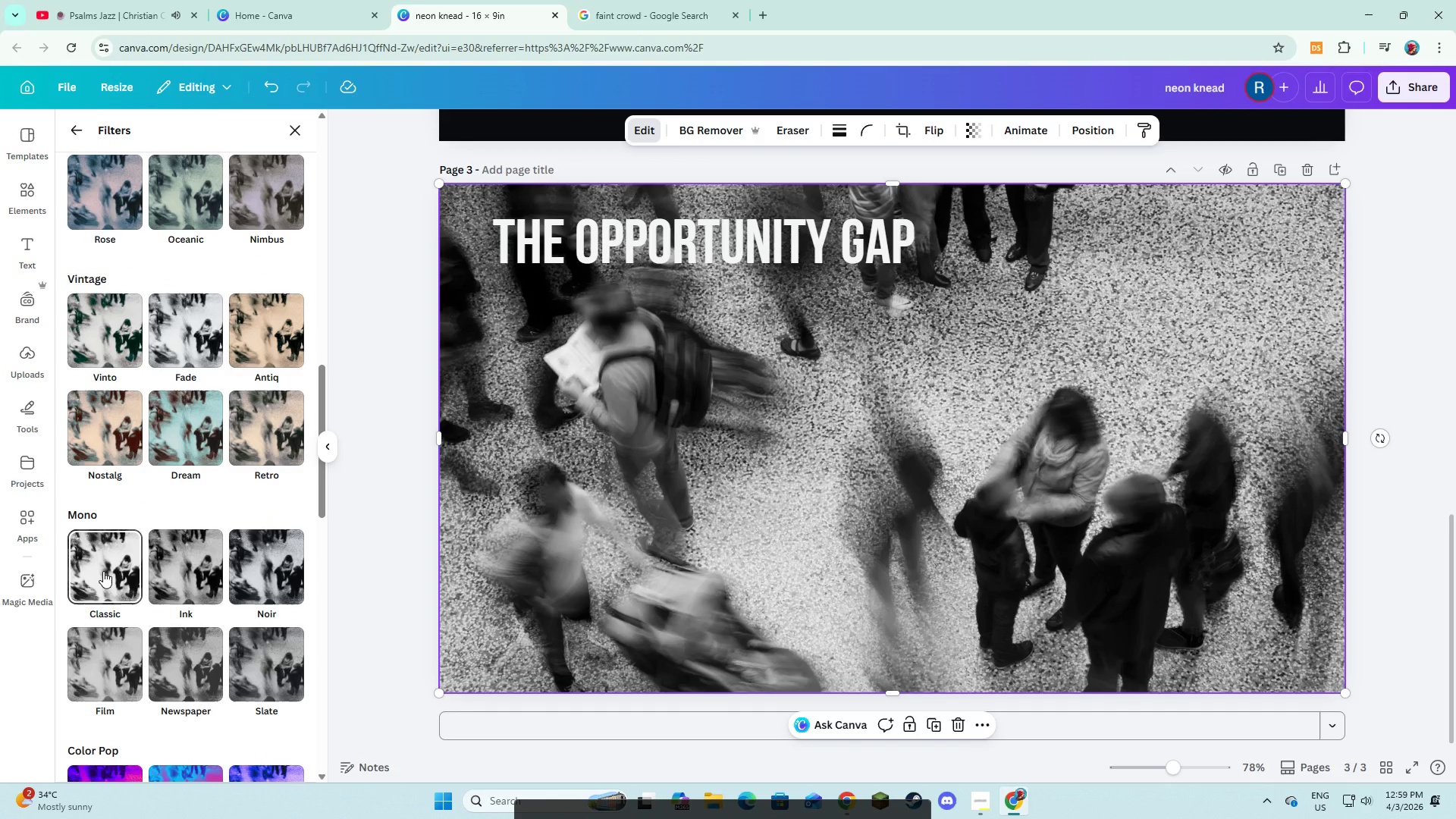 
left_click([103, 571])
 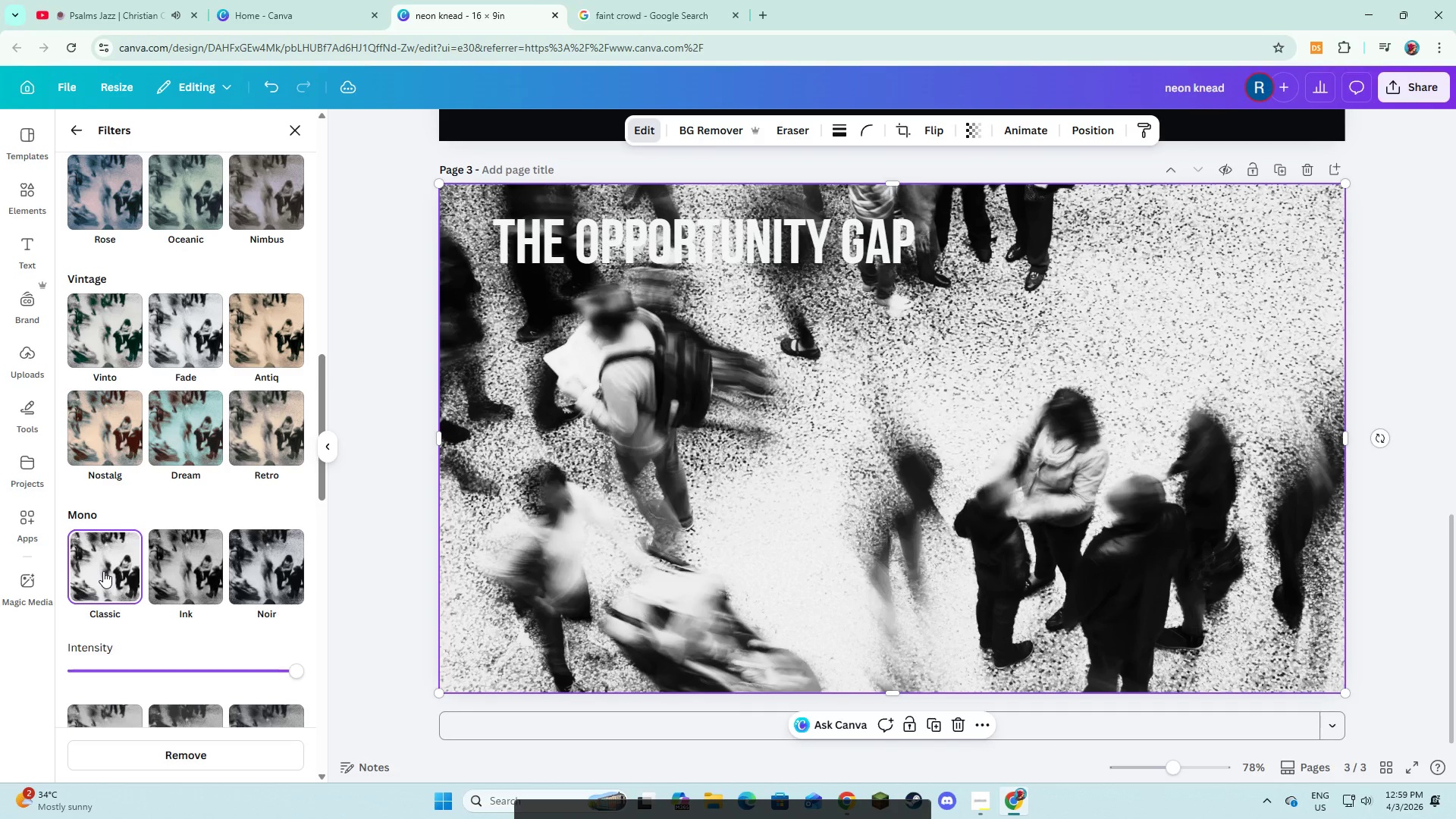 
left_click([198, 566])
 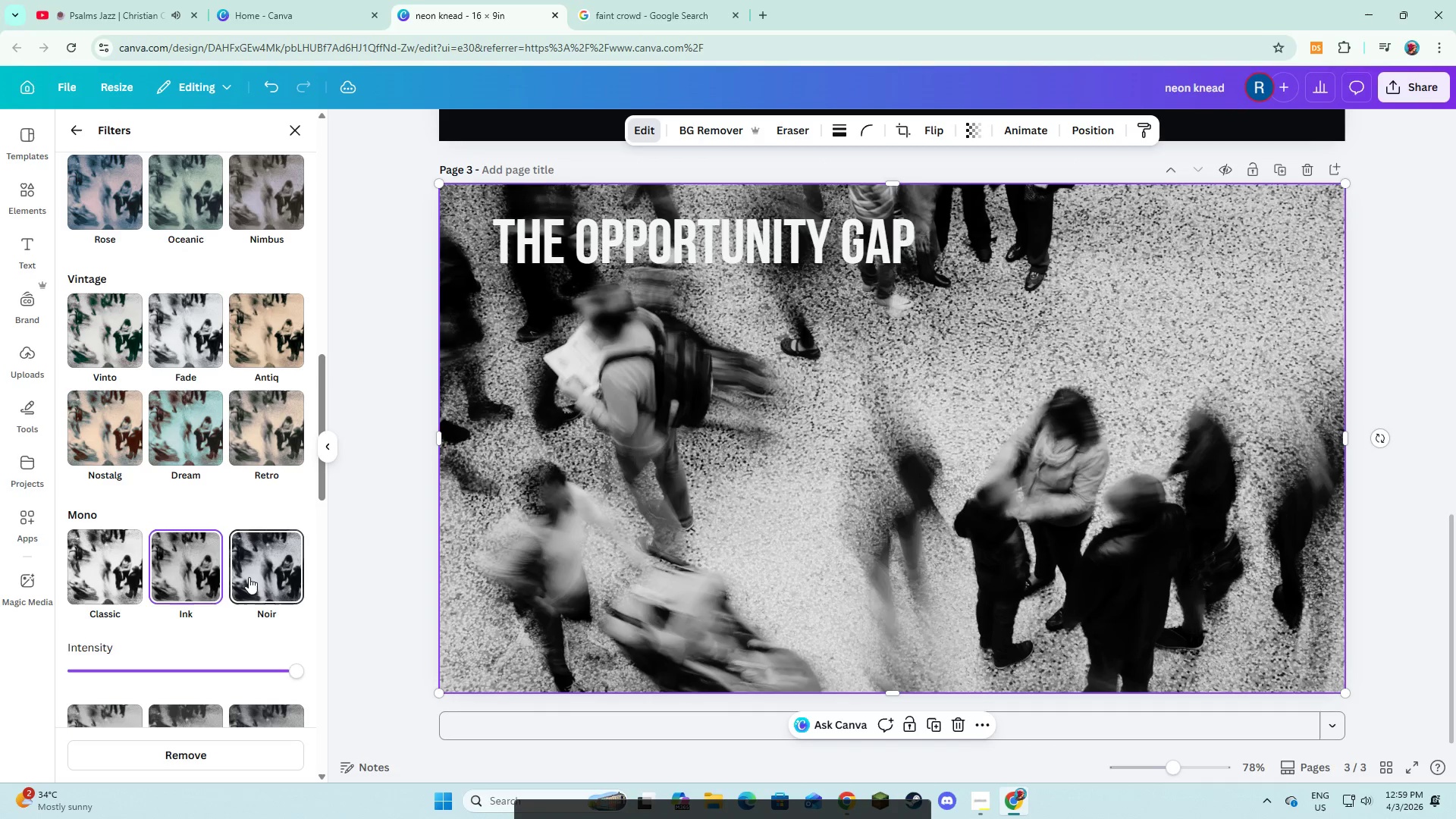 
left_click([249, 577])
 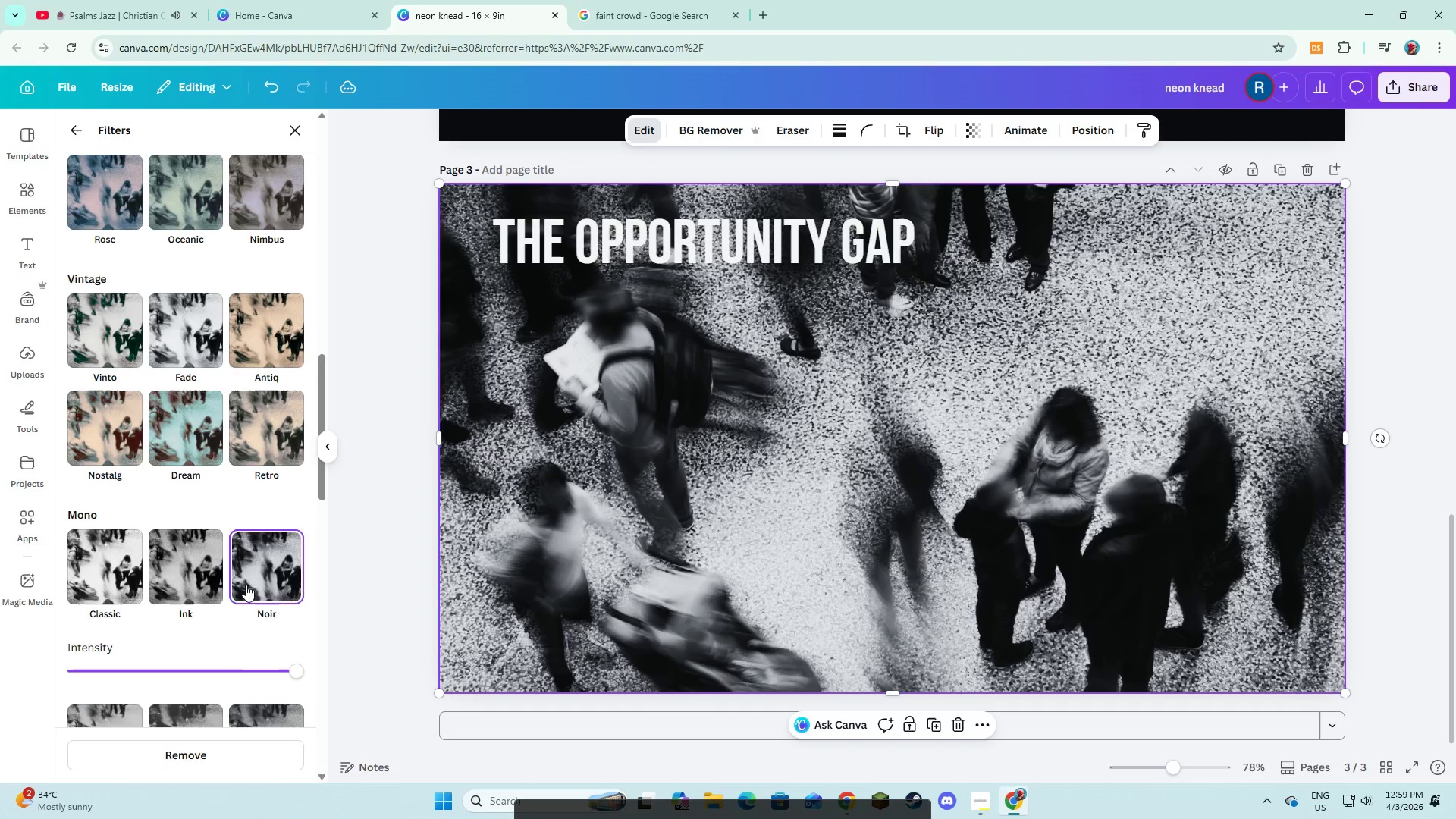 
scroll: coordinate [234, 595], scroll_direction: down, amount: 2.0
 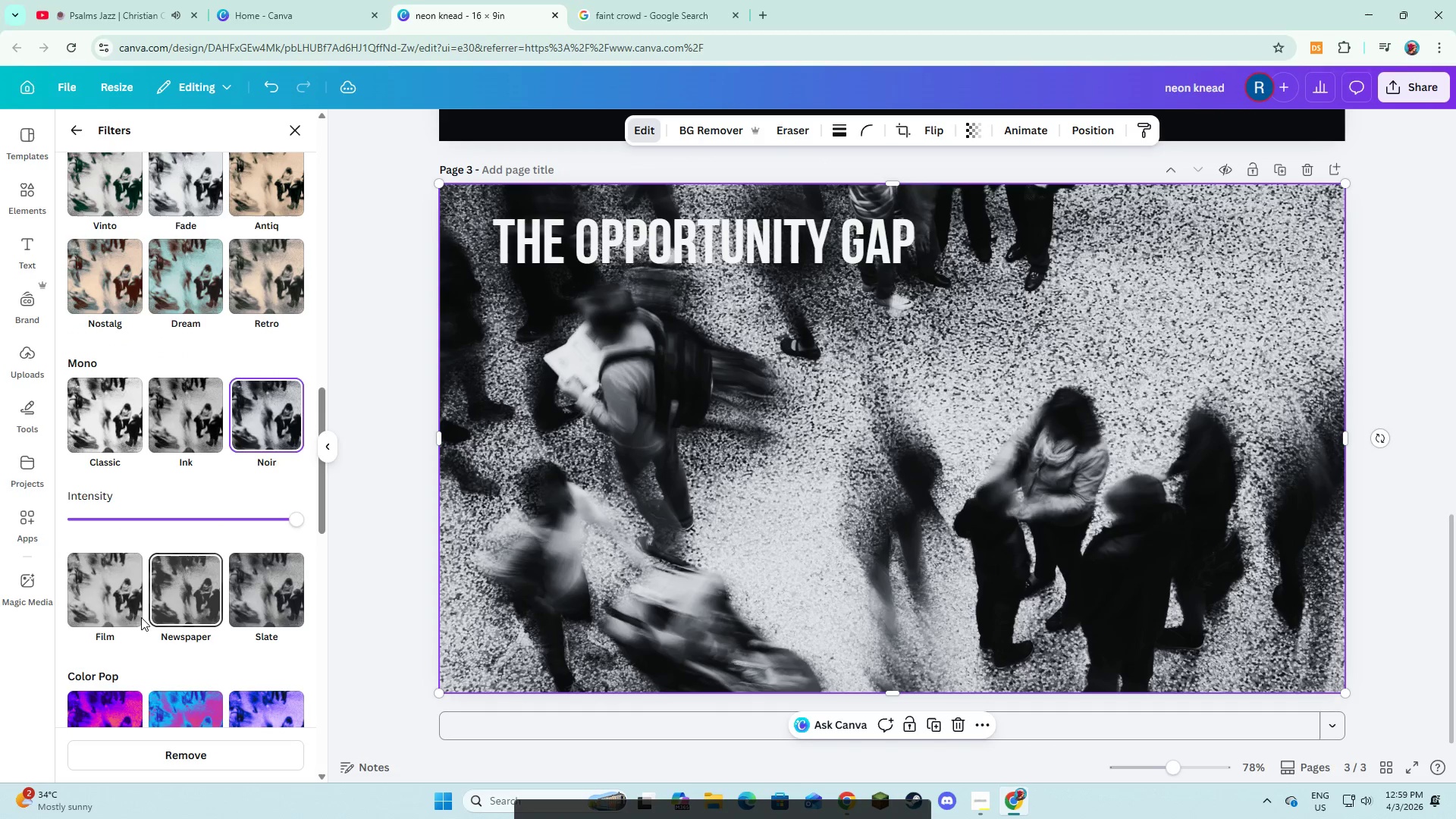 
left_click([118, 612])
 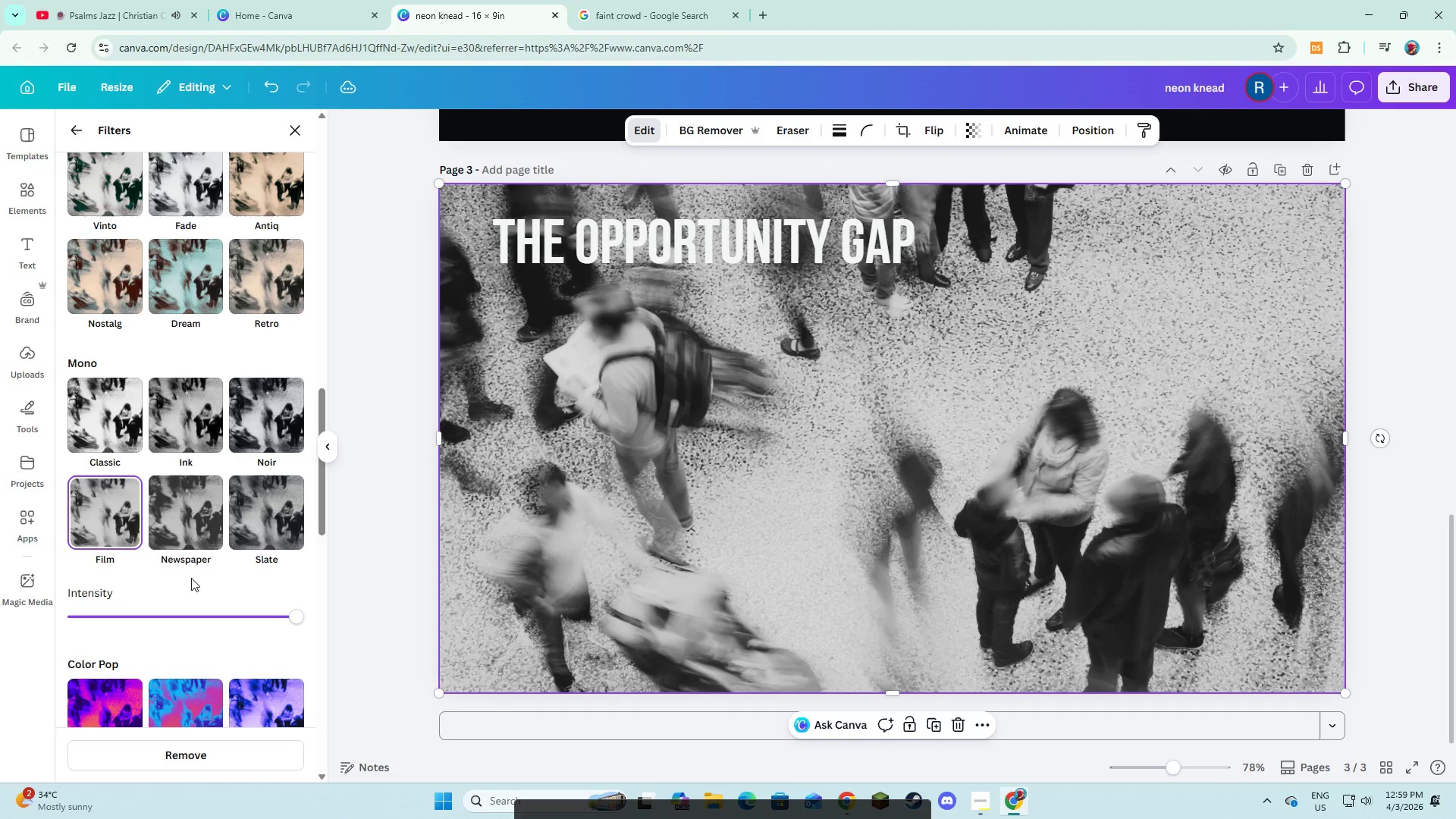 
left_click([198, 515])
 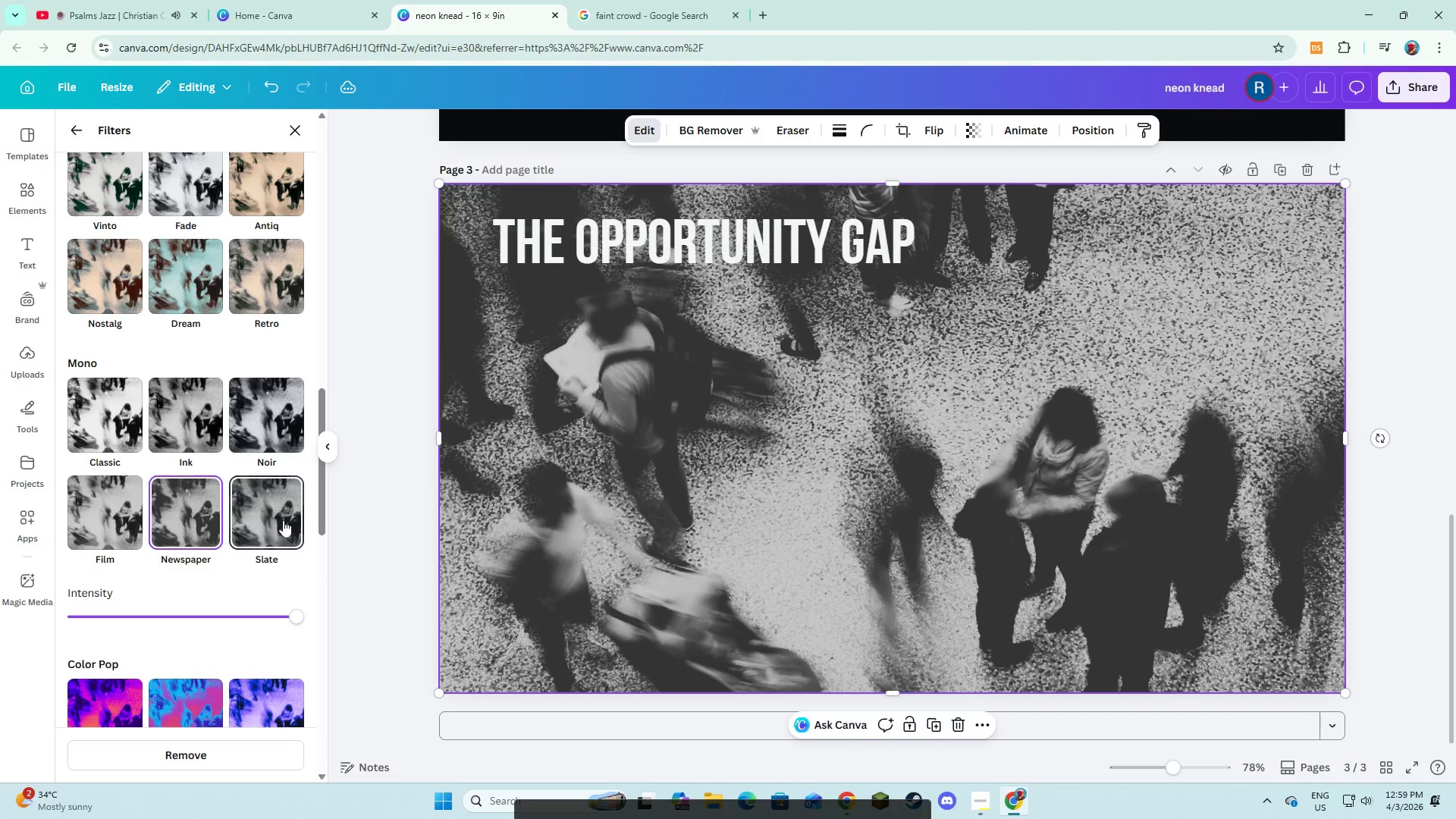 
left_click([284, 520])
 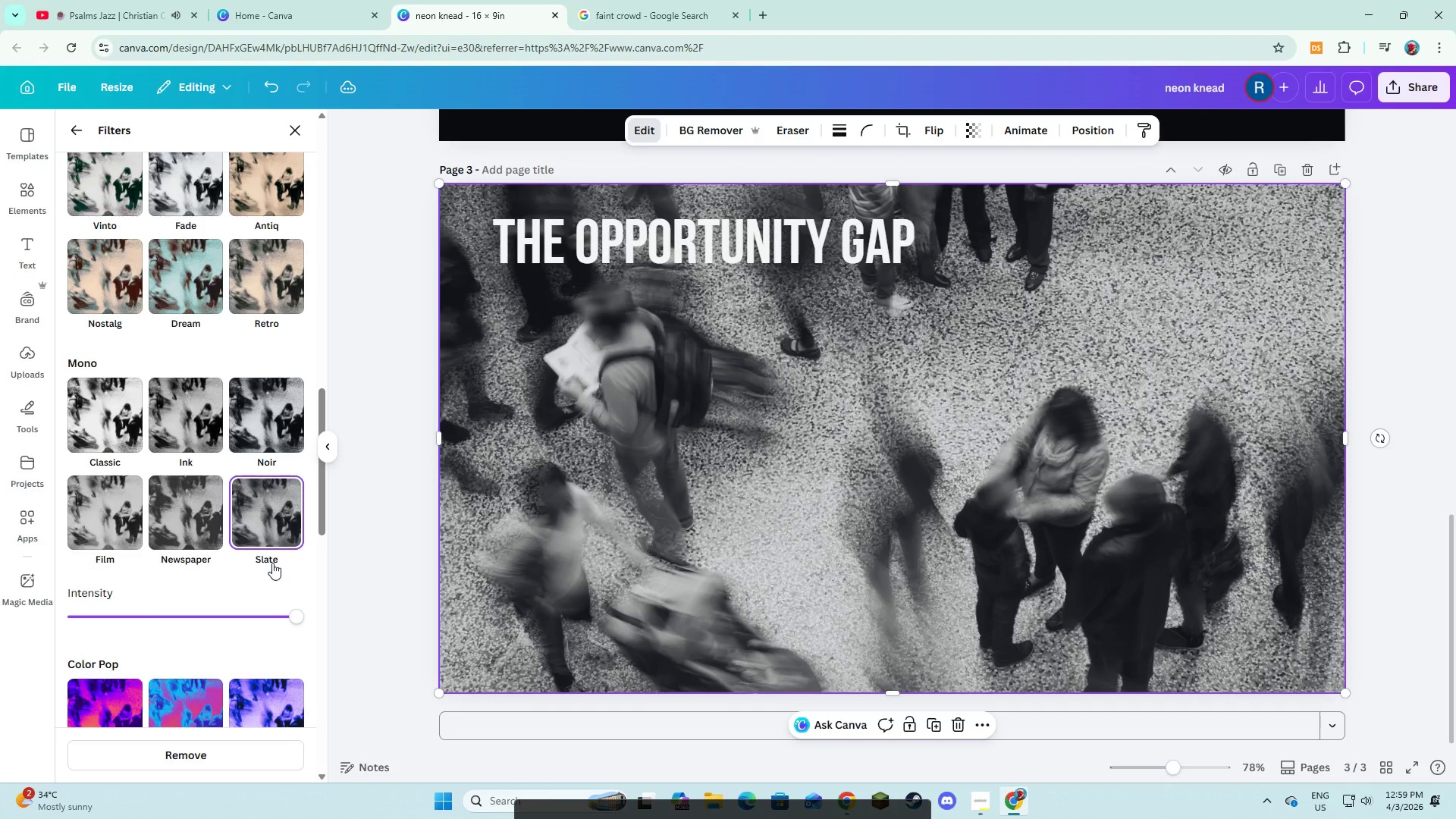 
scroll: coordinate [269, 567], scroll_direction: down, amount: 4.0
 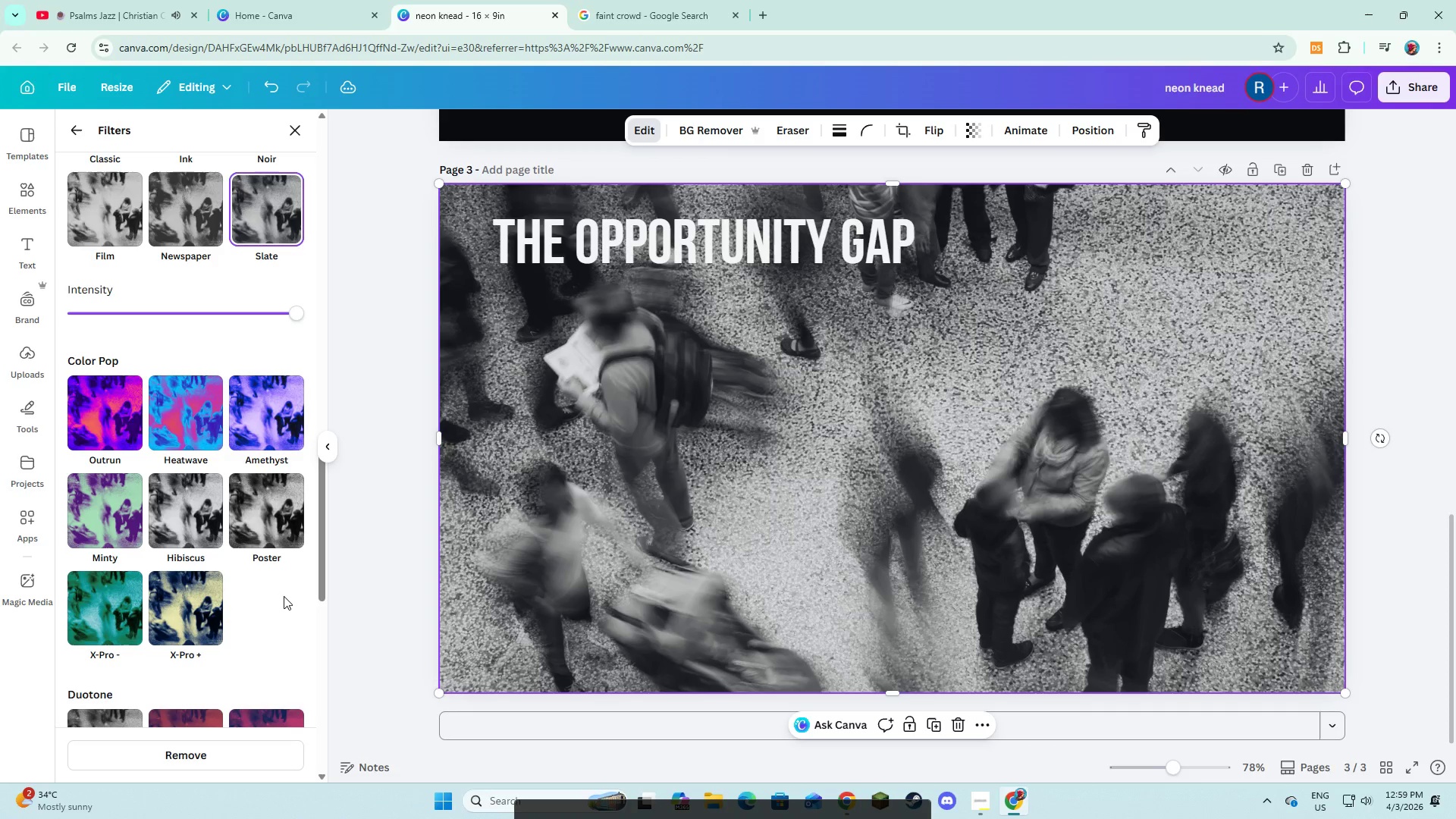 
left_click([284, 596])
 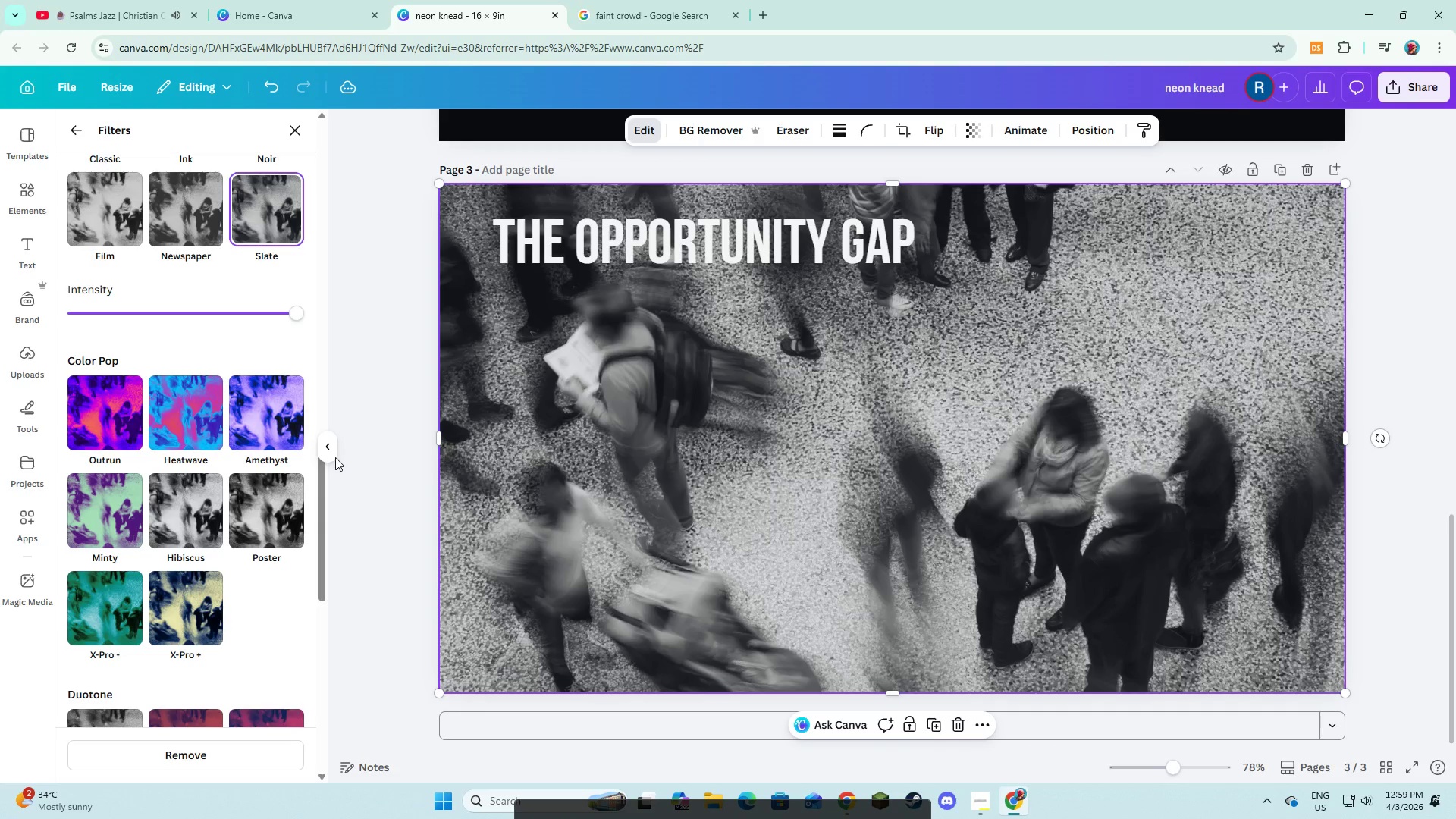 
left_click([328, 453])
 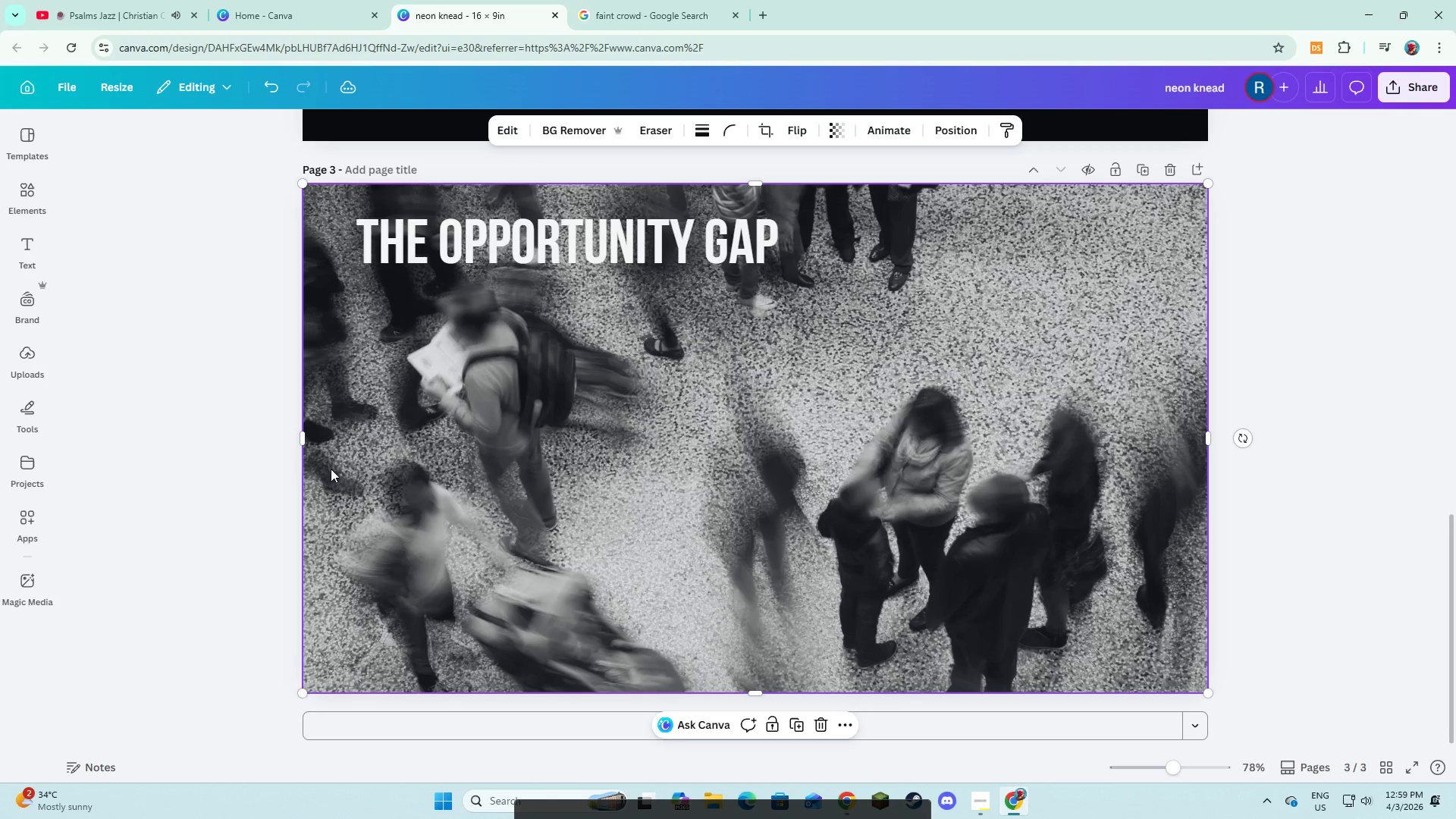 
key(Control+Z)
 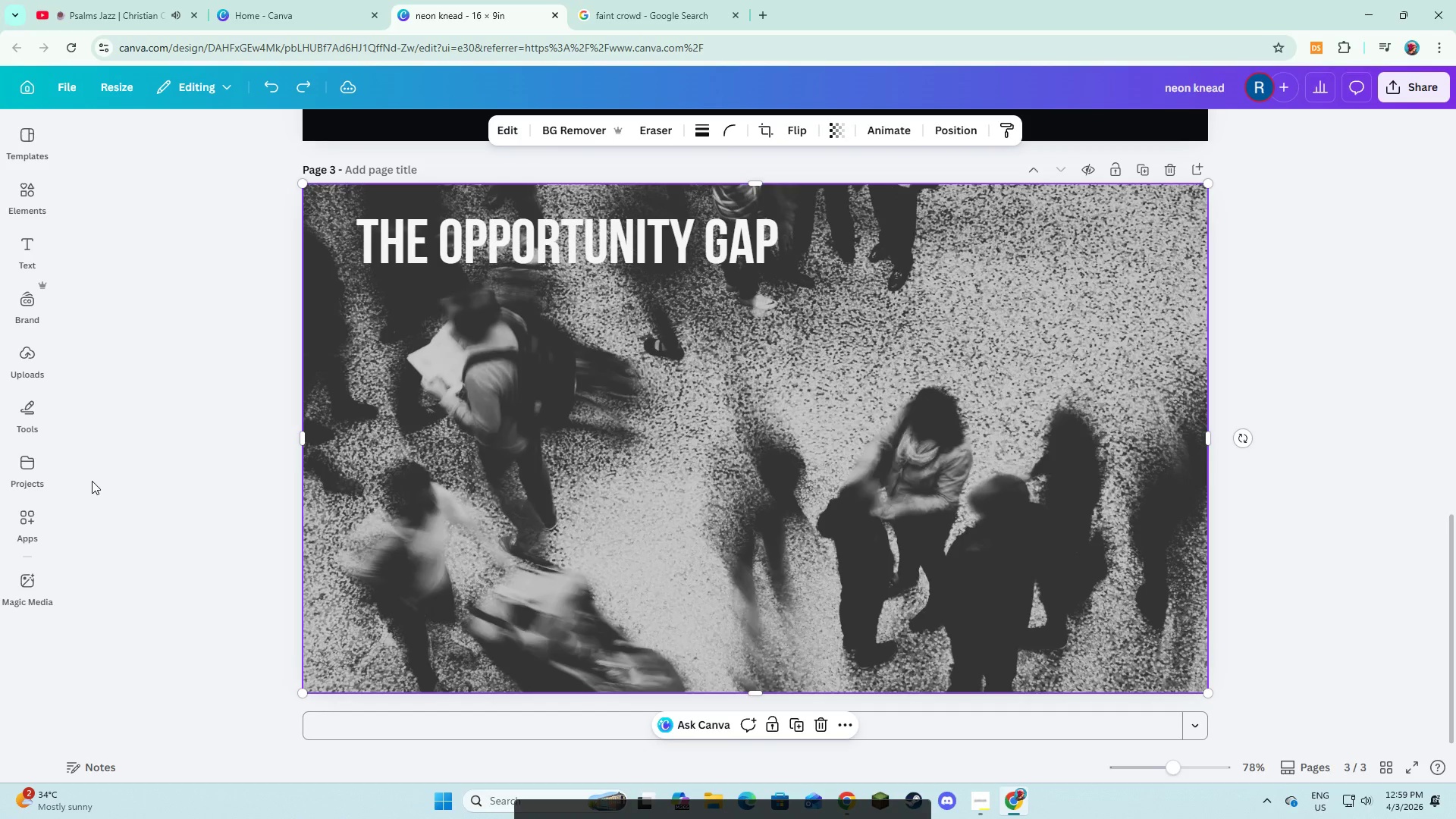 
key(Control+Z)
 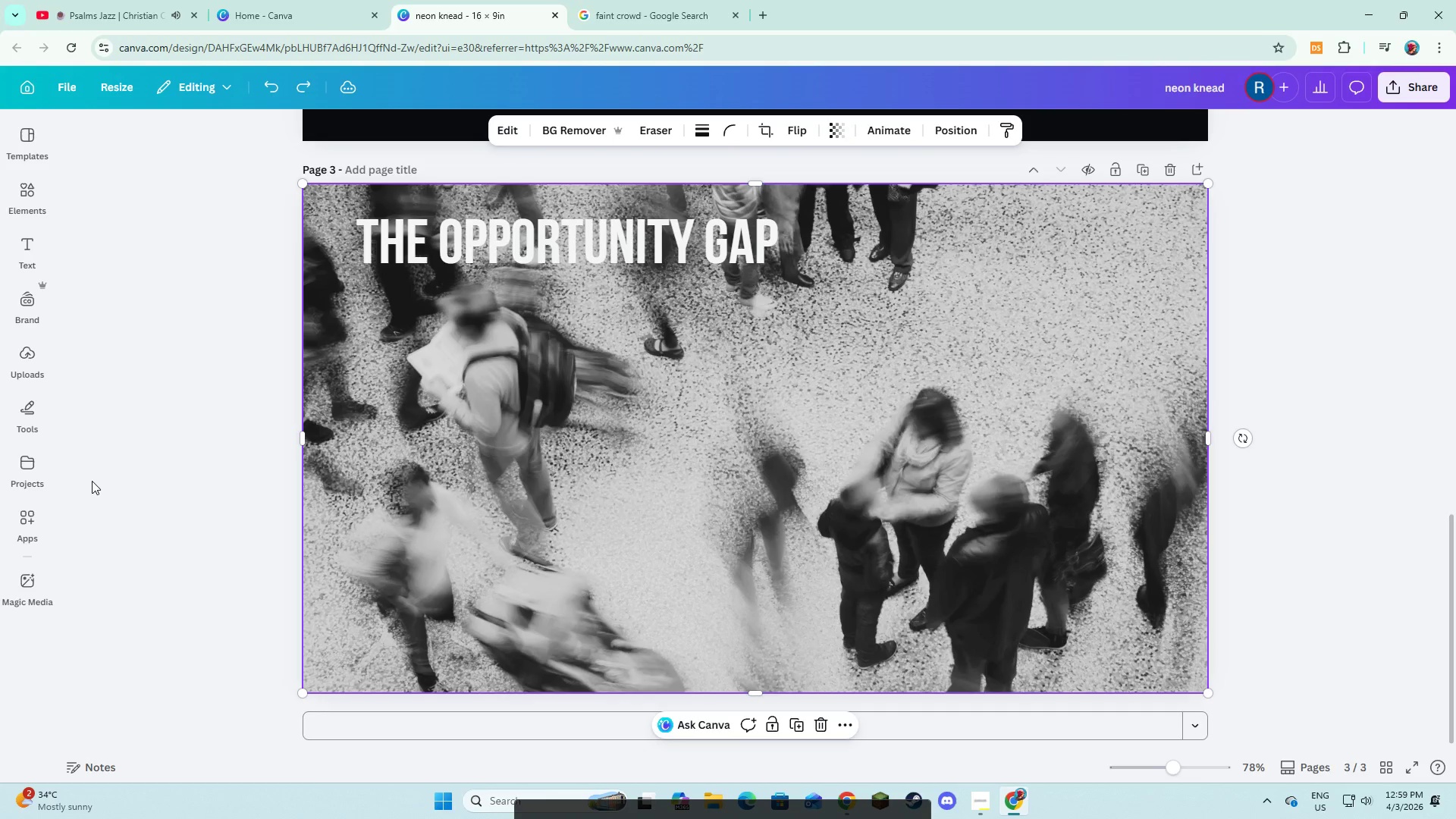 
key(Control+Z)
 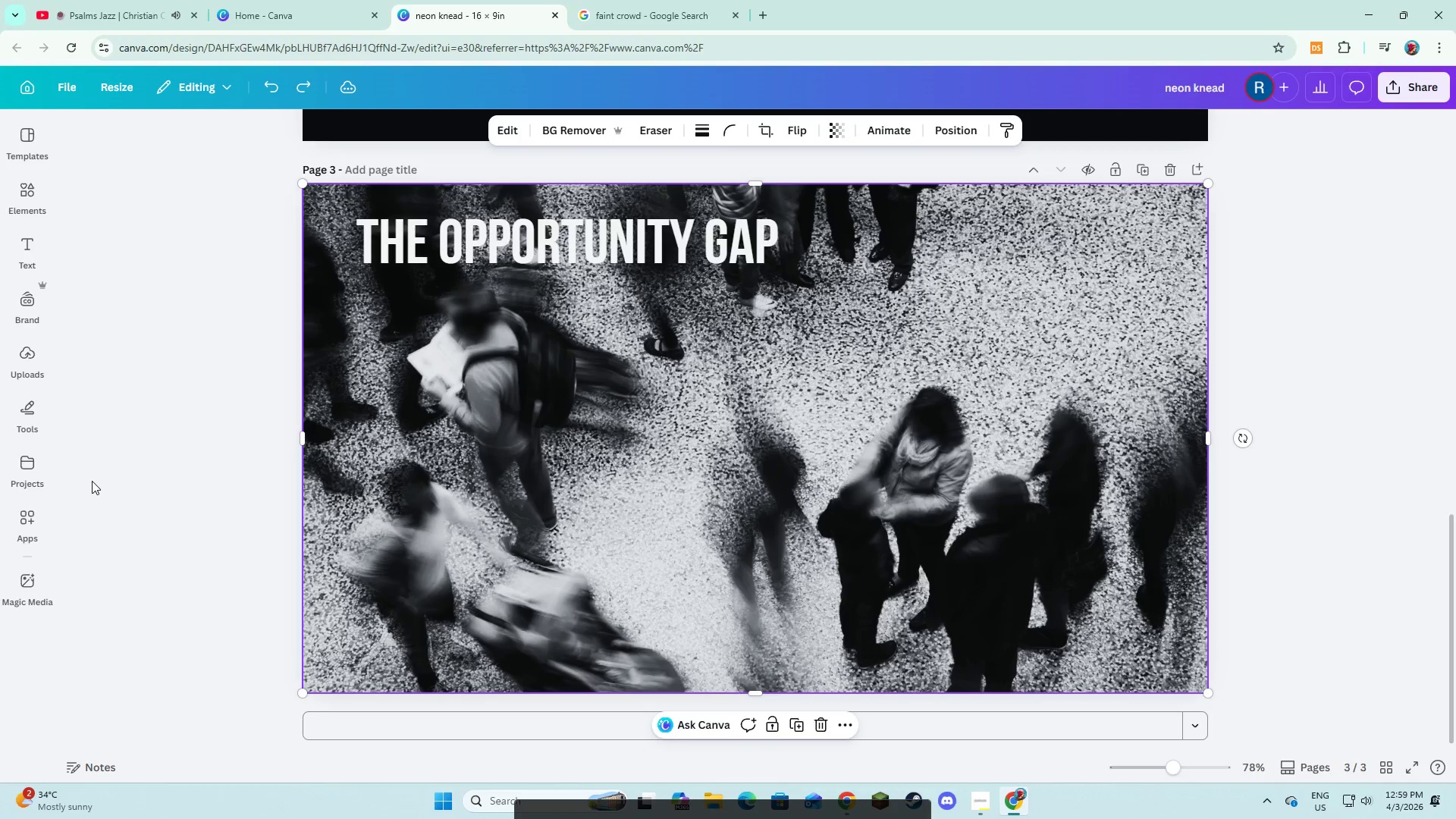 
key(Control+Z)
 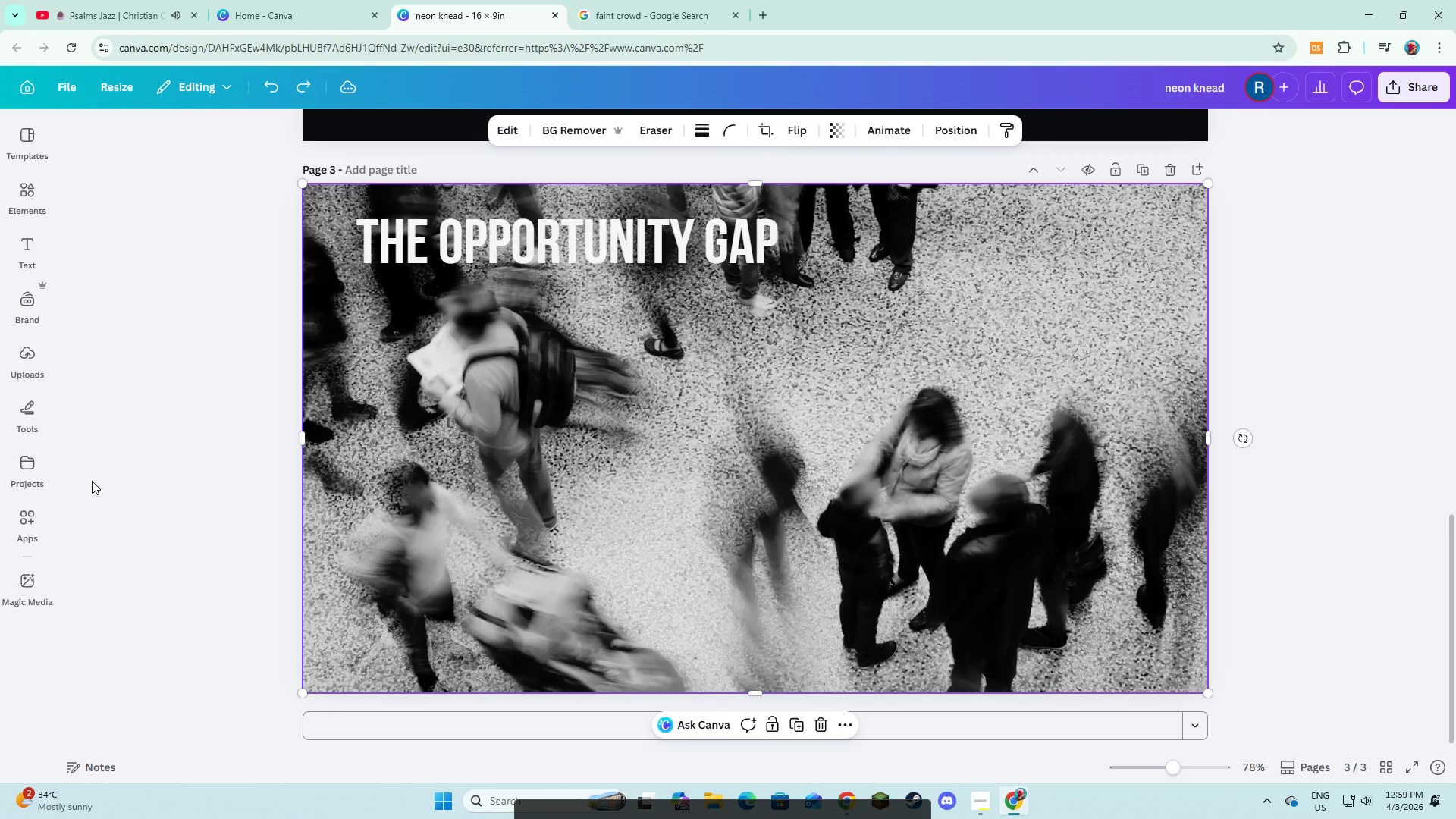 
key(Control+Z)
 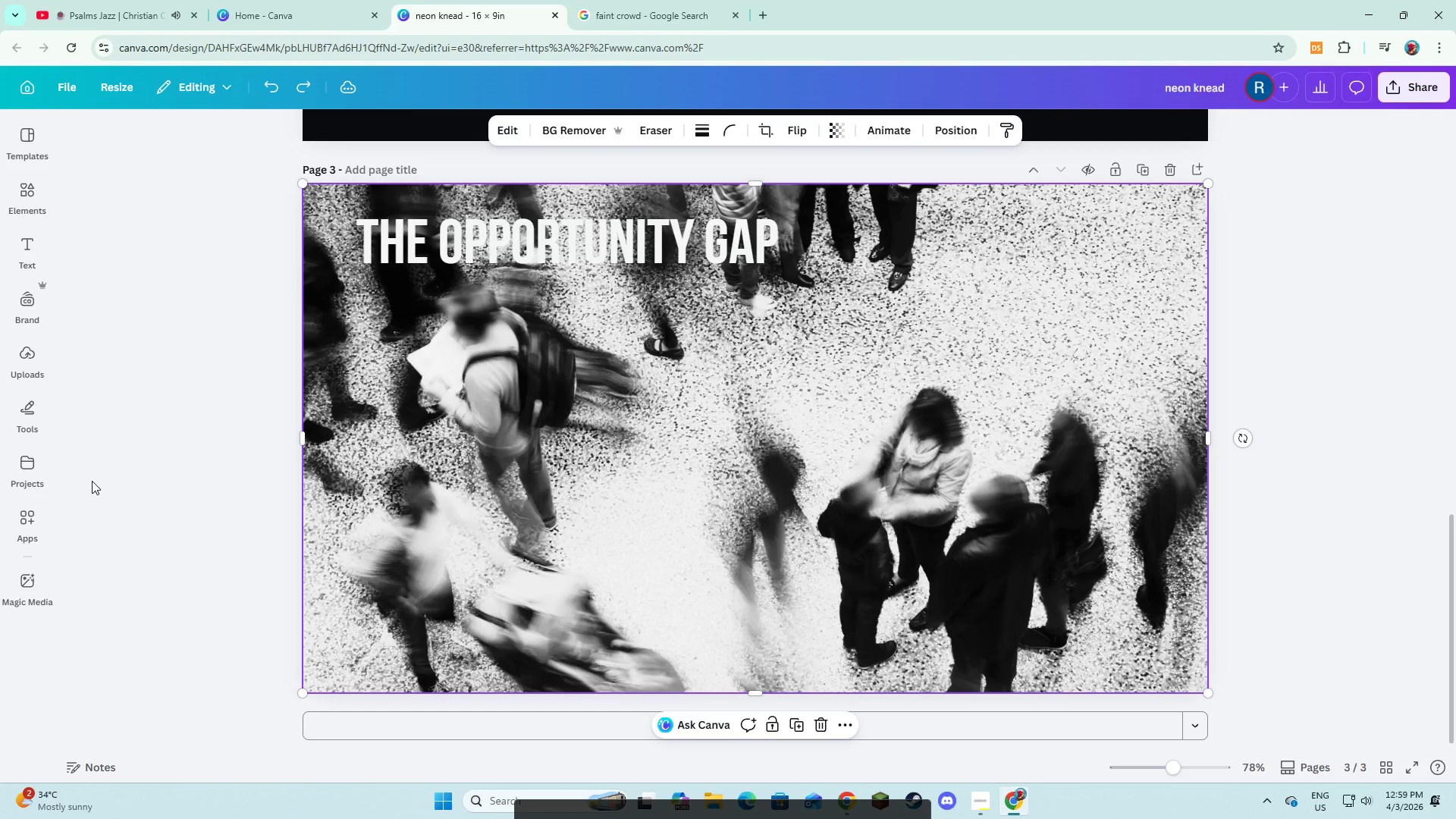 
key(Control+Z)
 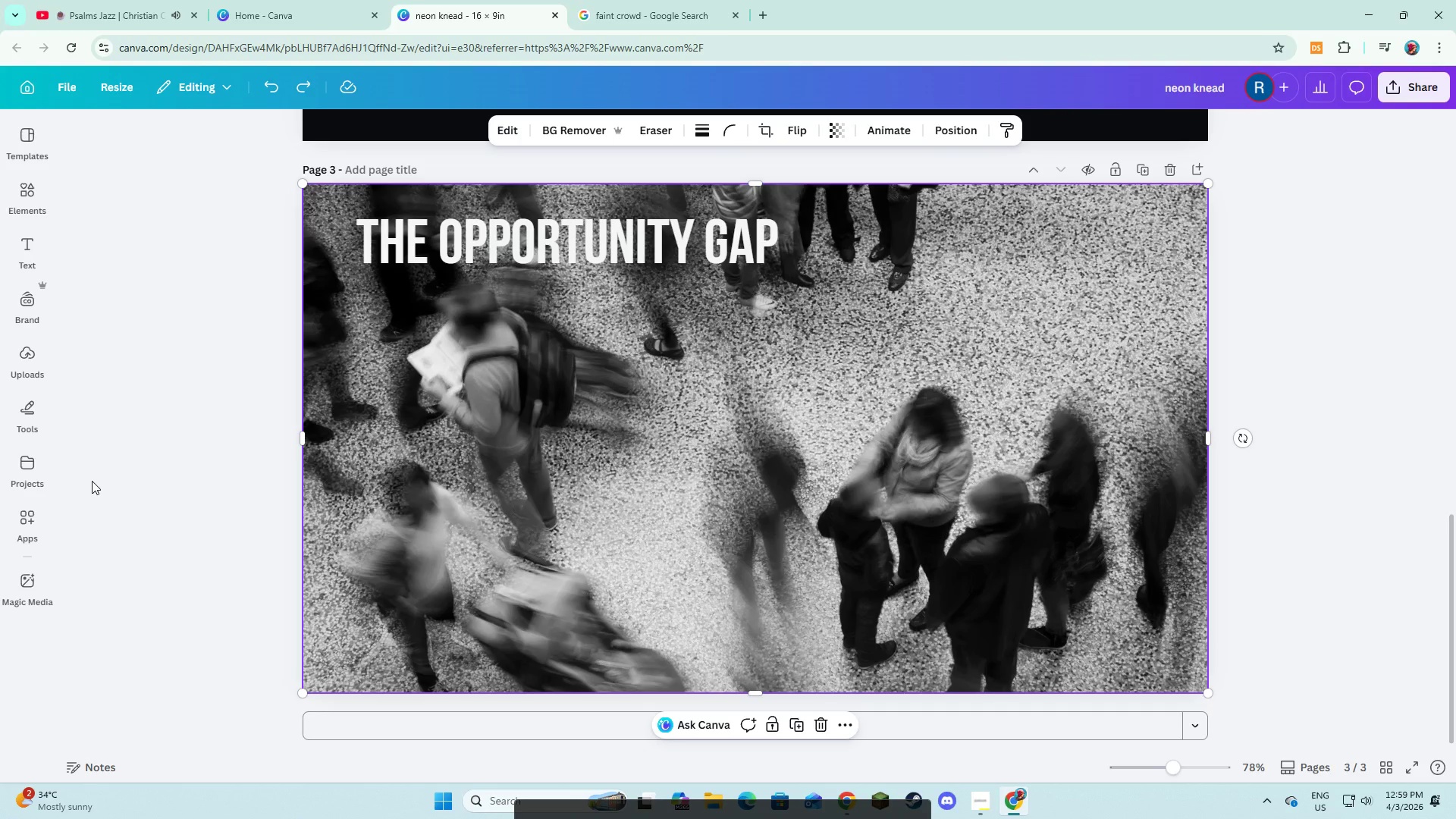 
key(Control+Z)
 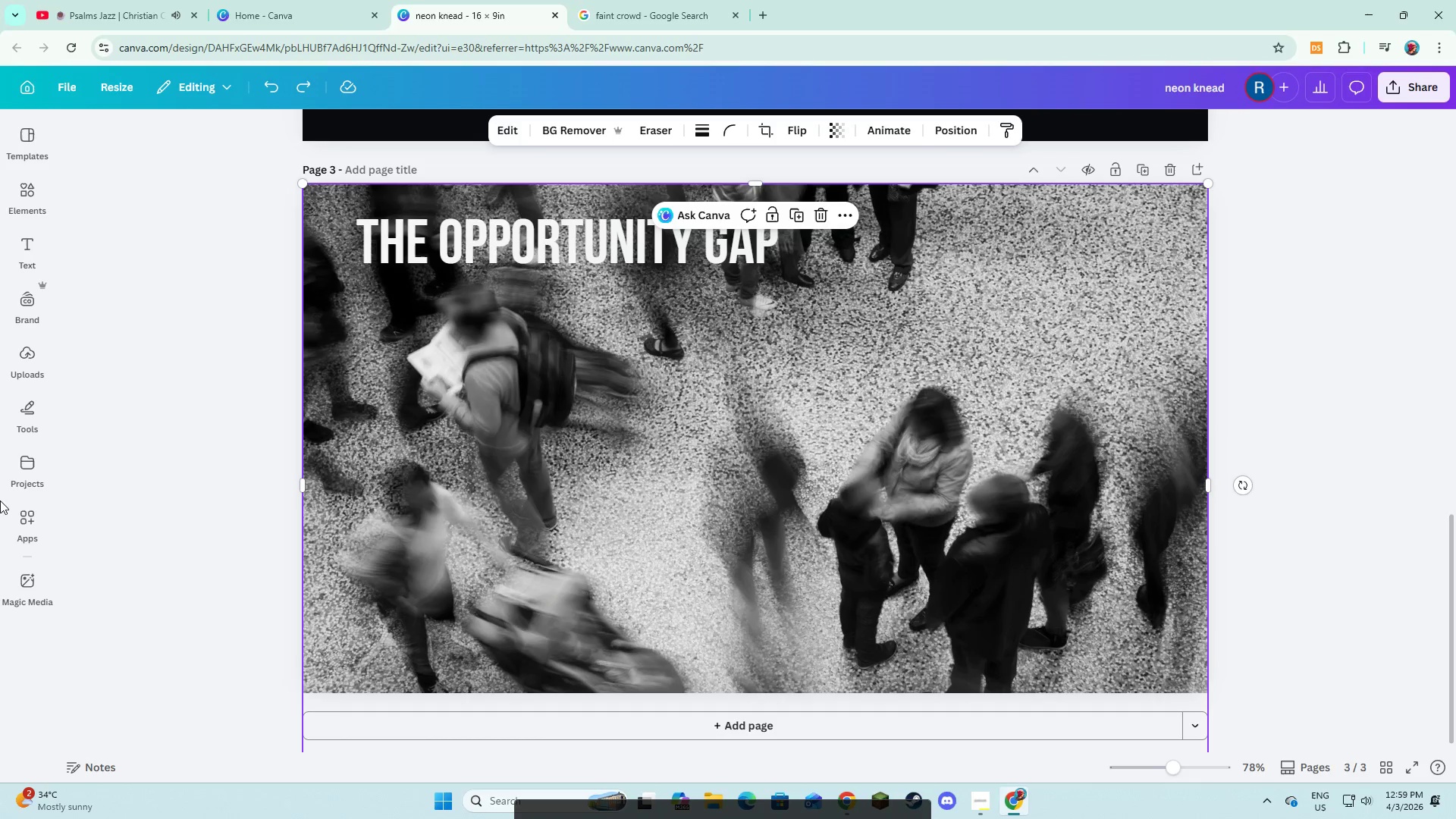 
scroll: coordinate [297, 508], scroll_direction: down, amount: 3.0
 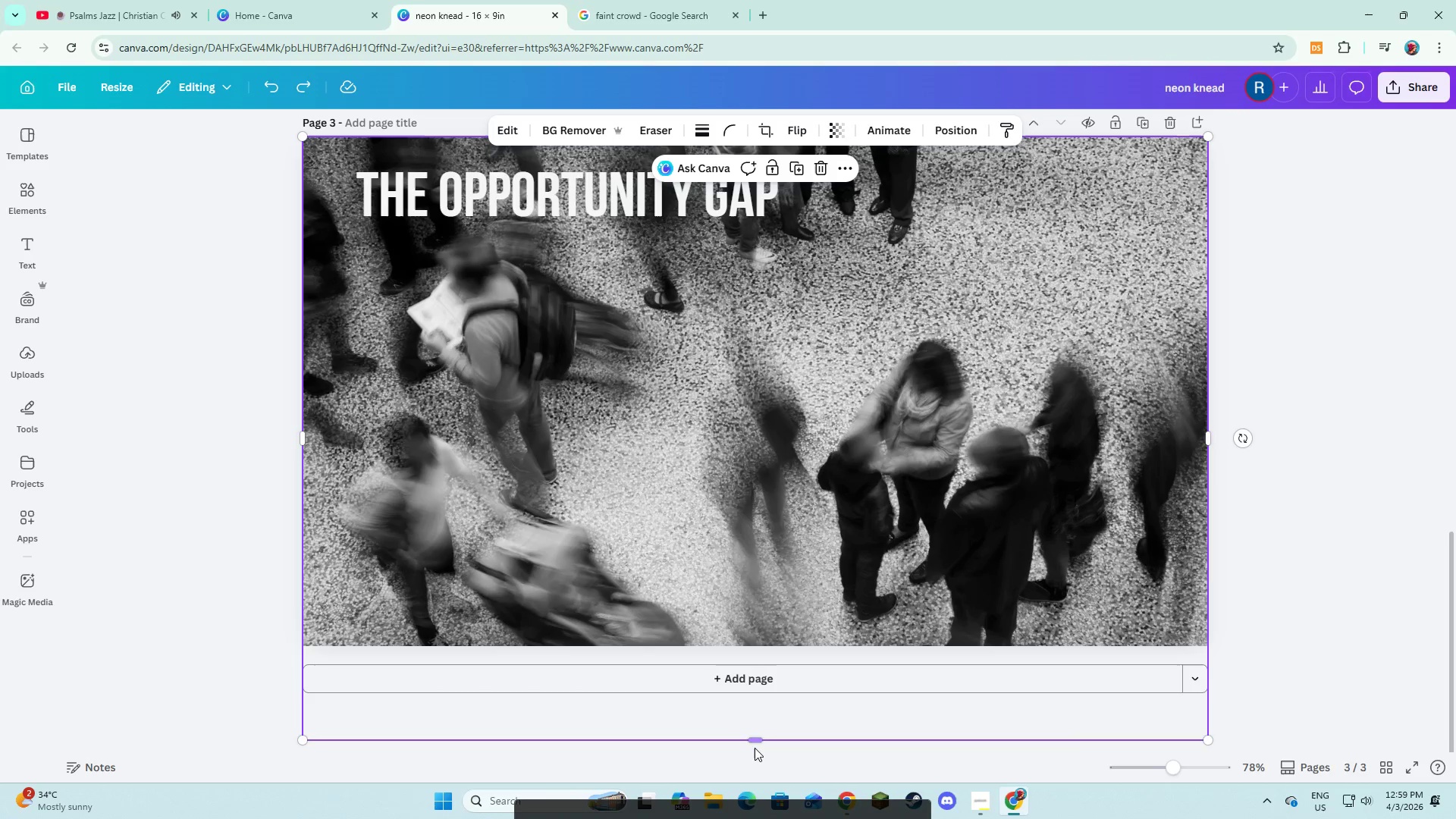 
left_click_drag(start_coordinate=[757, 739], to_coordinate=[749, 692])
 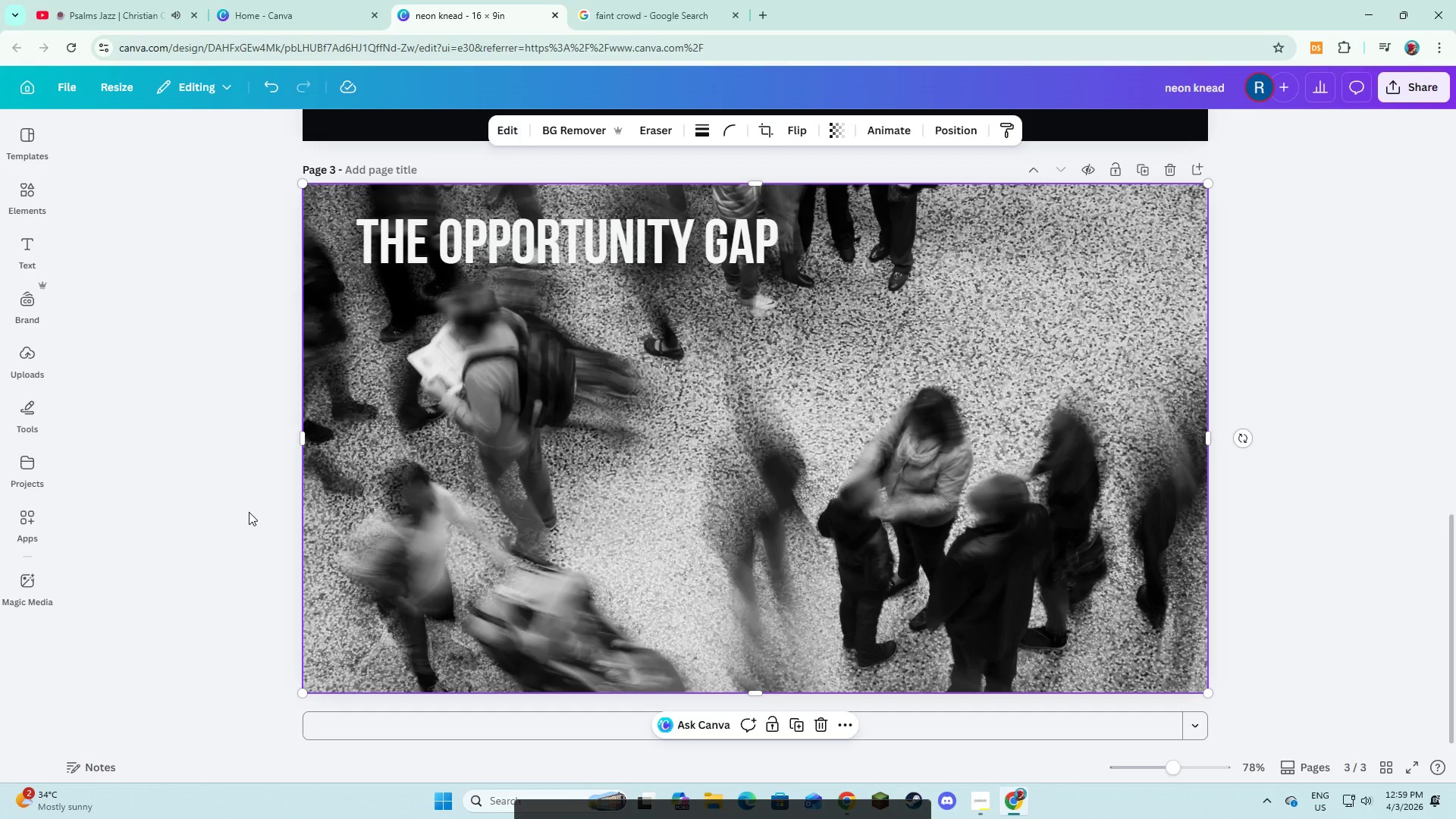 
left_click([241, 513])
 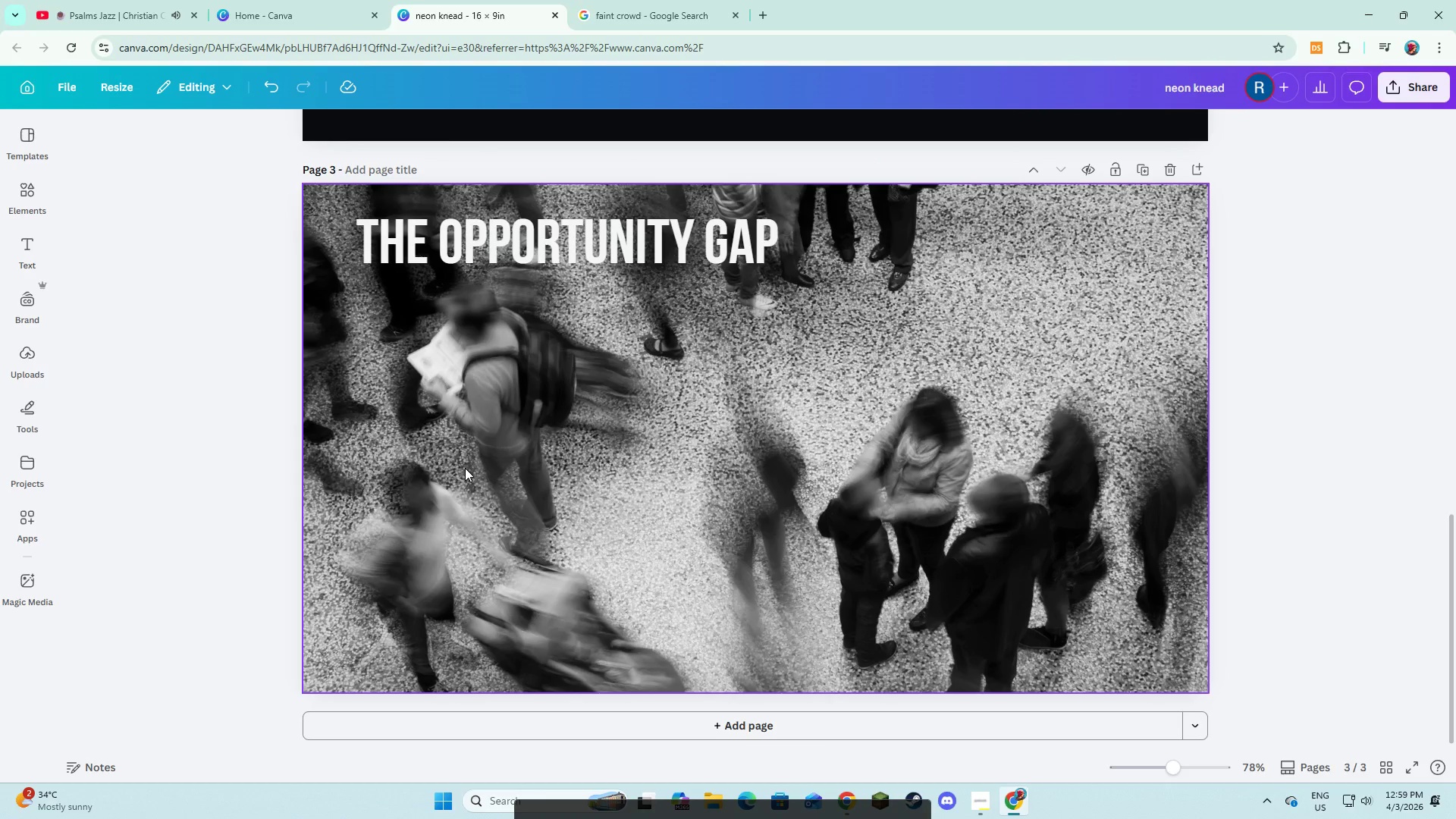 
right_click([464, 467])
 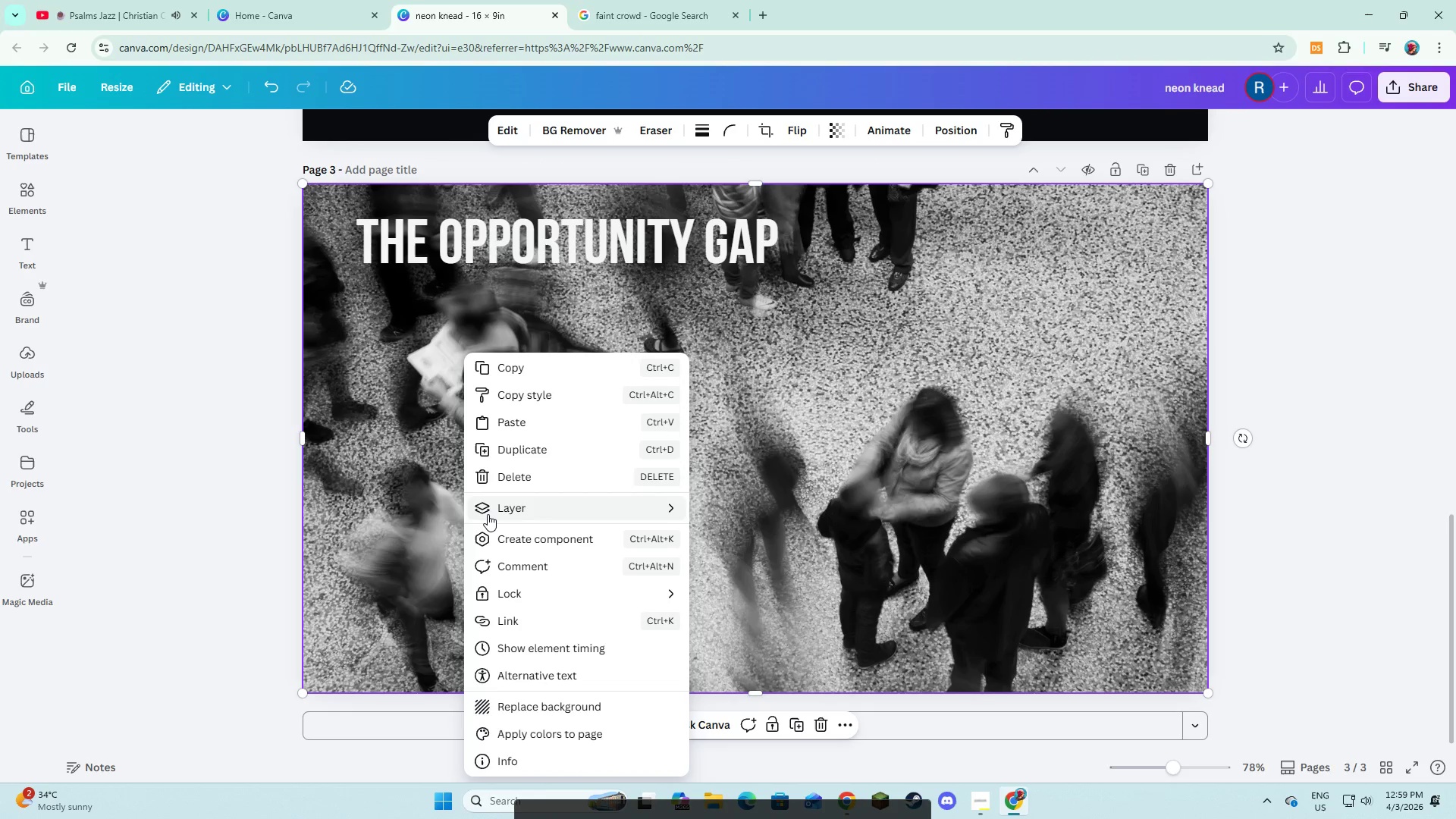 
left_click([488, 514])
 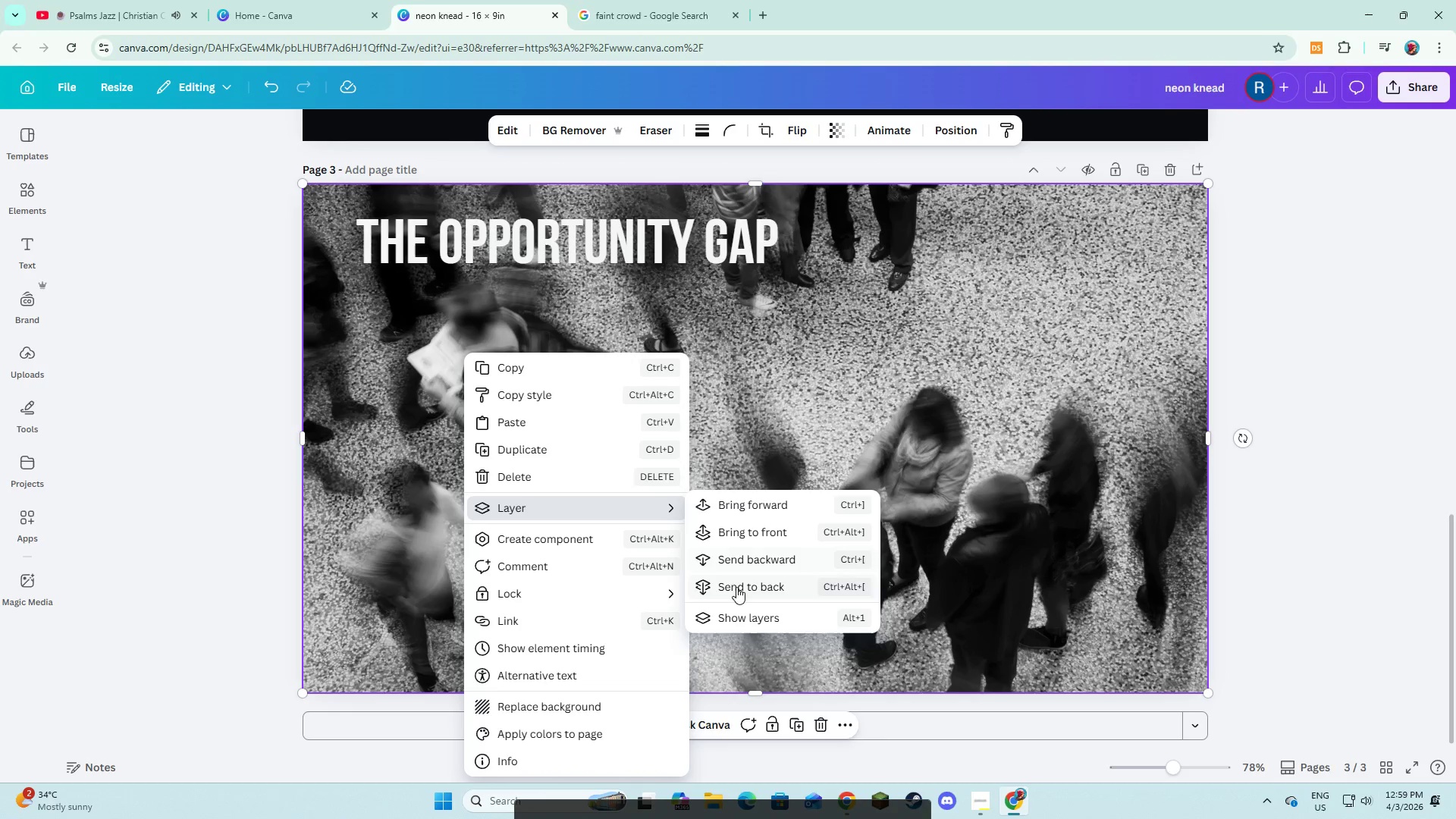 
left_click([736, 587])
 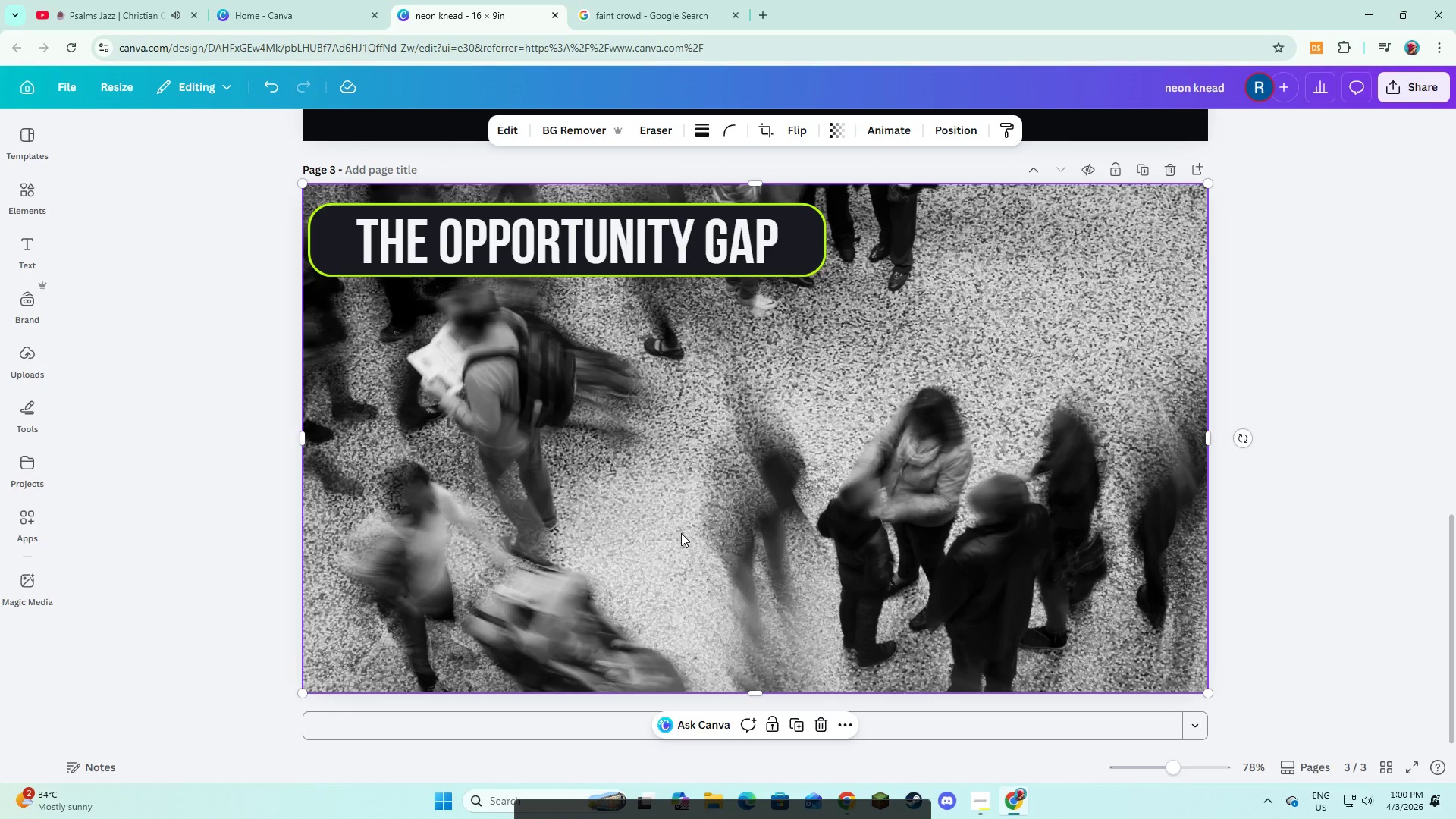 
wait(5.75)
 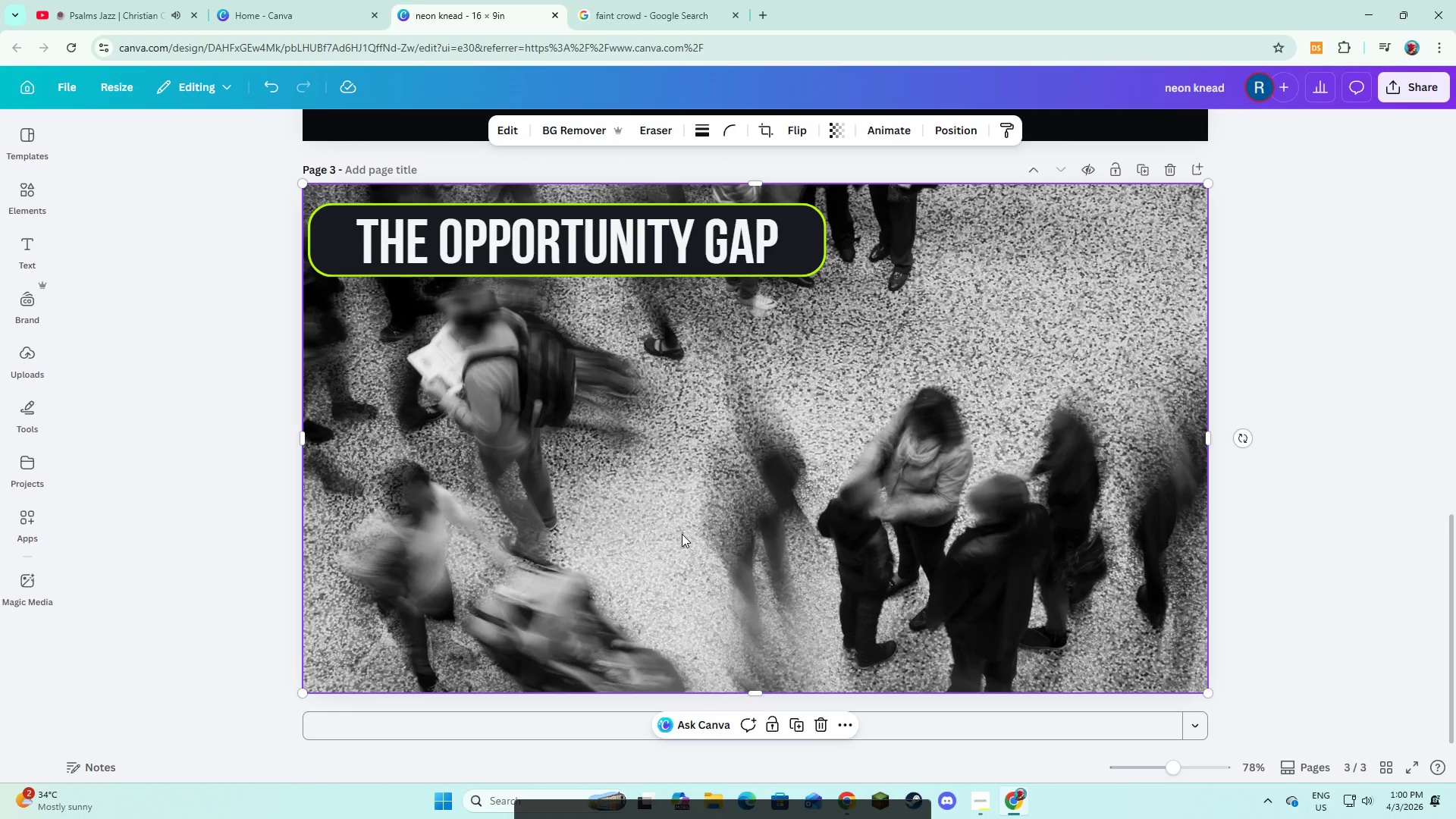 
left_click([693, 507])
 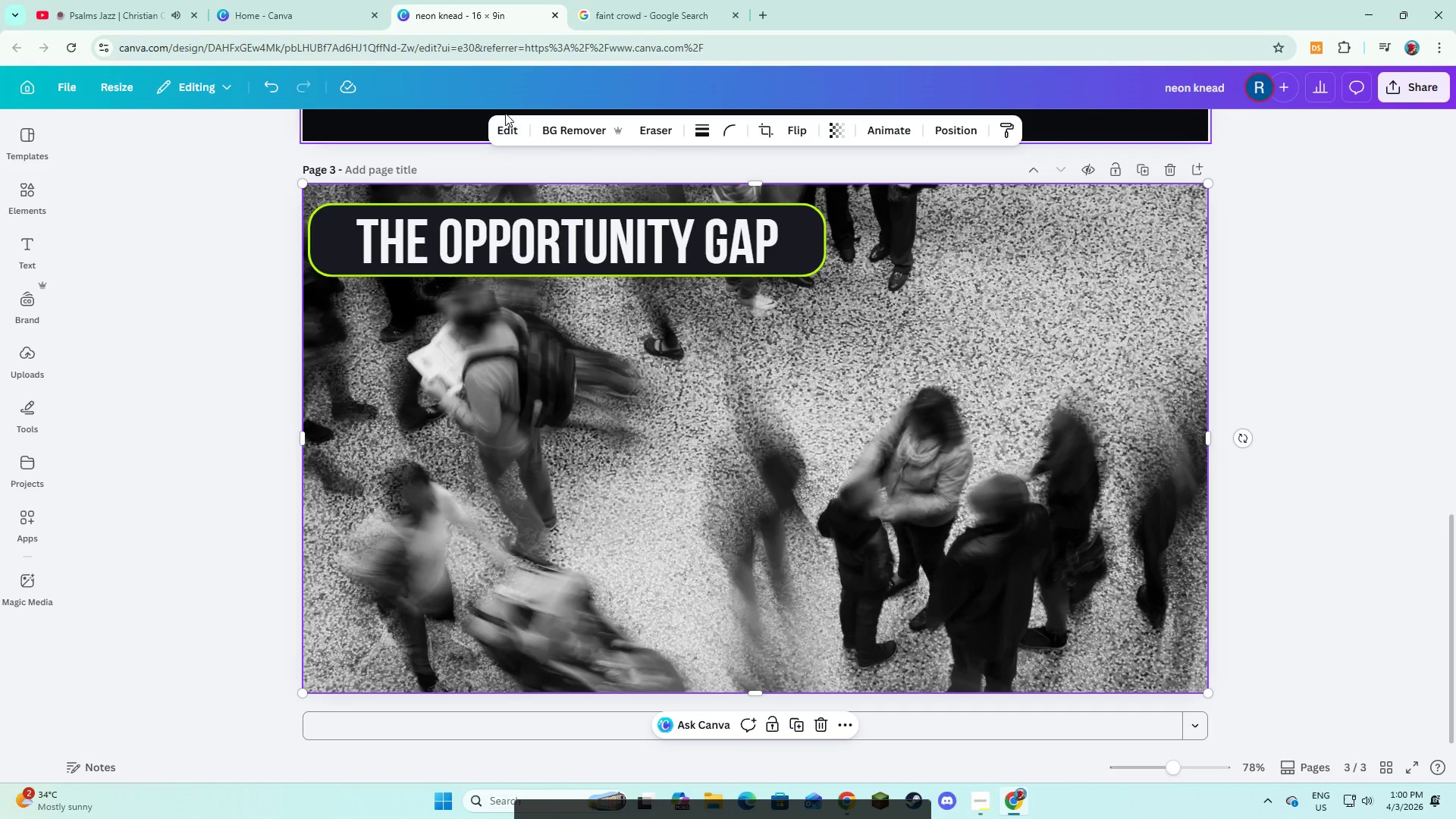 
left_click([503, 129])
 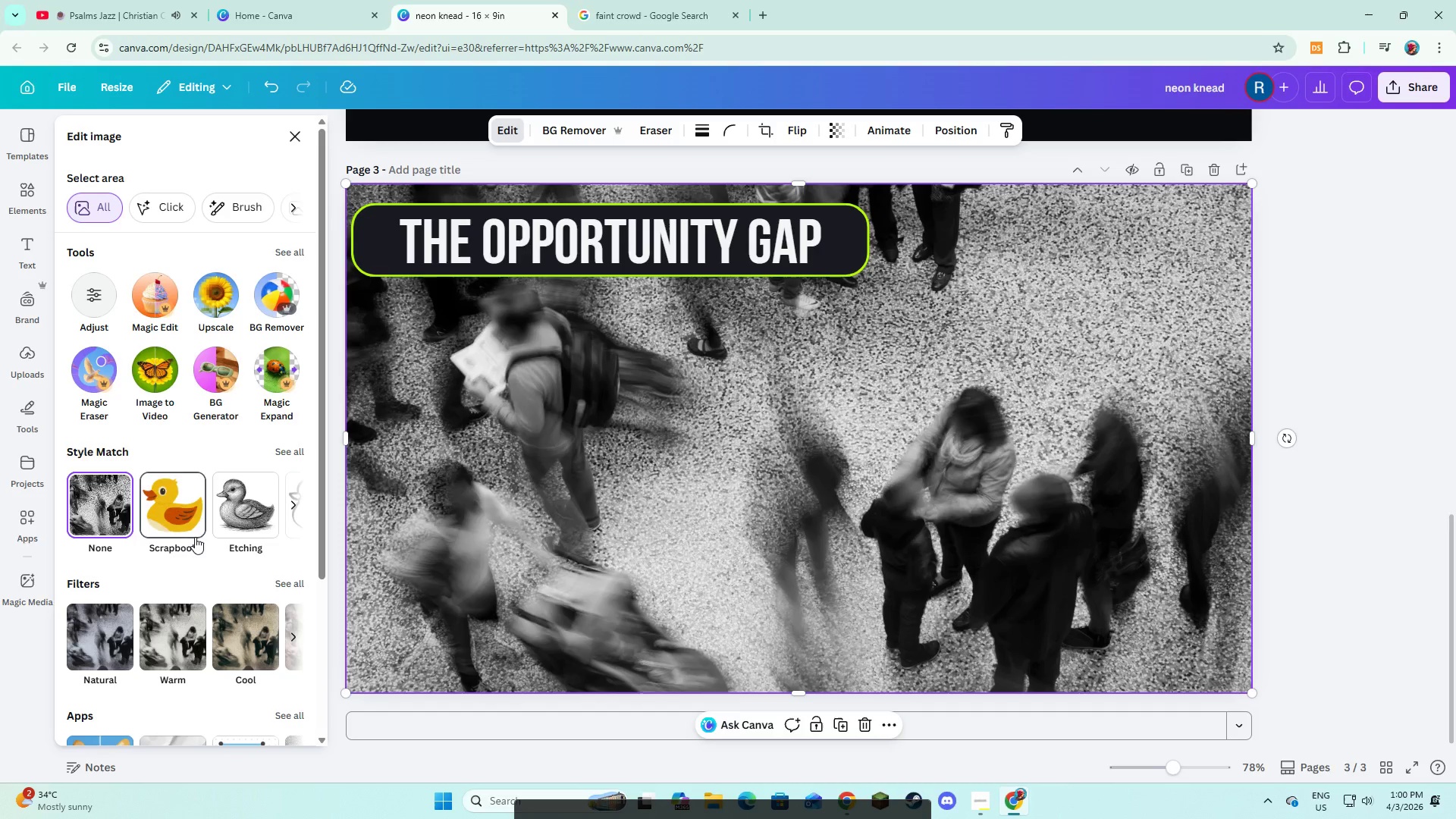 
scroll: coordinate [197, 543], scroll_direction: down, amount: 5.0
 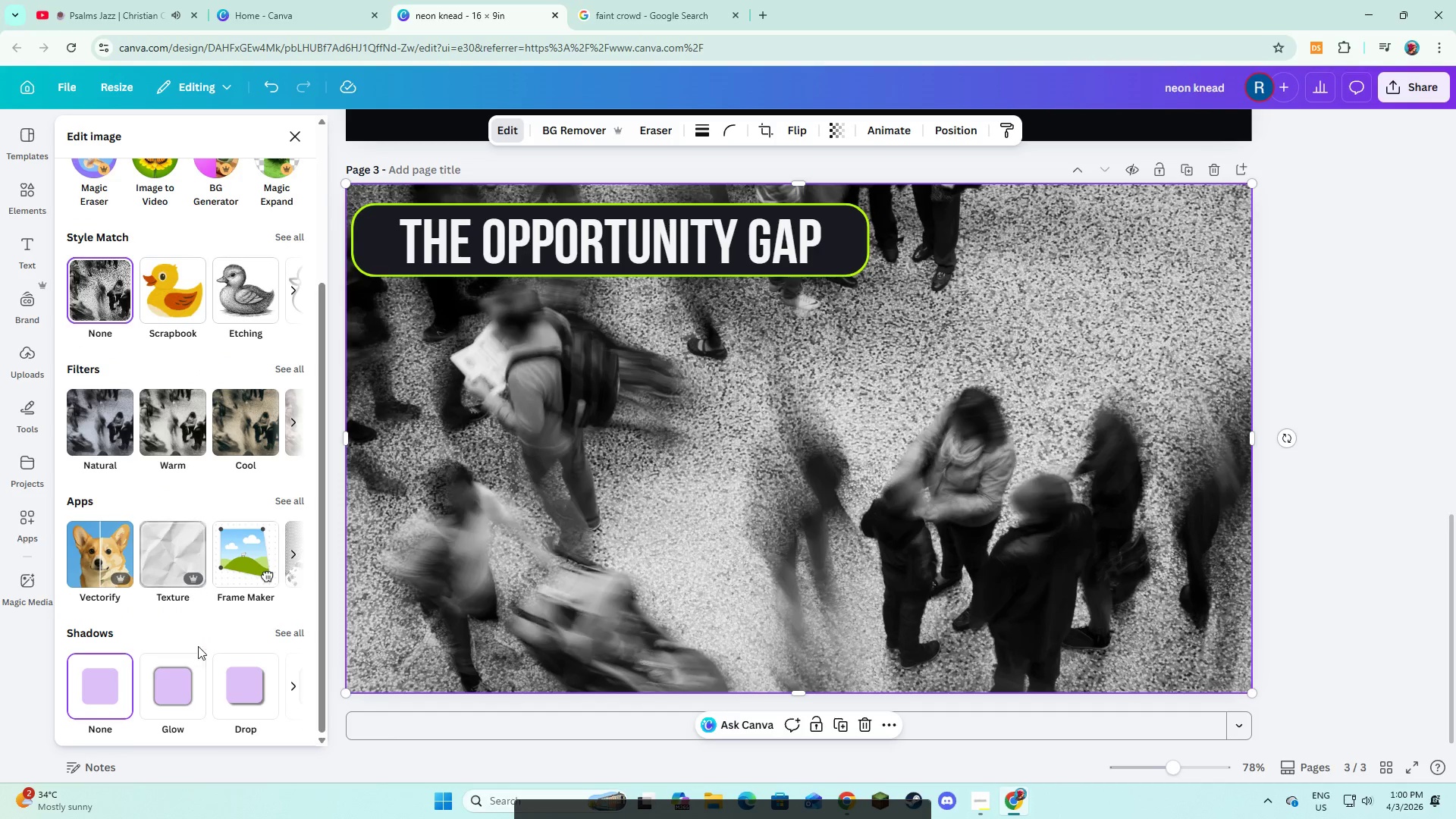 
left_click([172, 689])
 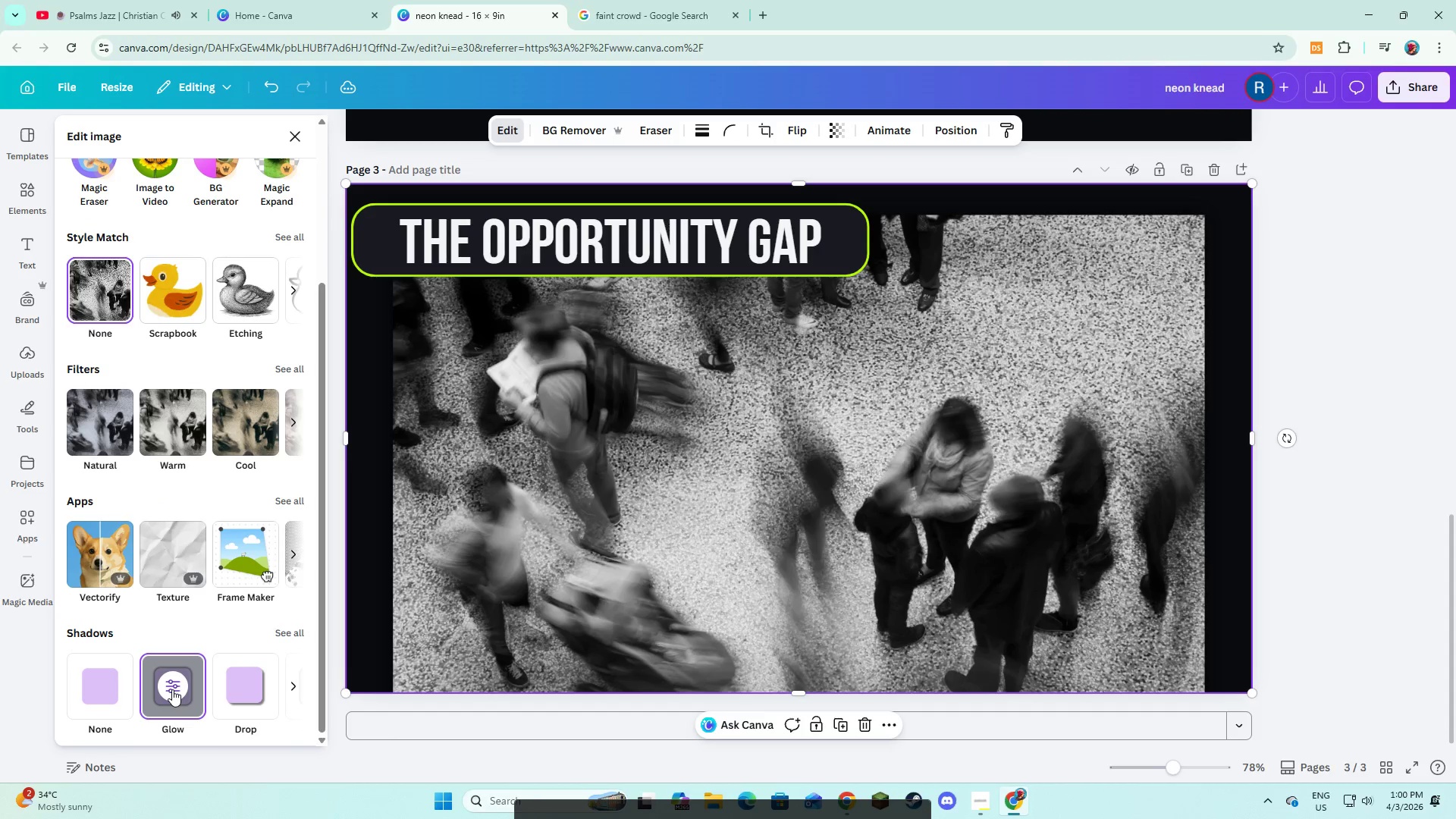 
key(Control+Z)
 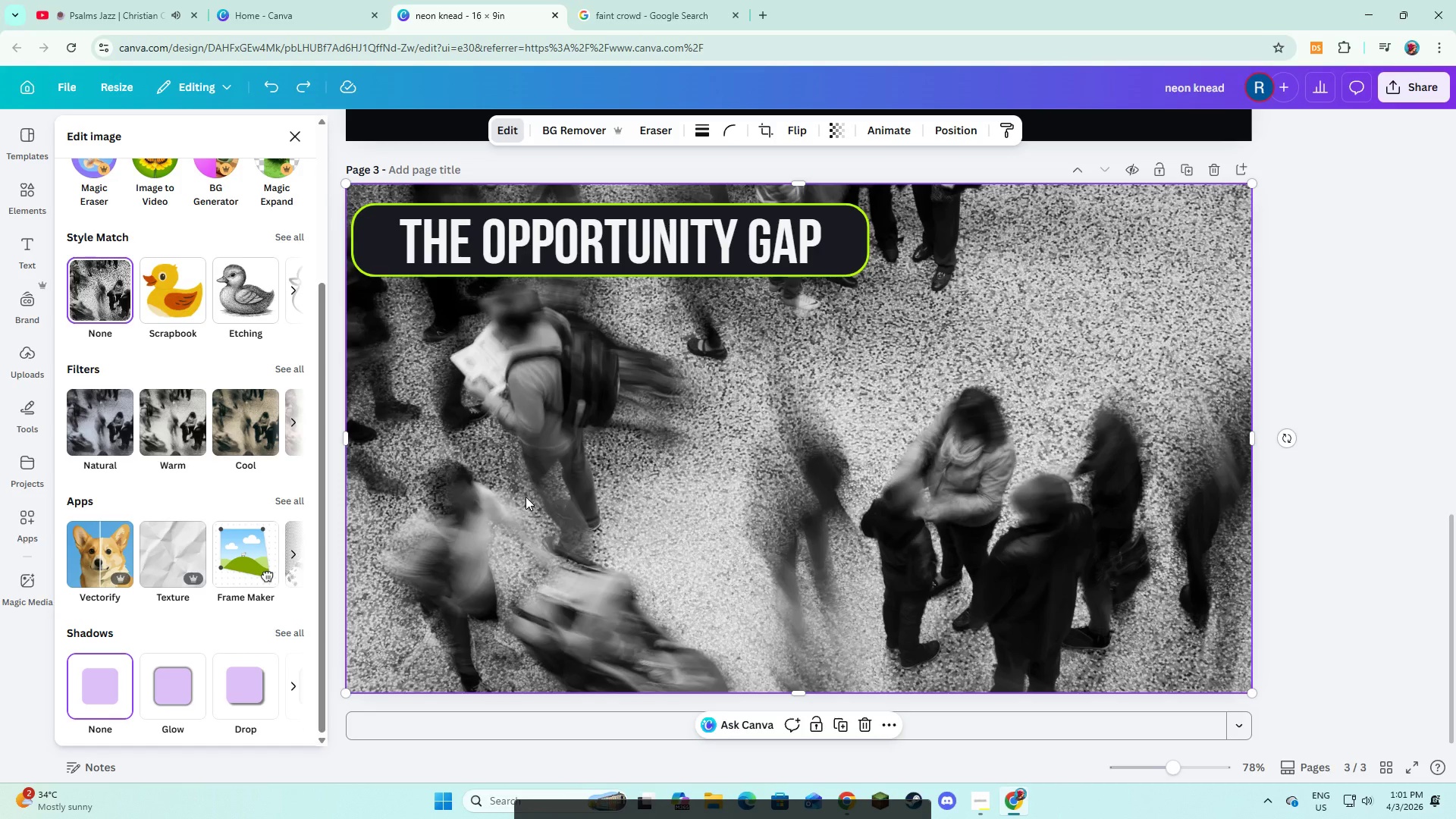 
wait(52.7)
 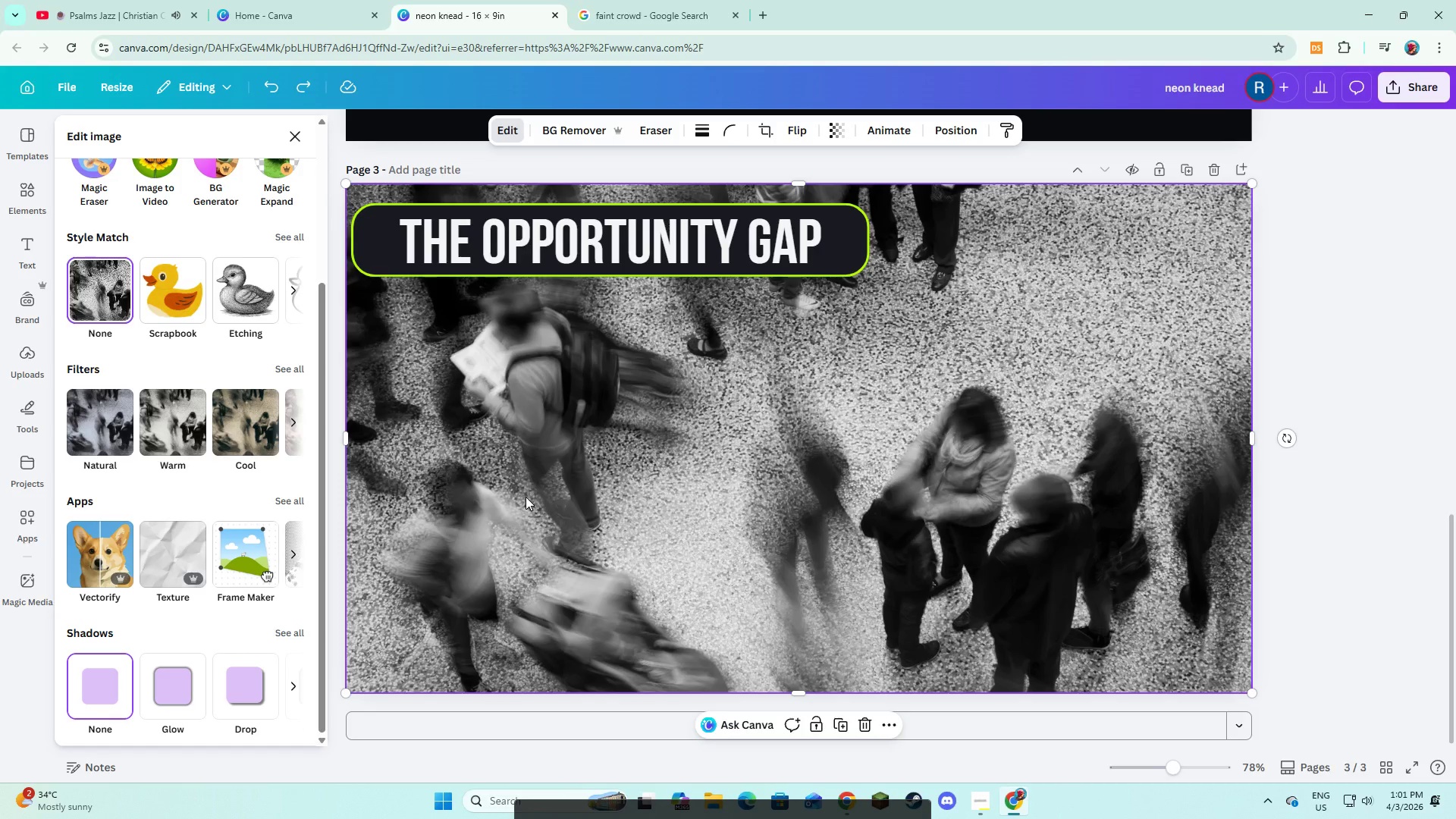 
scroll: coordinate [632, 463], scroll_direction: down, amount: 3.0
 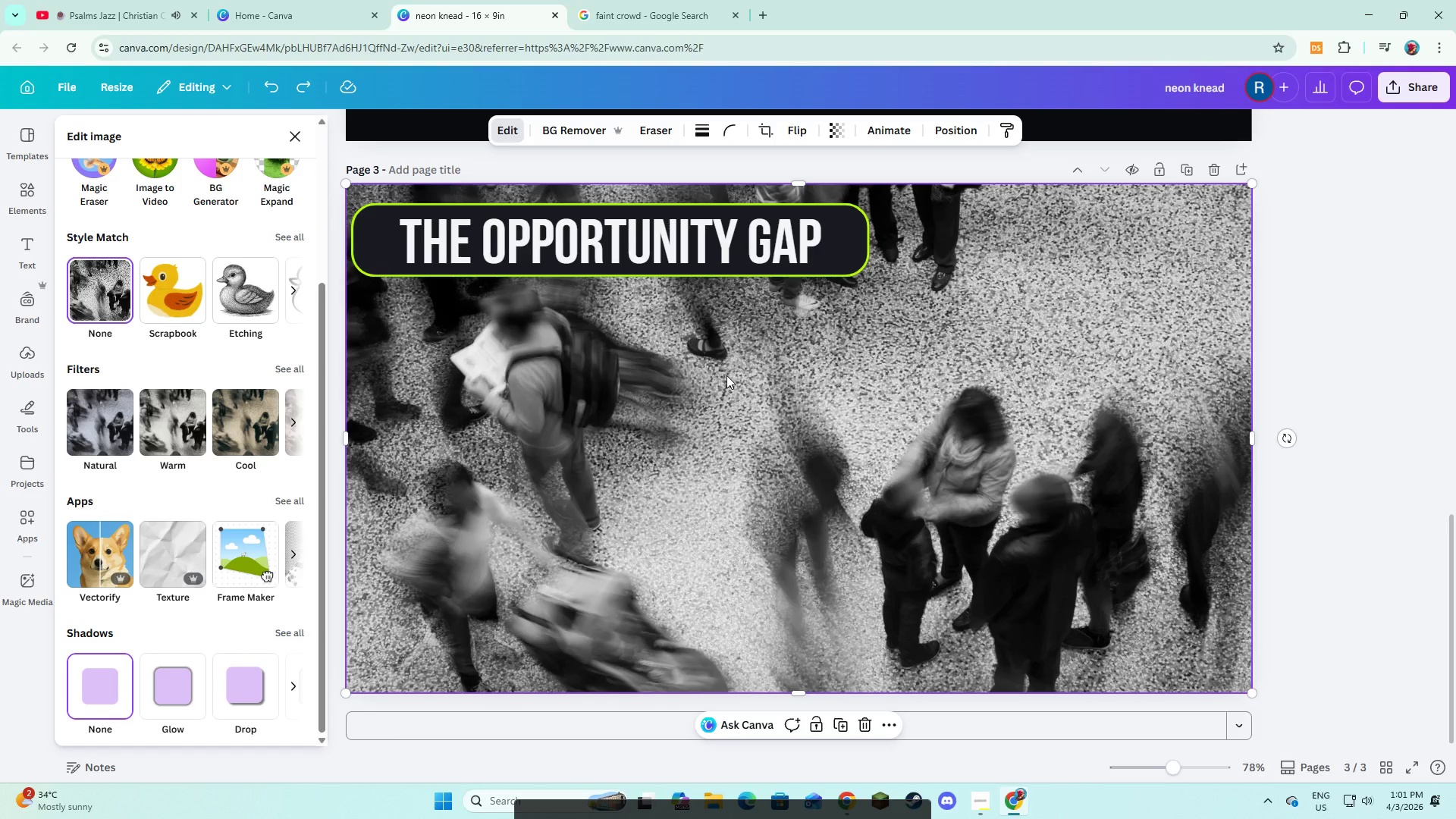 
left_click([726, 375])
 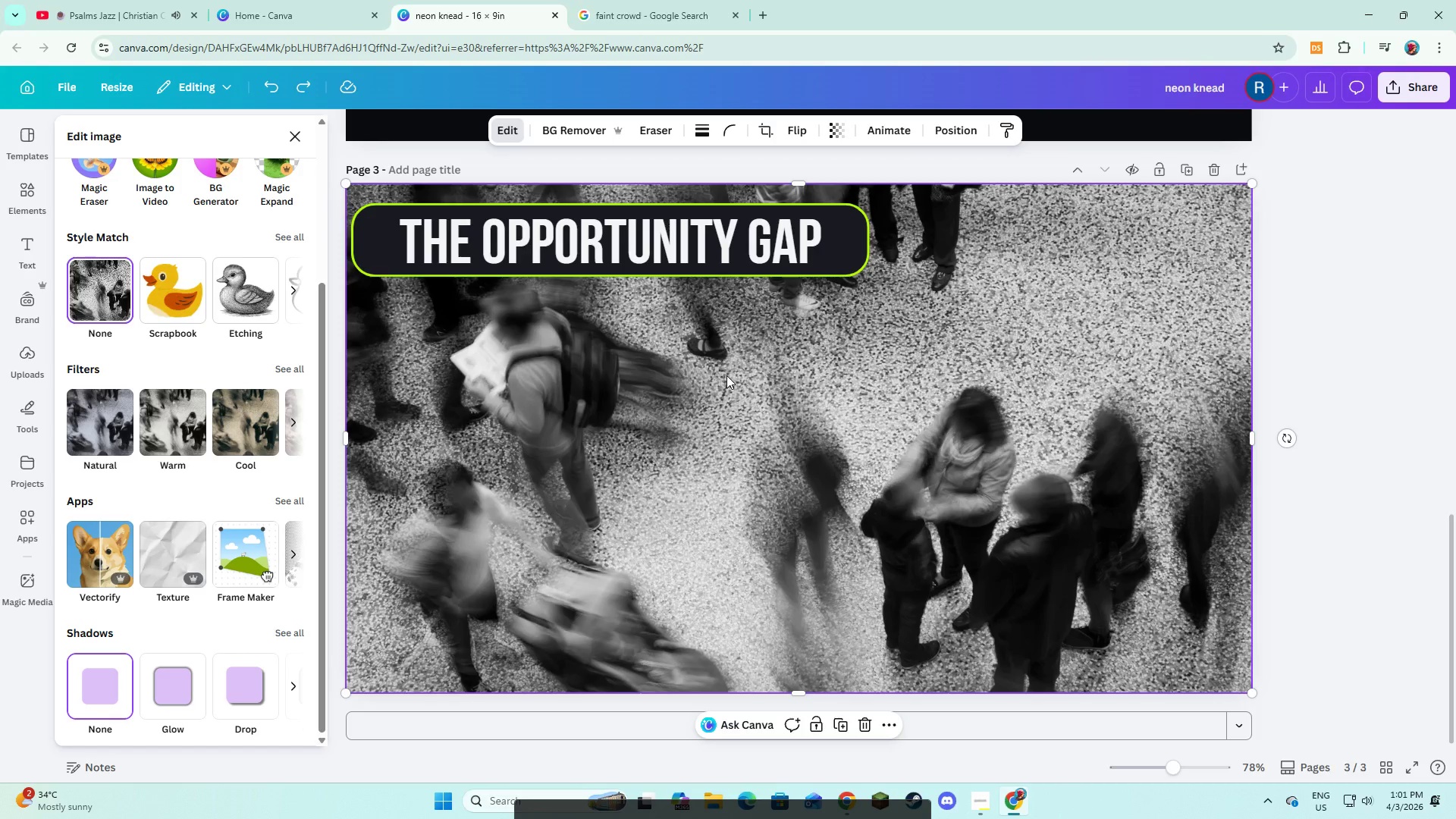 
key(Alt+AltLeft)
 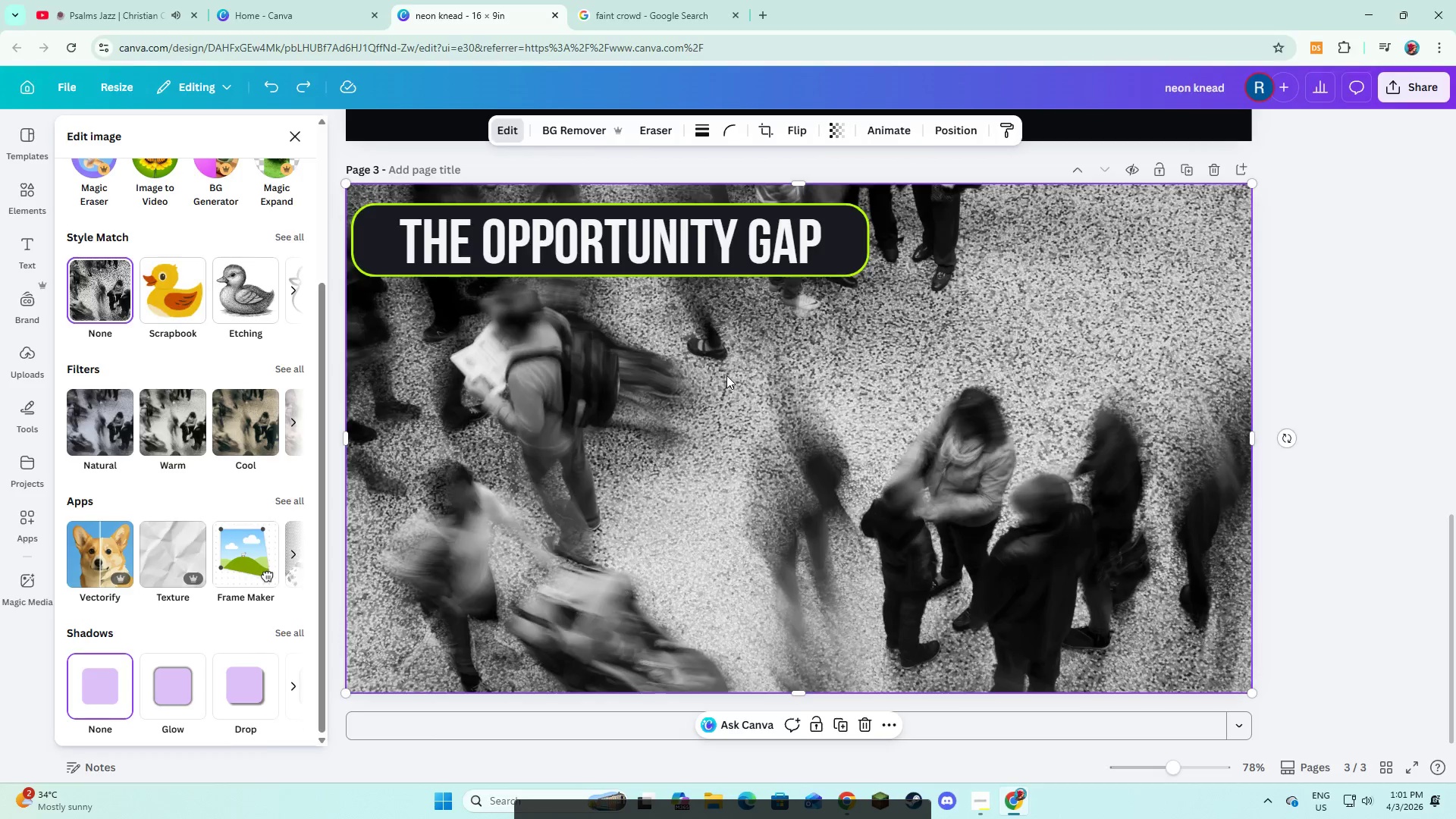 
key(Alt+Tab)